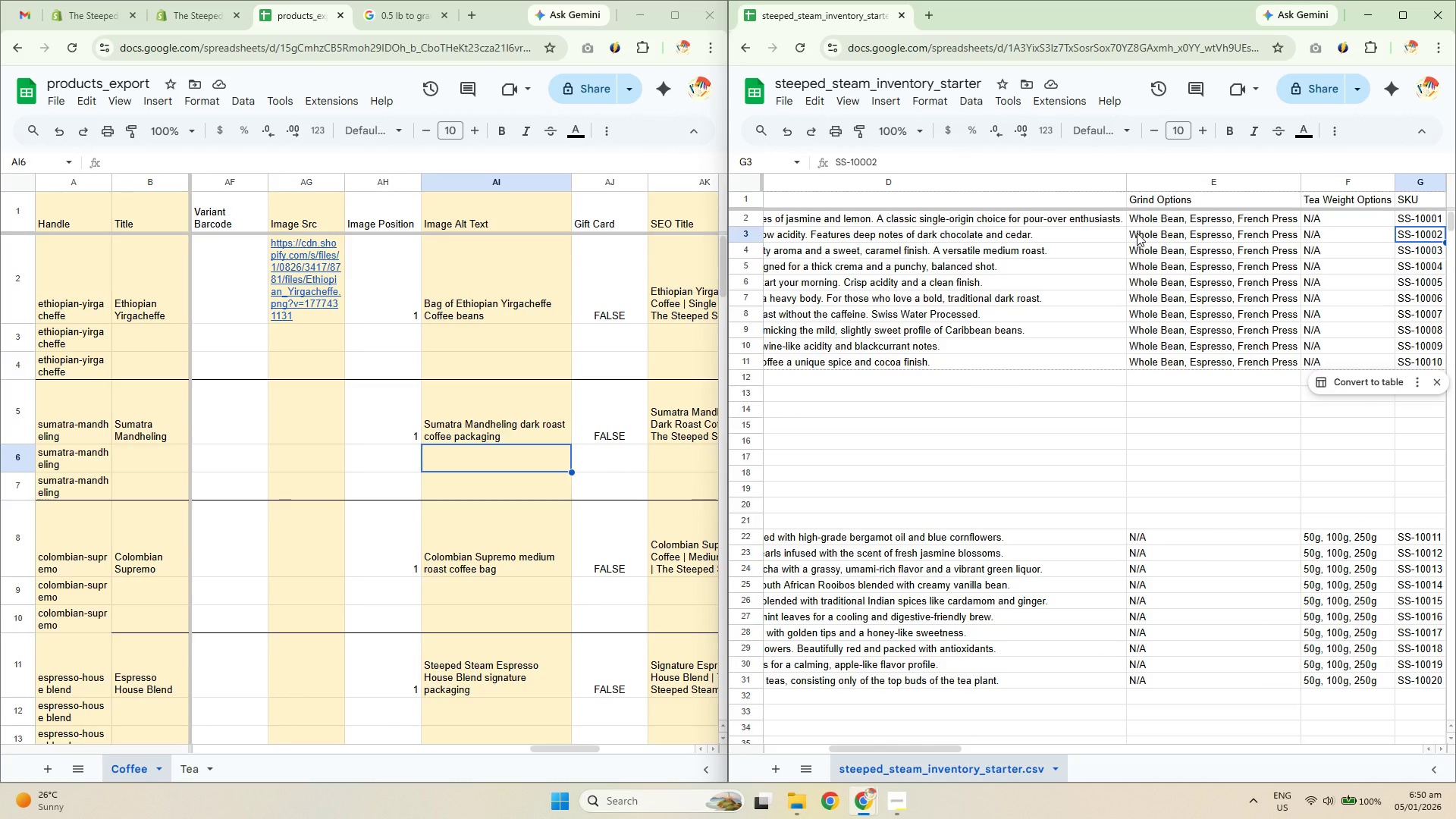 
key(ArrowRight)
 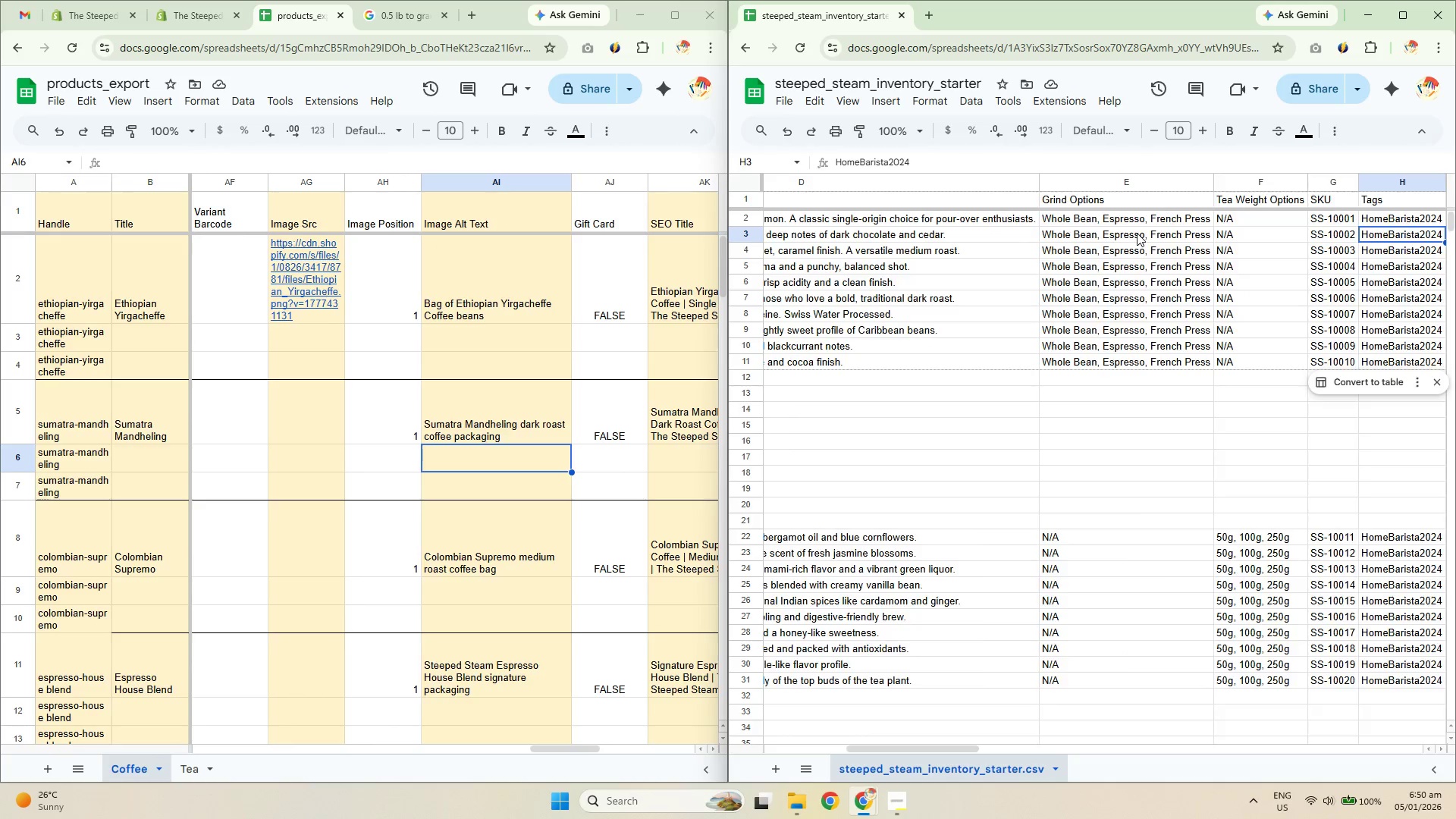 
key(ArrowRight)
 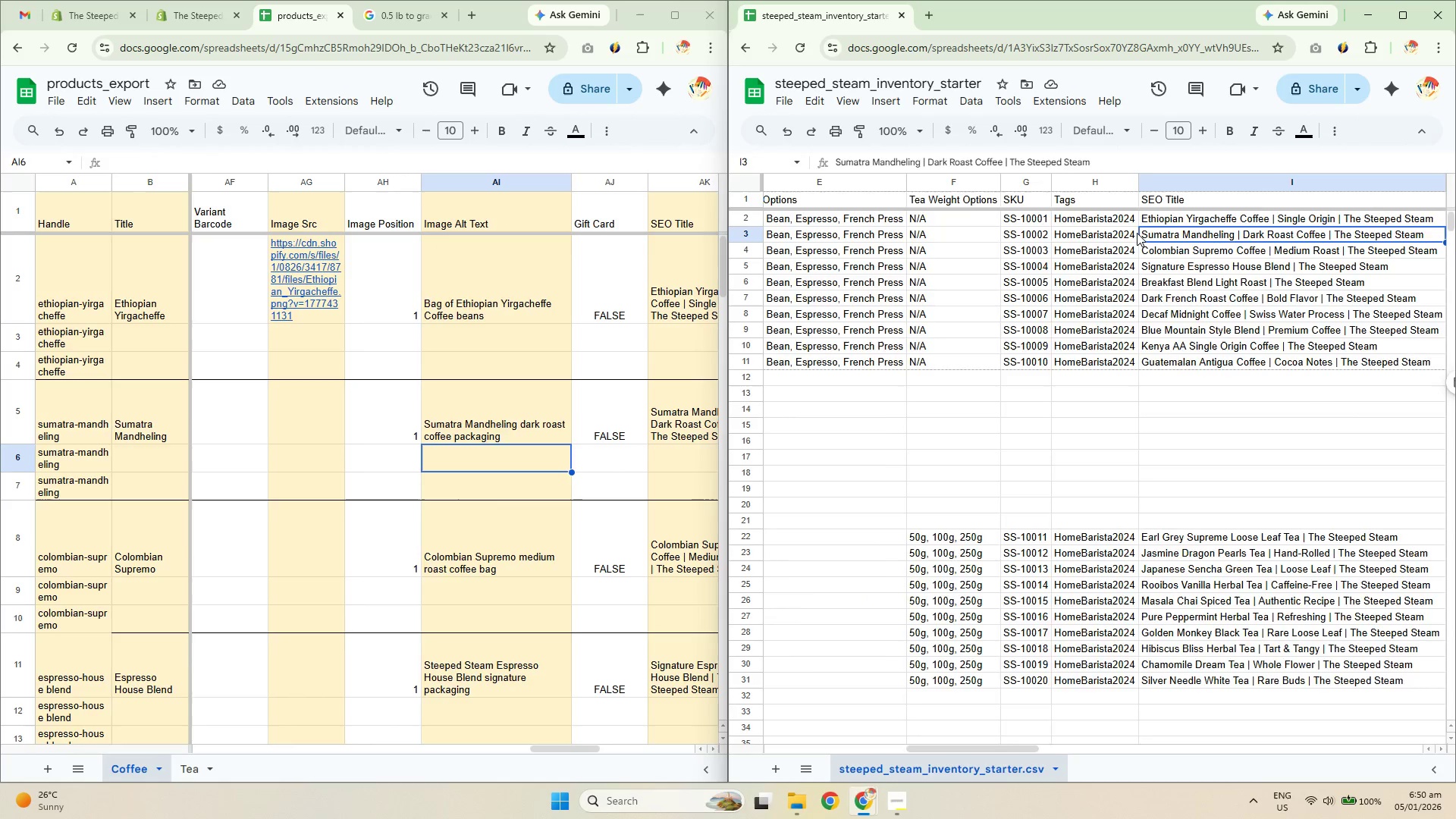 
key(ArrowRight)
 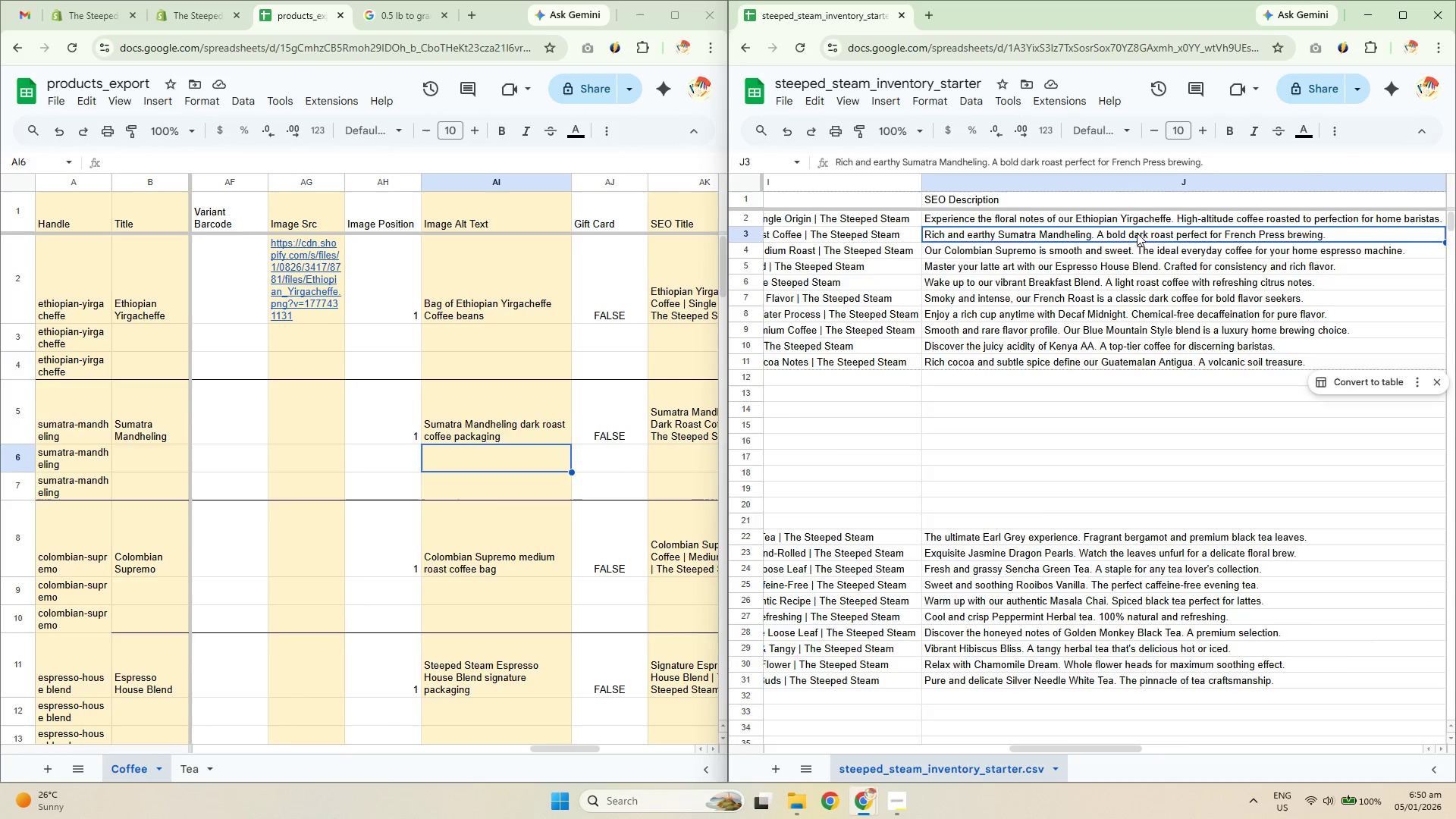 
key(ArrowRight)
 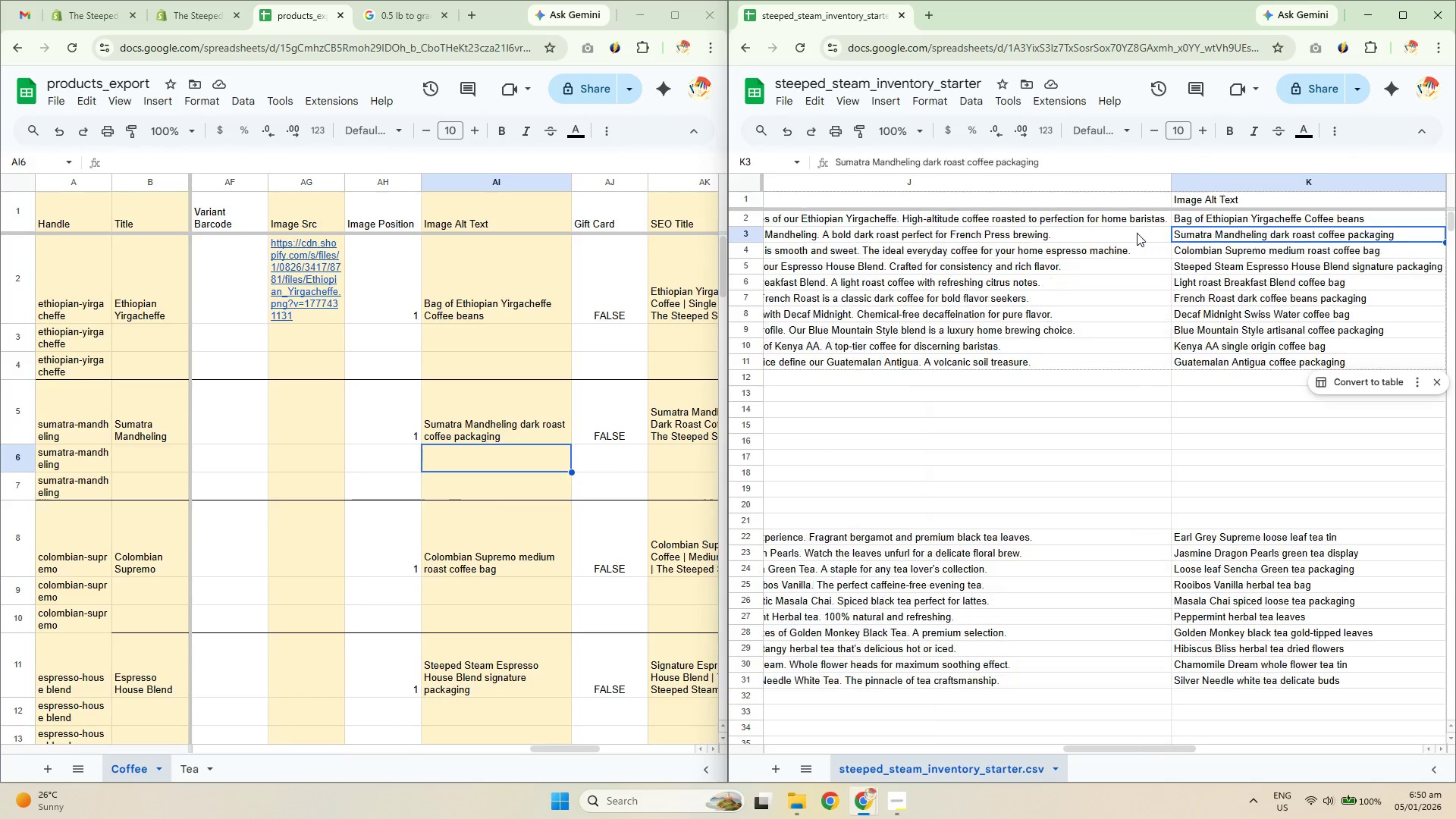 
key(ArrowRight)
 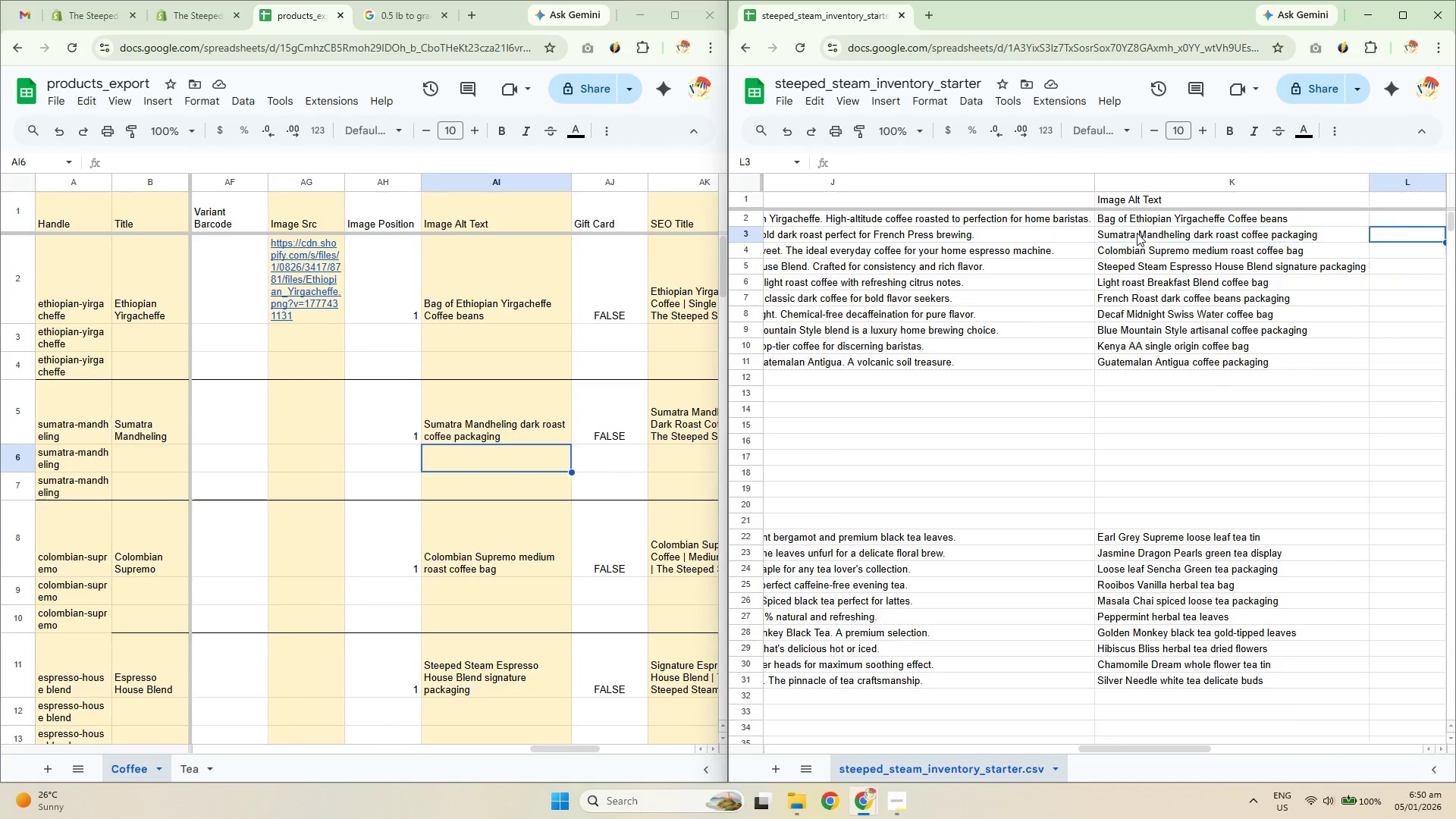 
key(ArrowRight)
 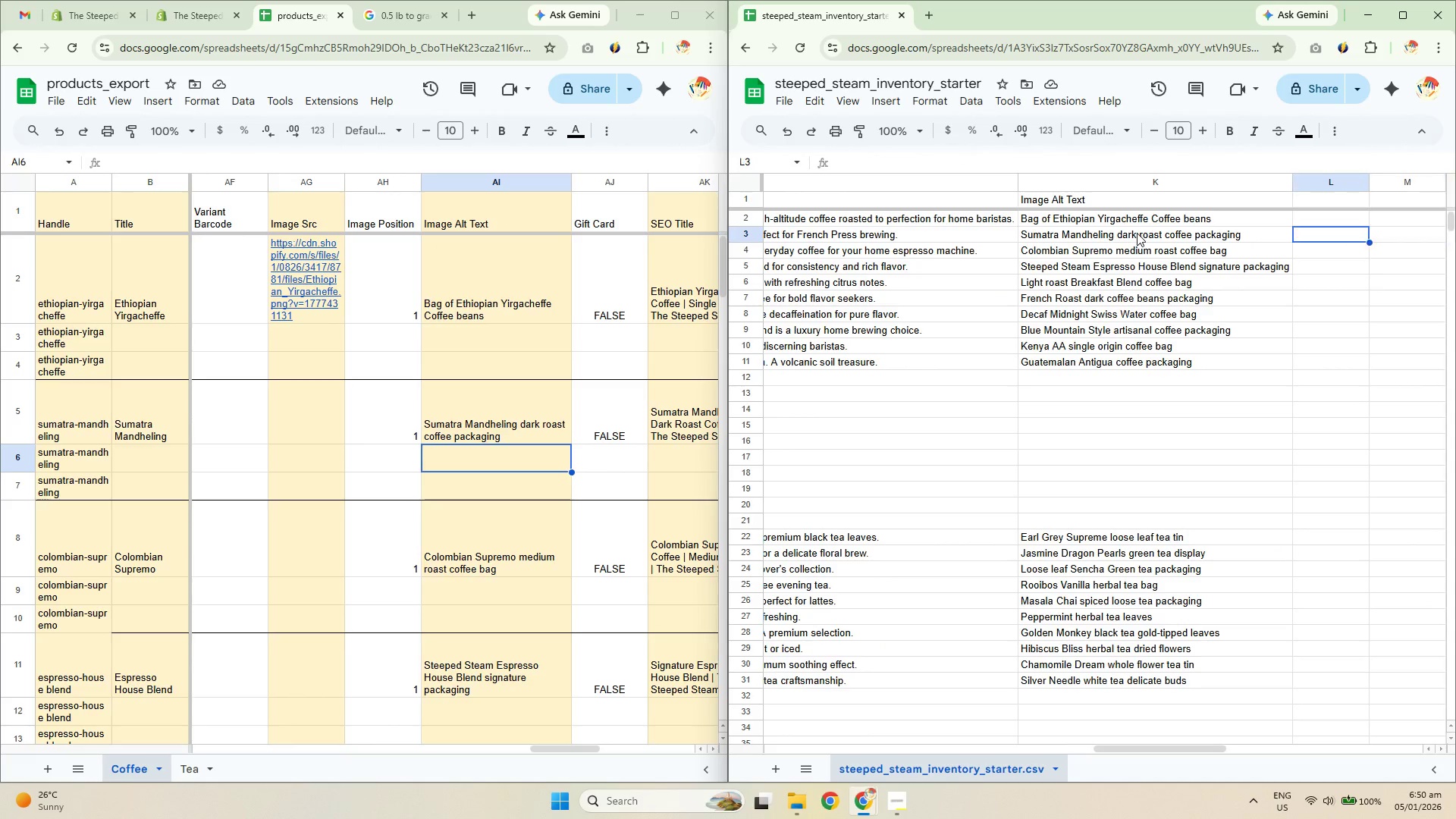 
key(ArrowLeft)
 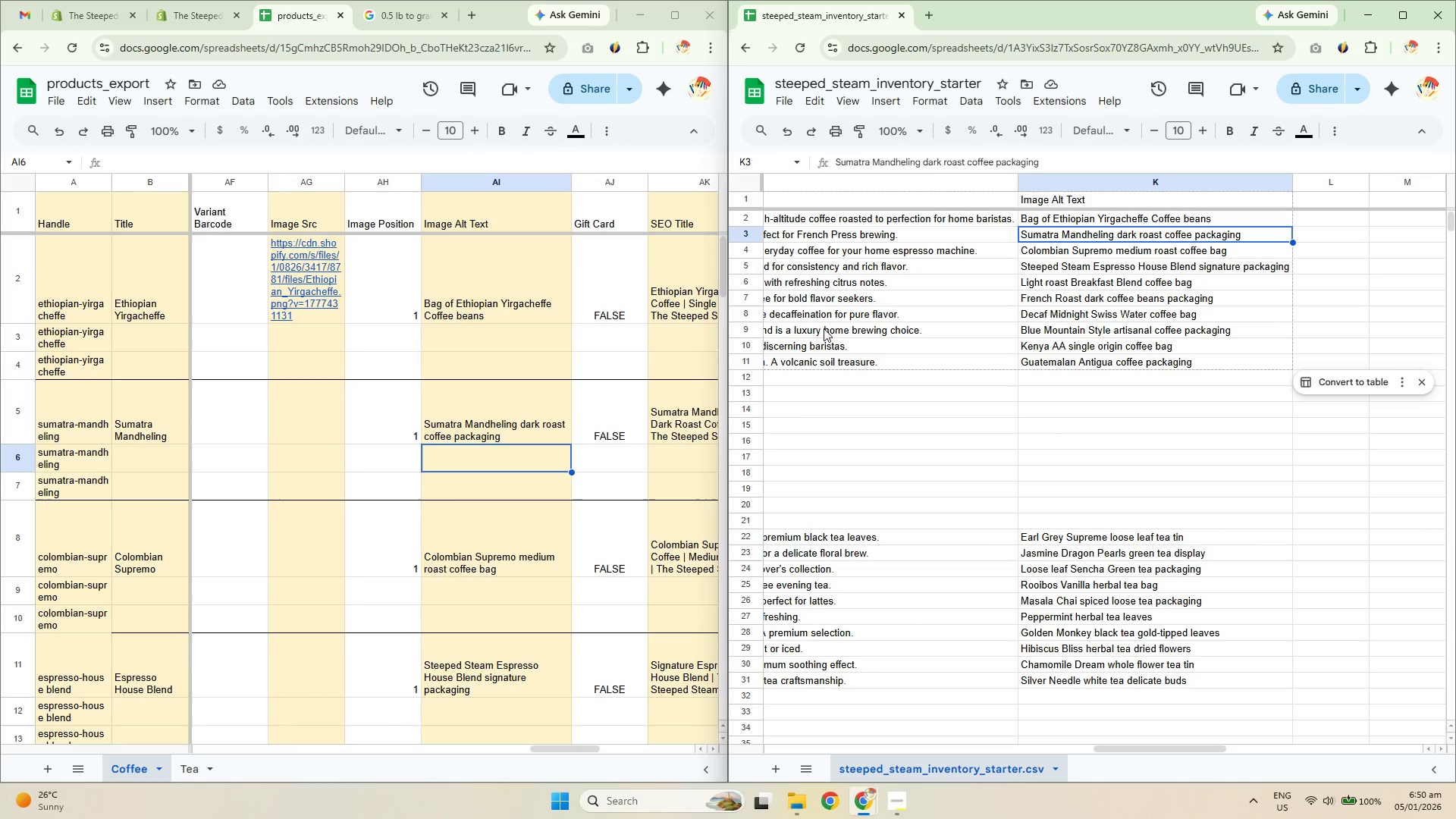 
left_click([634, 438])
 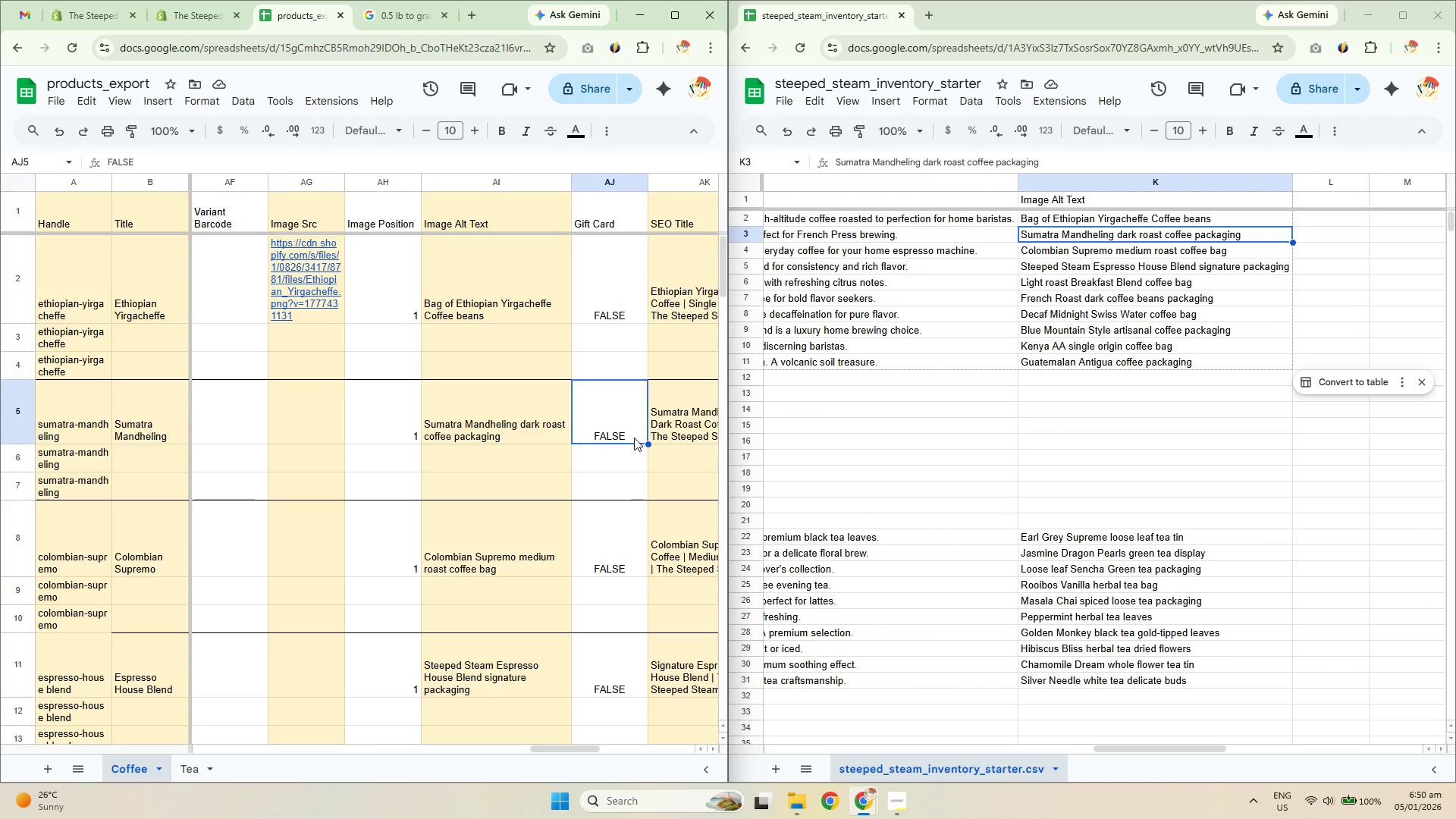 
key(ArrowRight)
 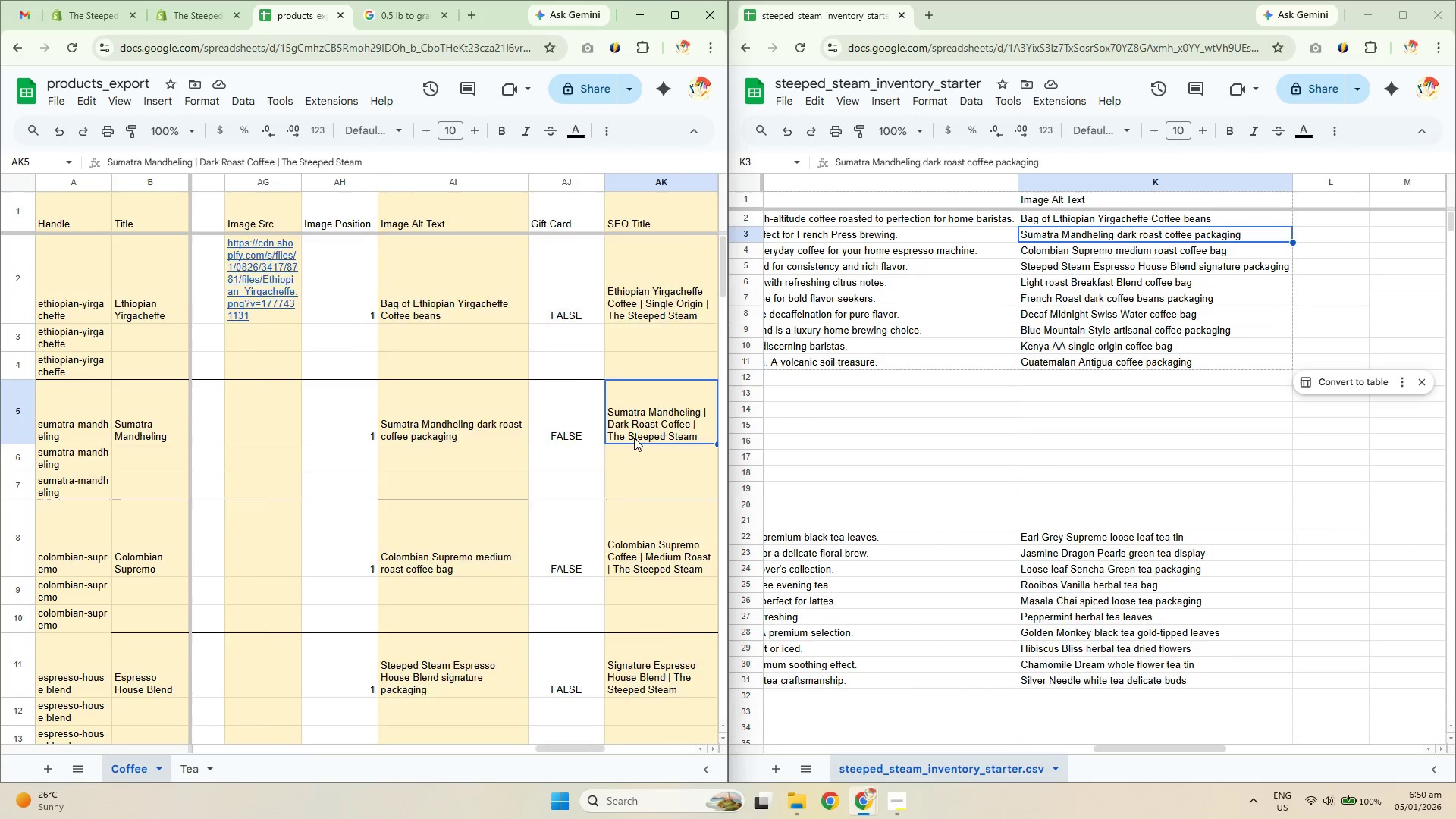 
key(ArrowRight)
 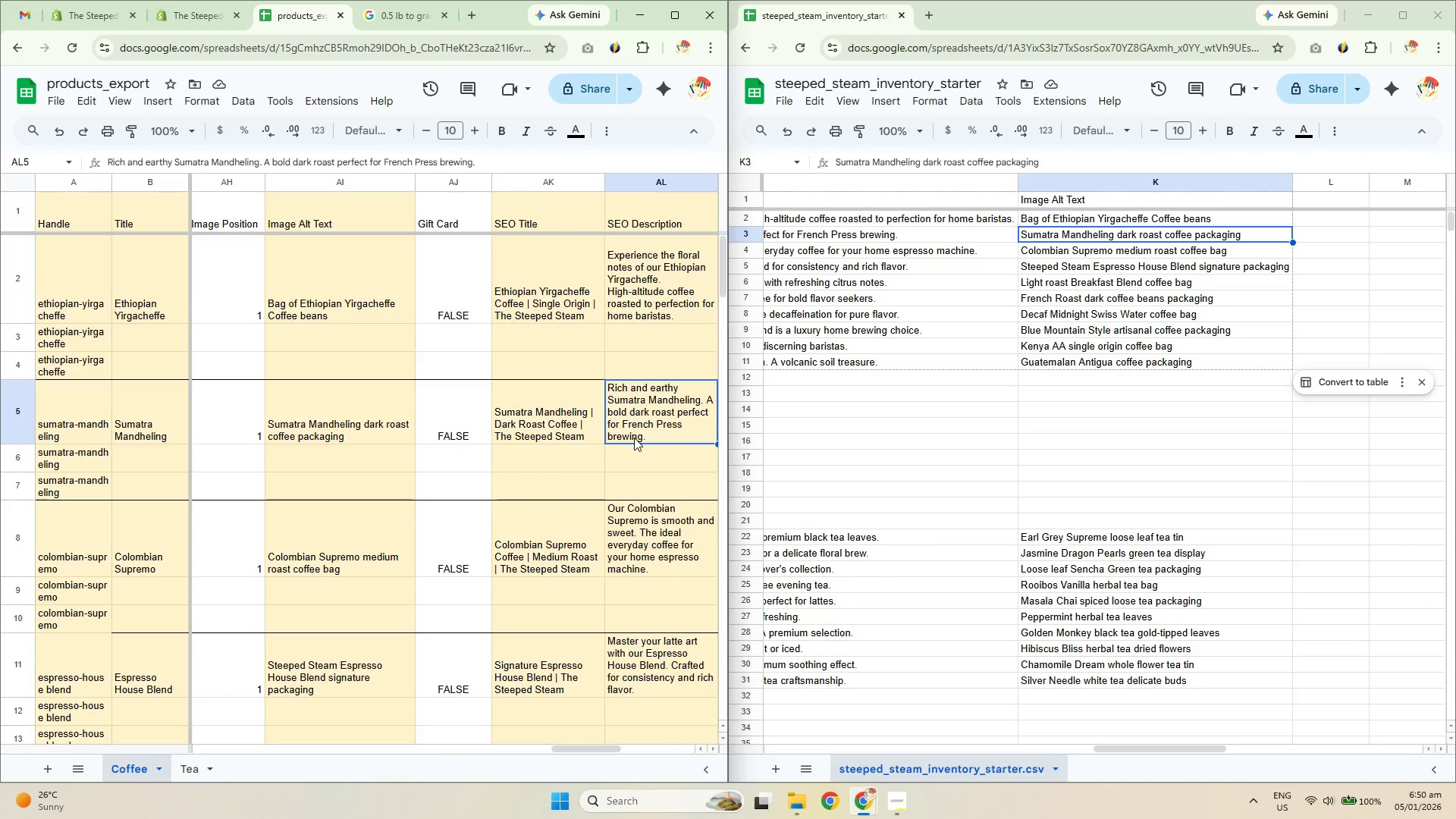 
key(ArrowLeft)
 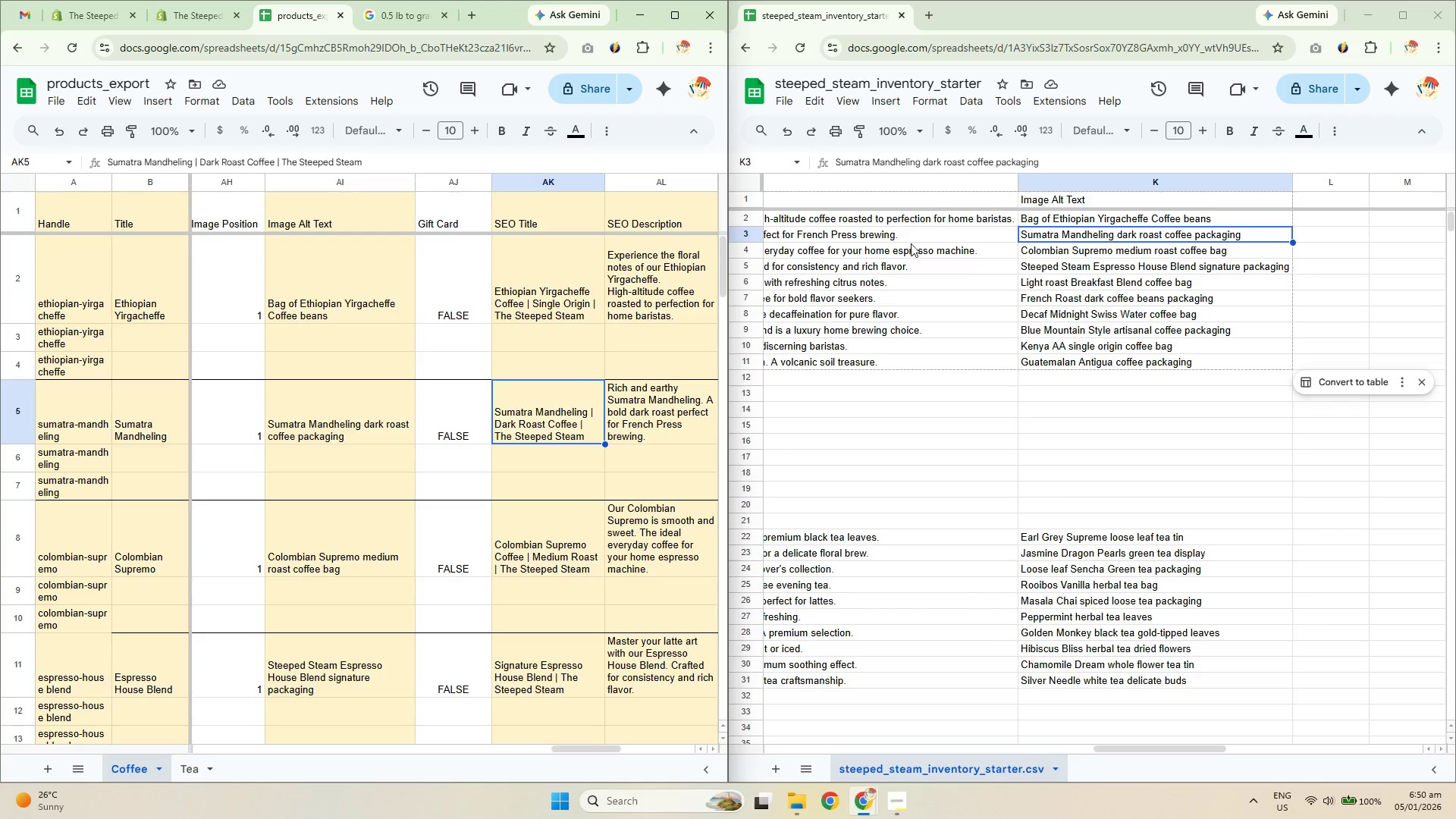 
left_click([1263, 237])
 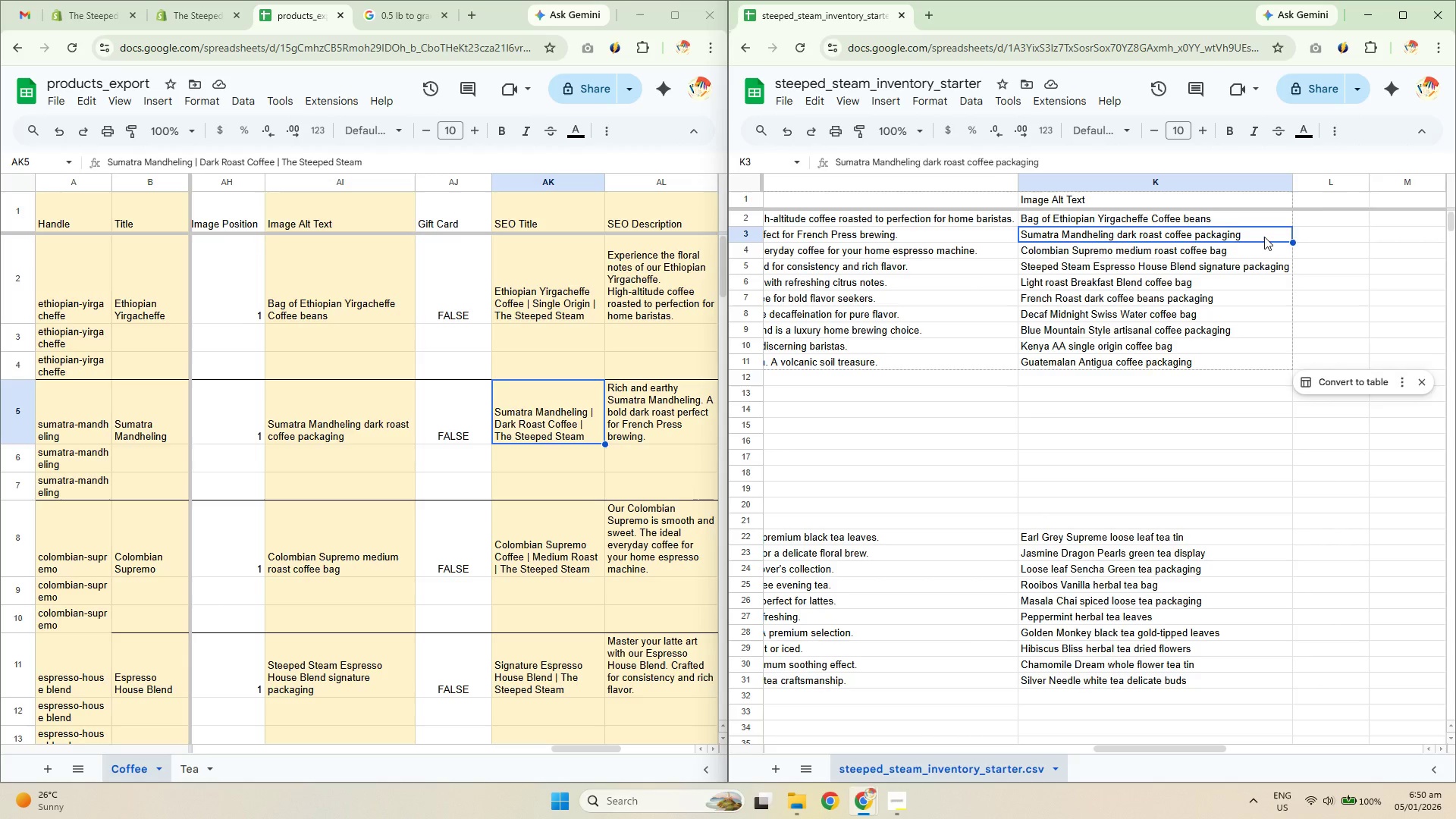 
key(ArrowRight)
 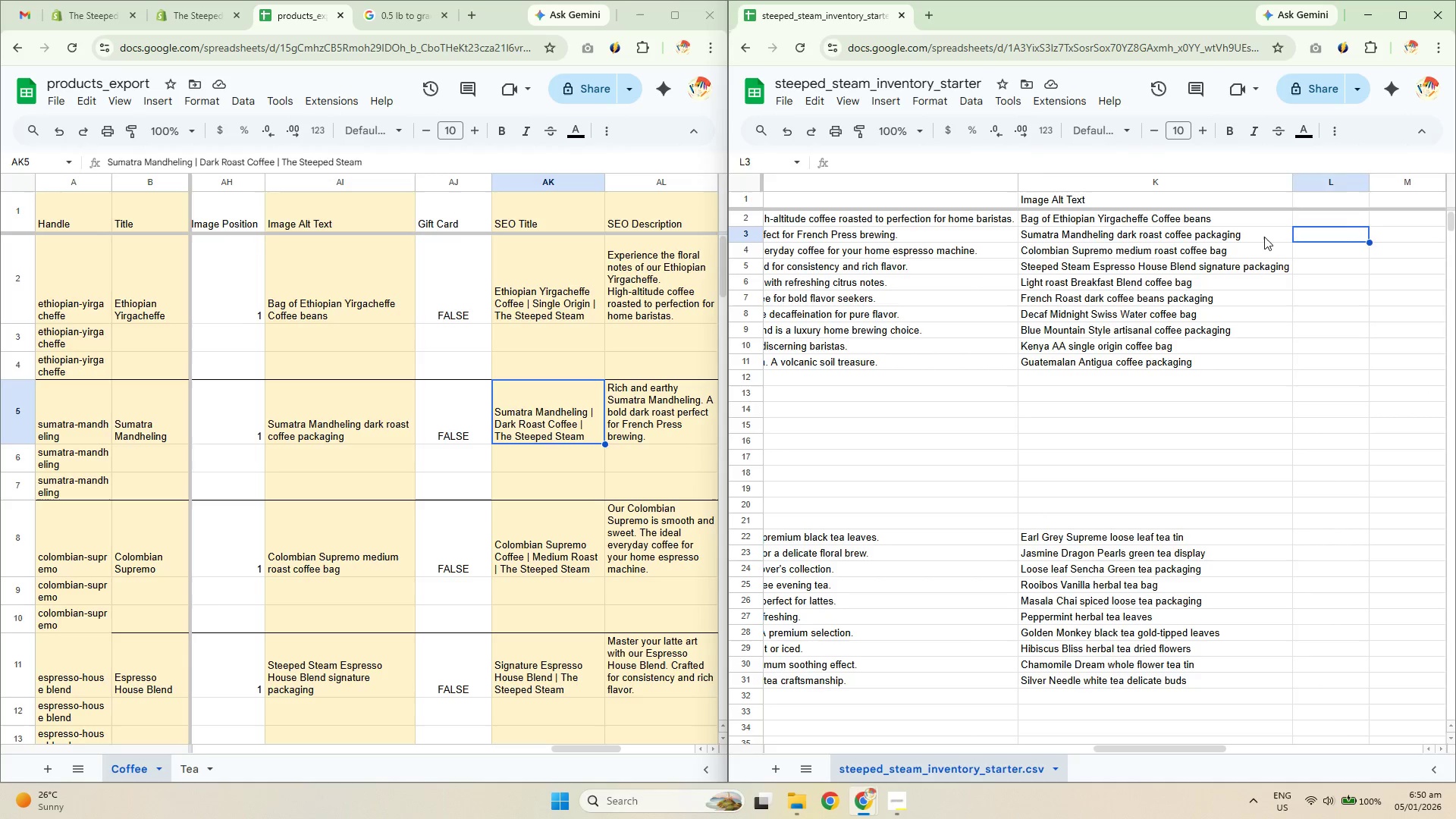 
key(ArrowRight)
 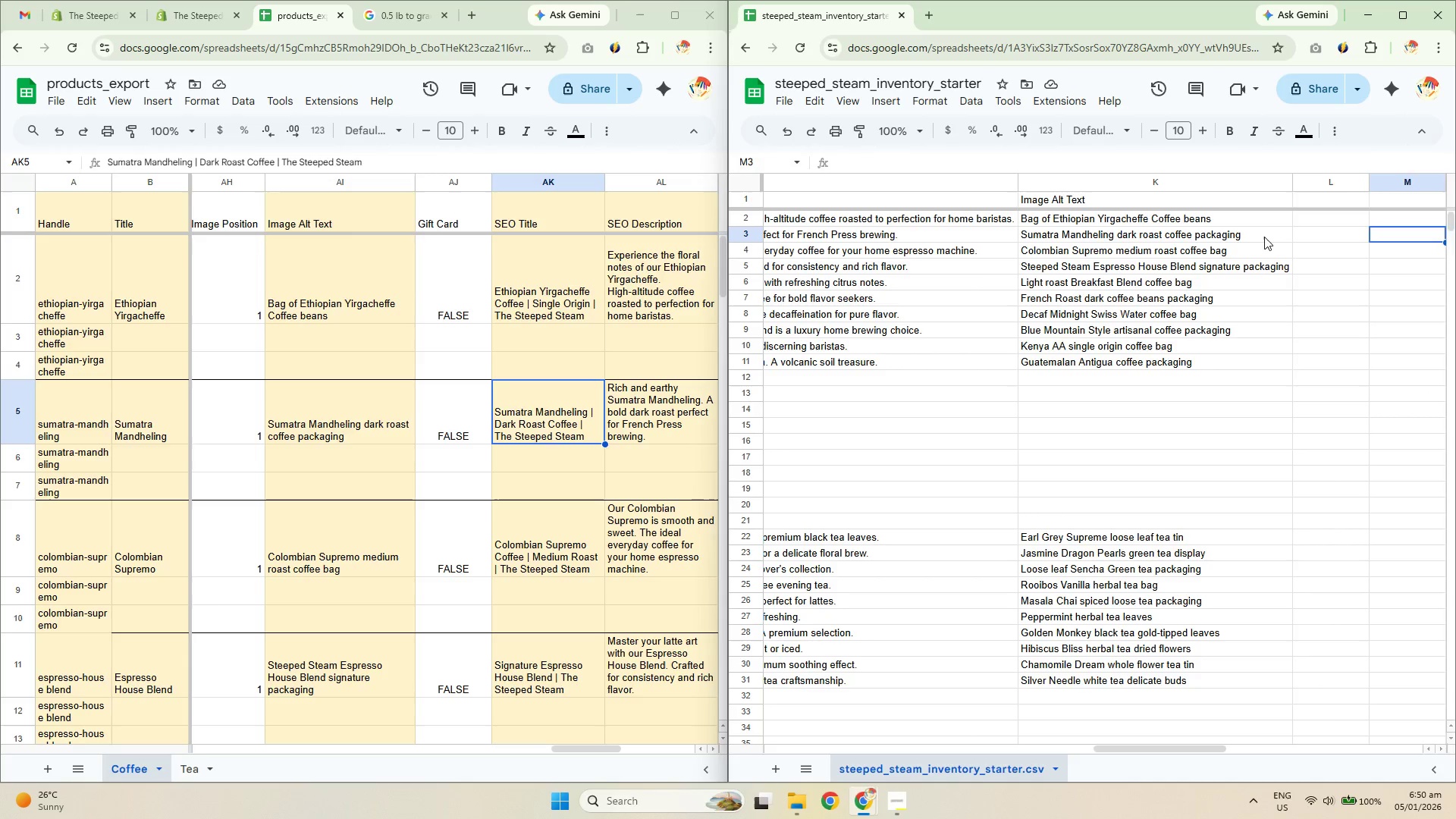 
hold_key(key=ArrowLeft, duration=0.78)
 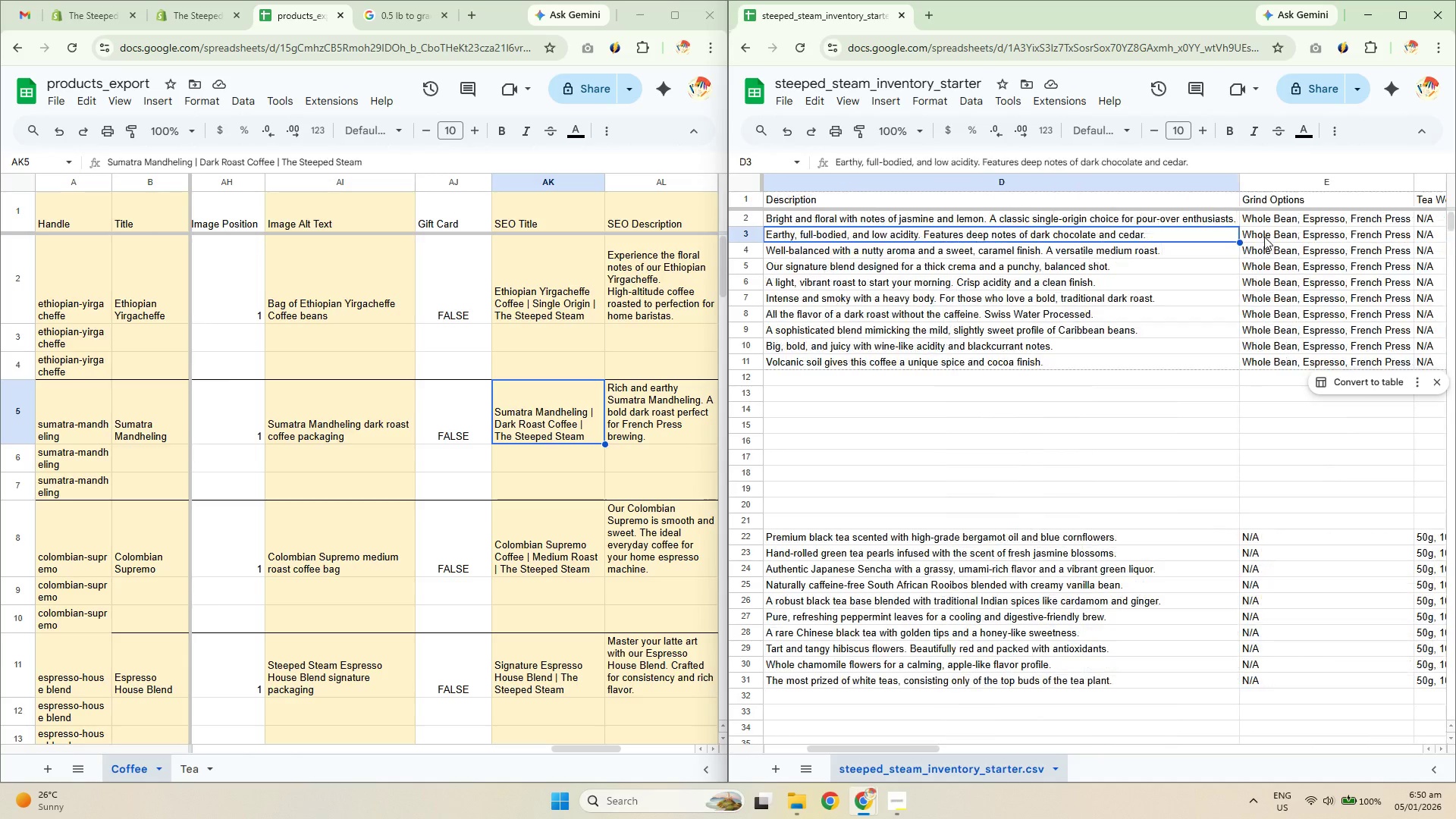 
key(ArrowRight)
 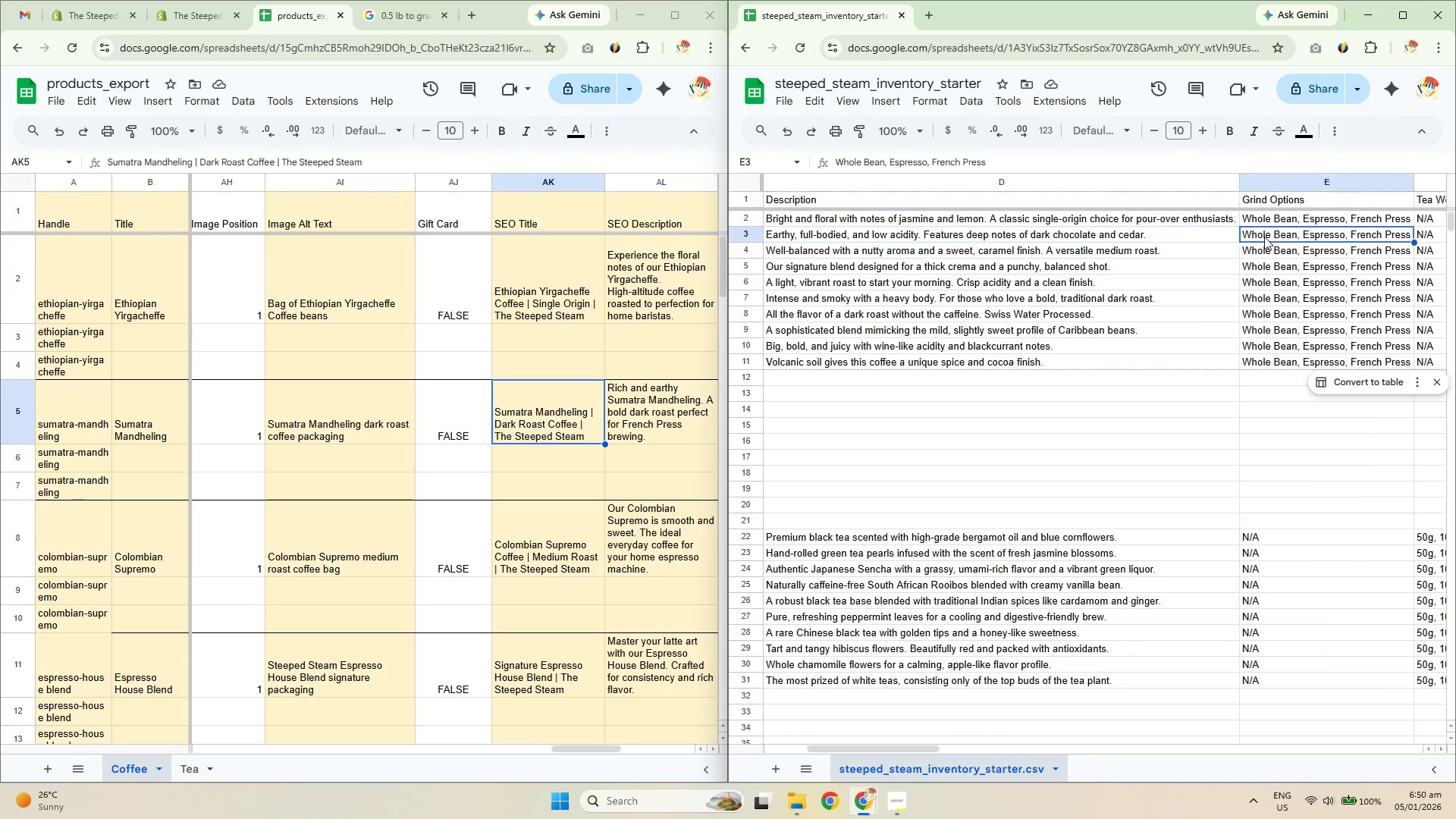 
key(ArrowRight)
 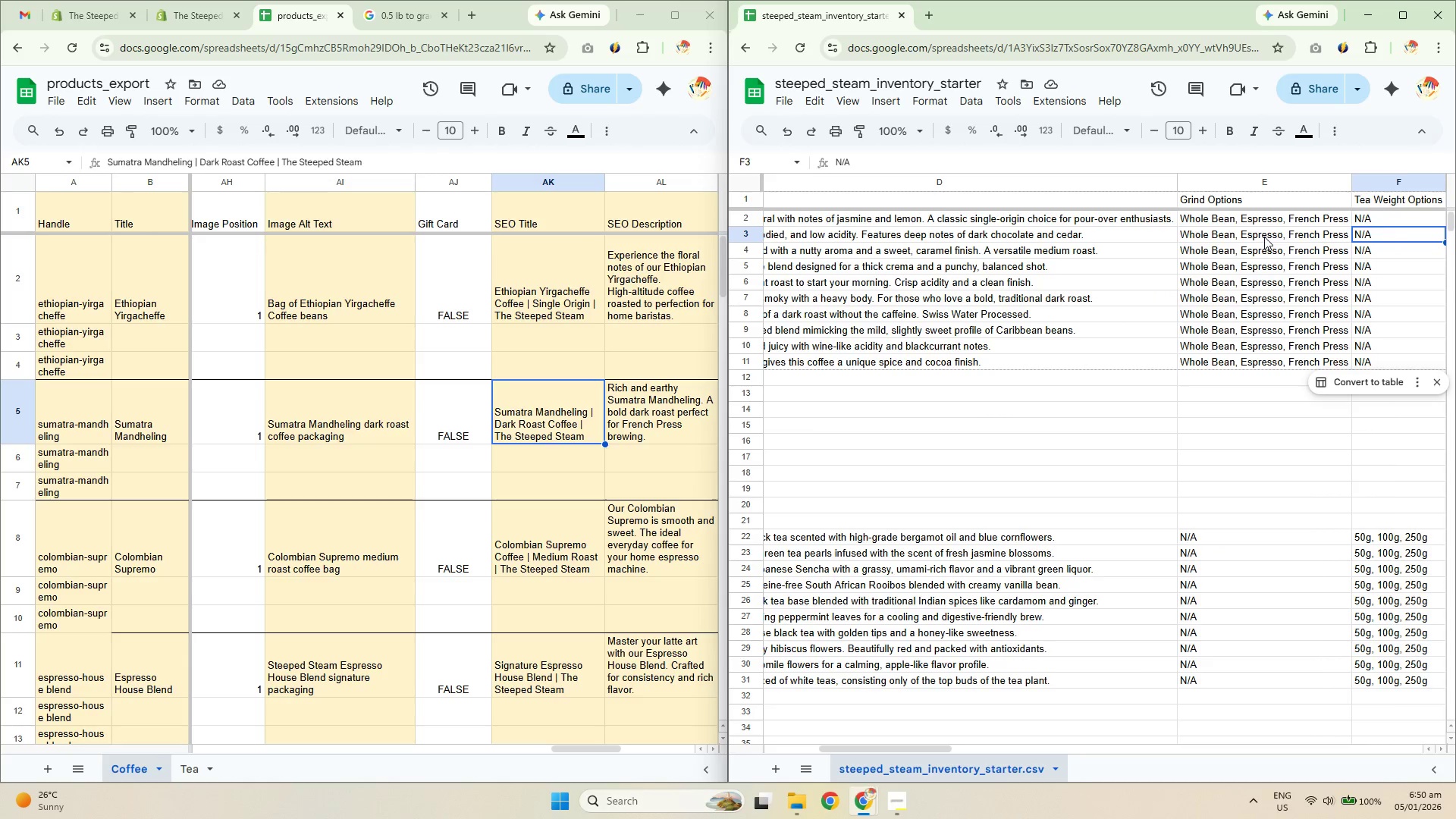 
key(ArrowRight)
 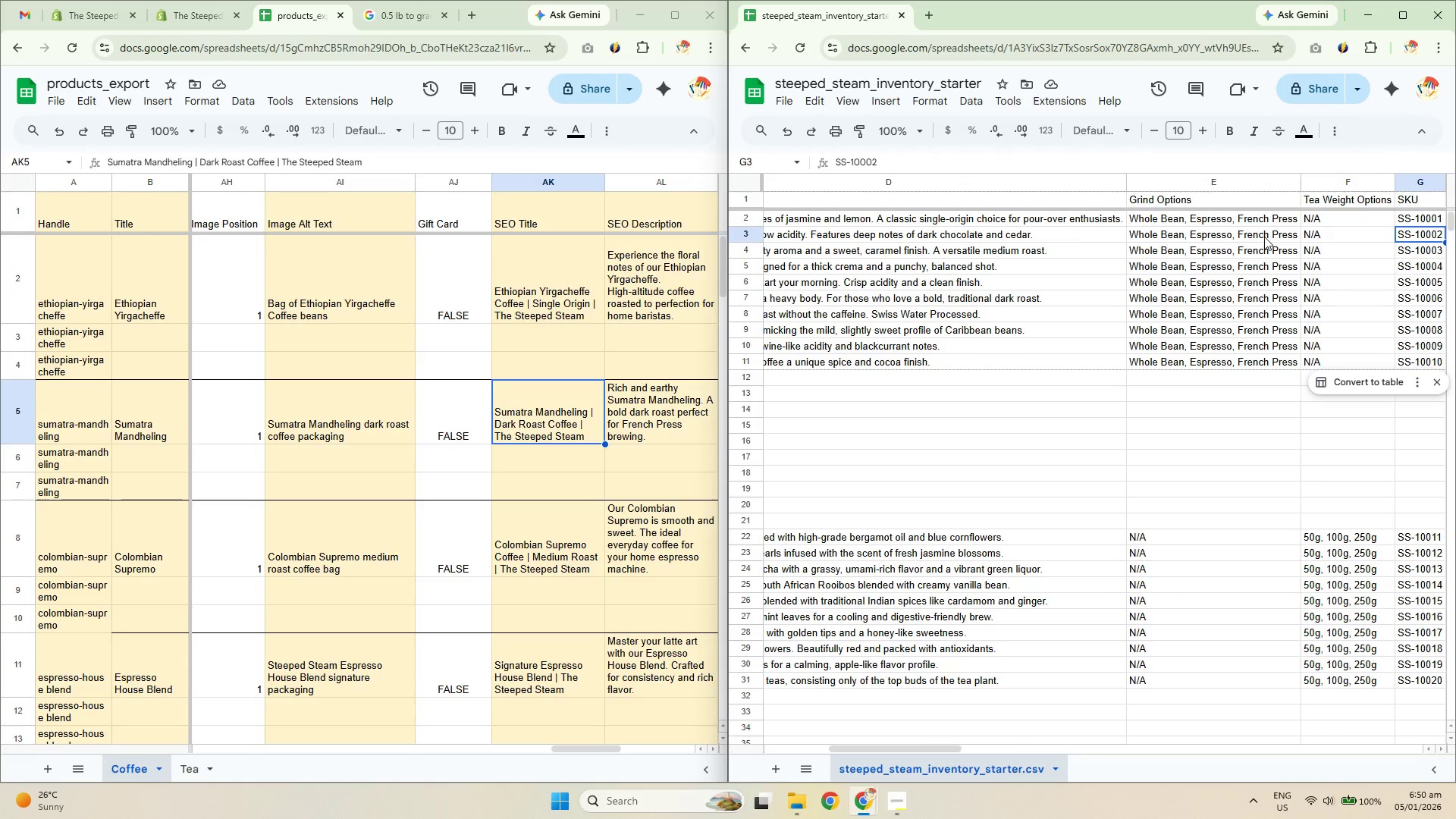 
key(ArrowLeft)
 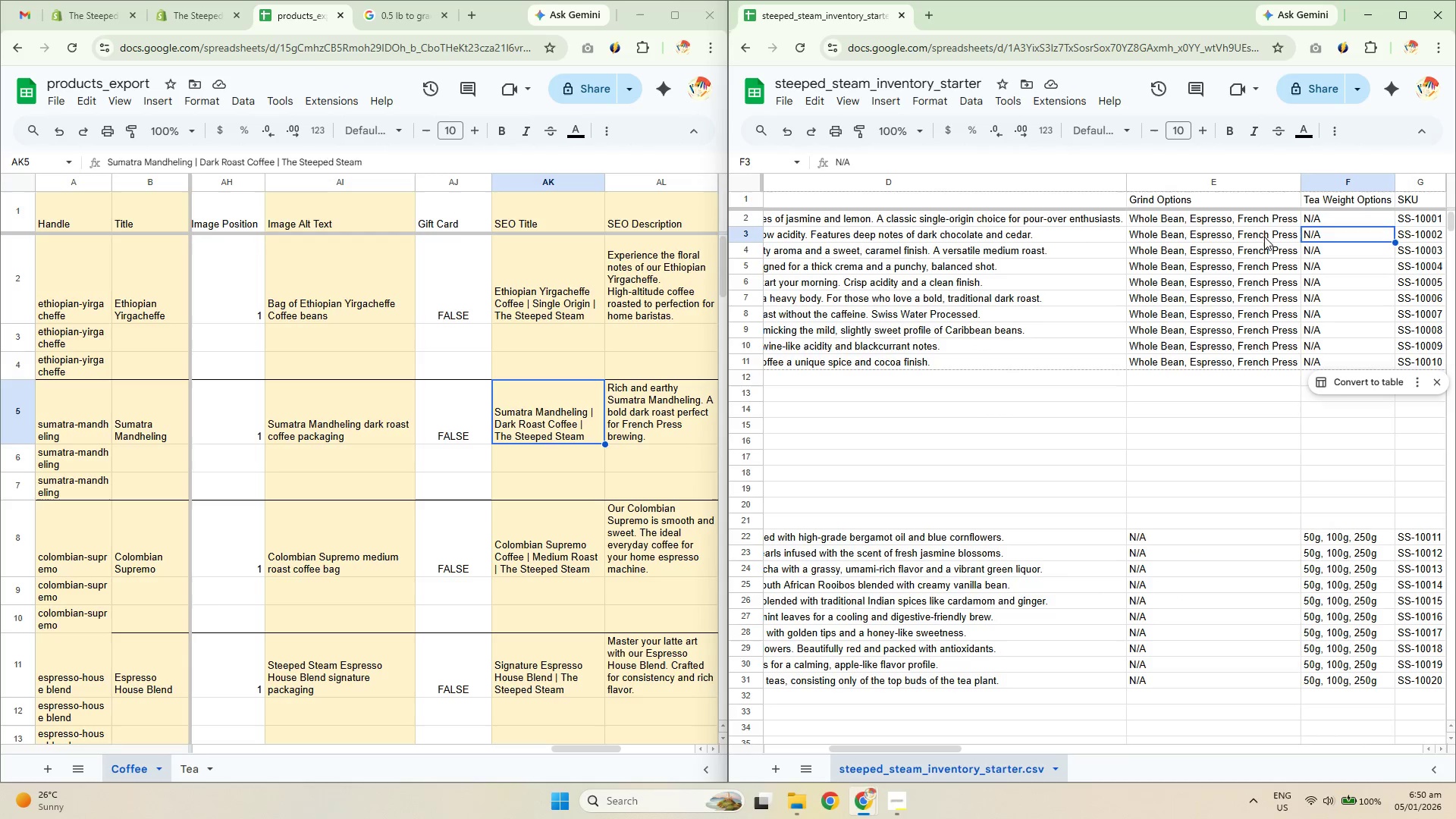 
key(ArrowLeft)
 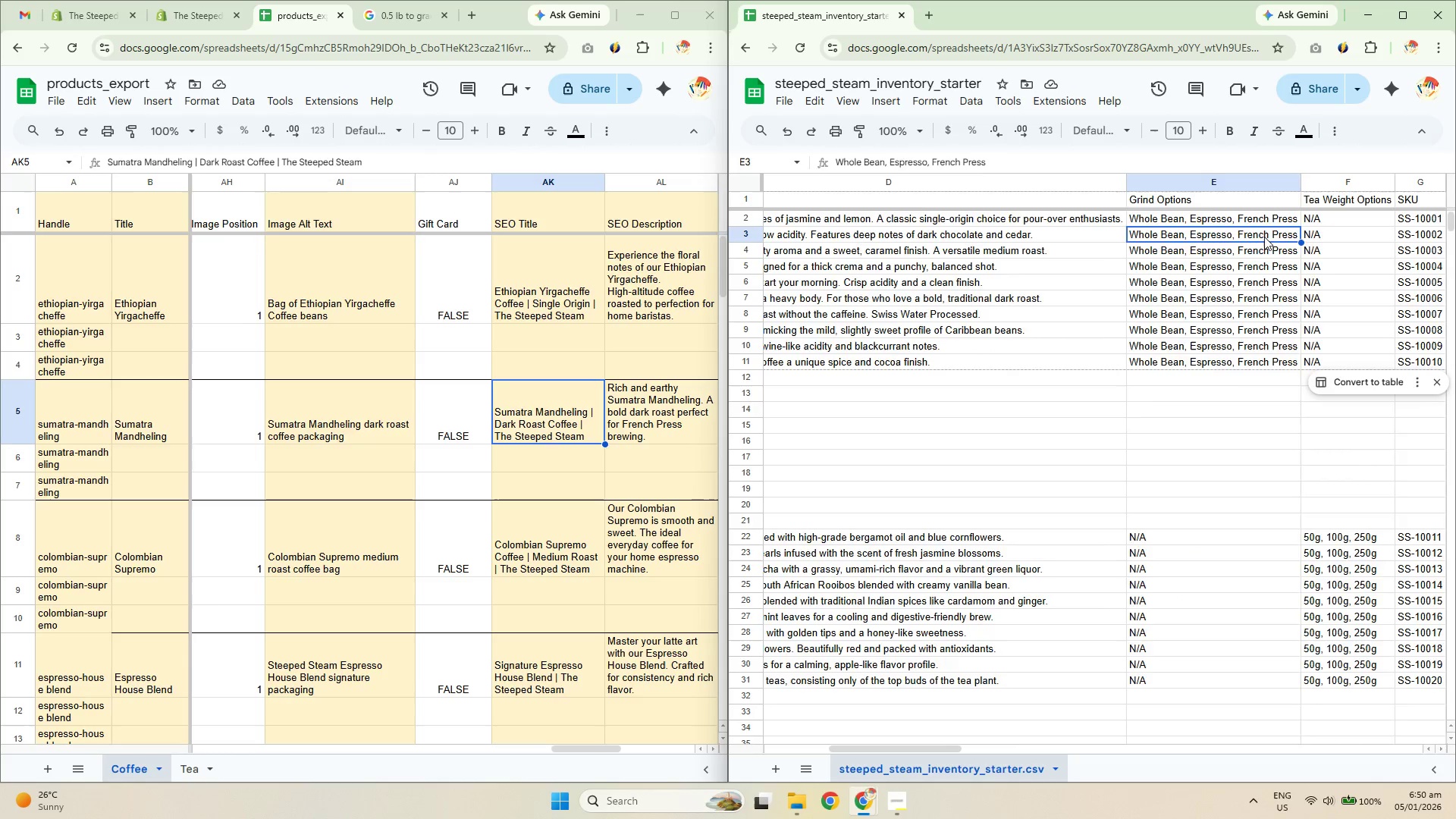 
key(ArrowLeft)
 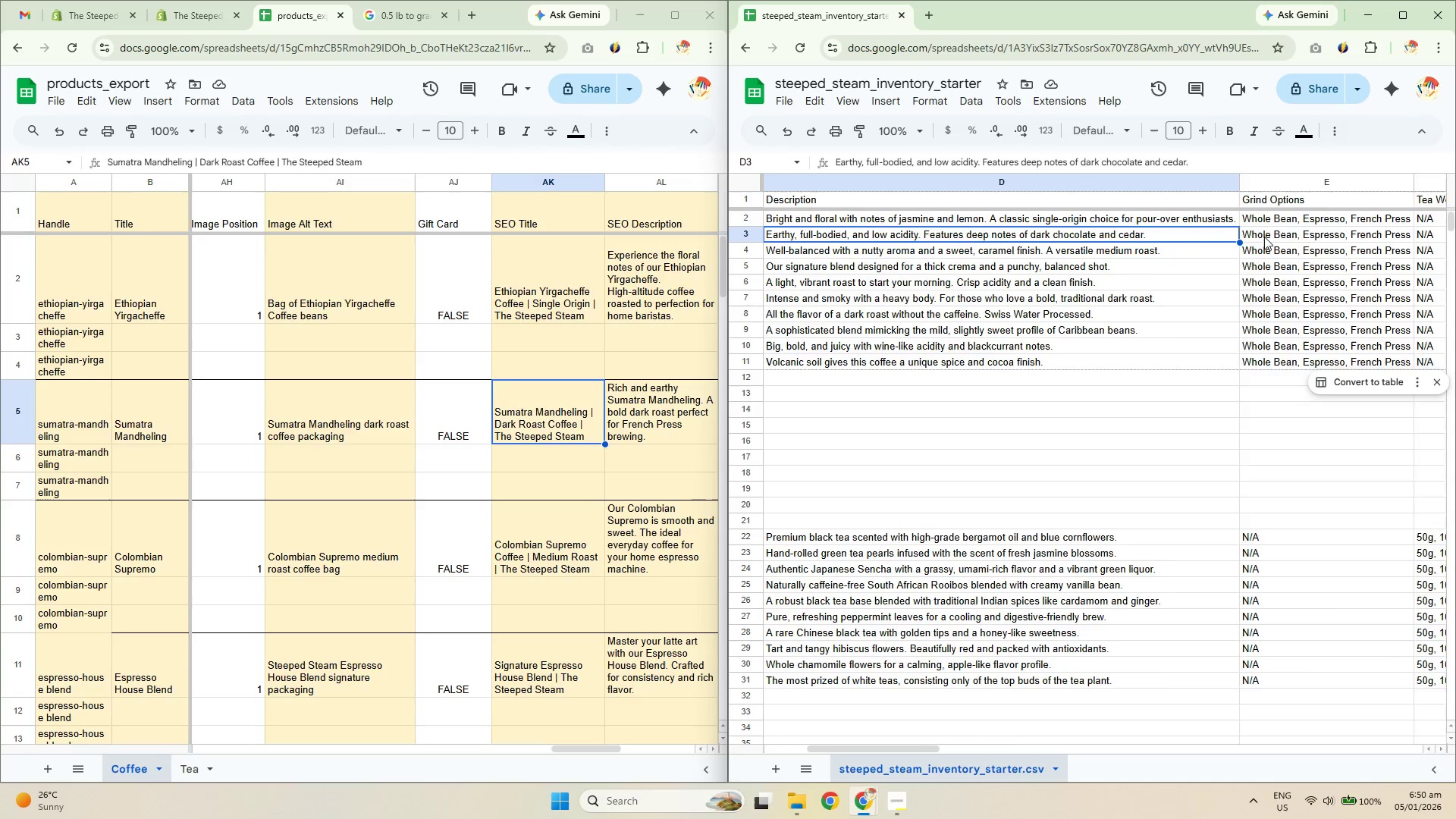 
key(ArrowLeft)
 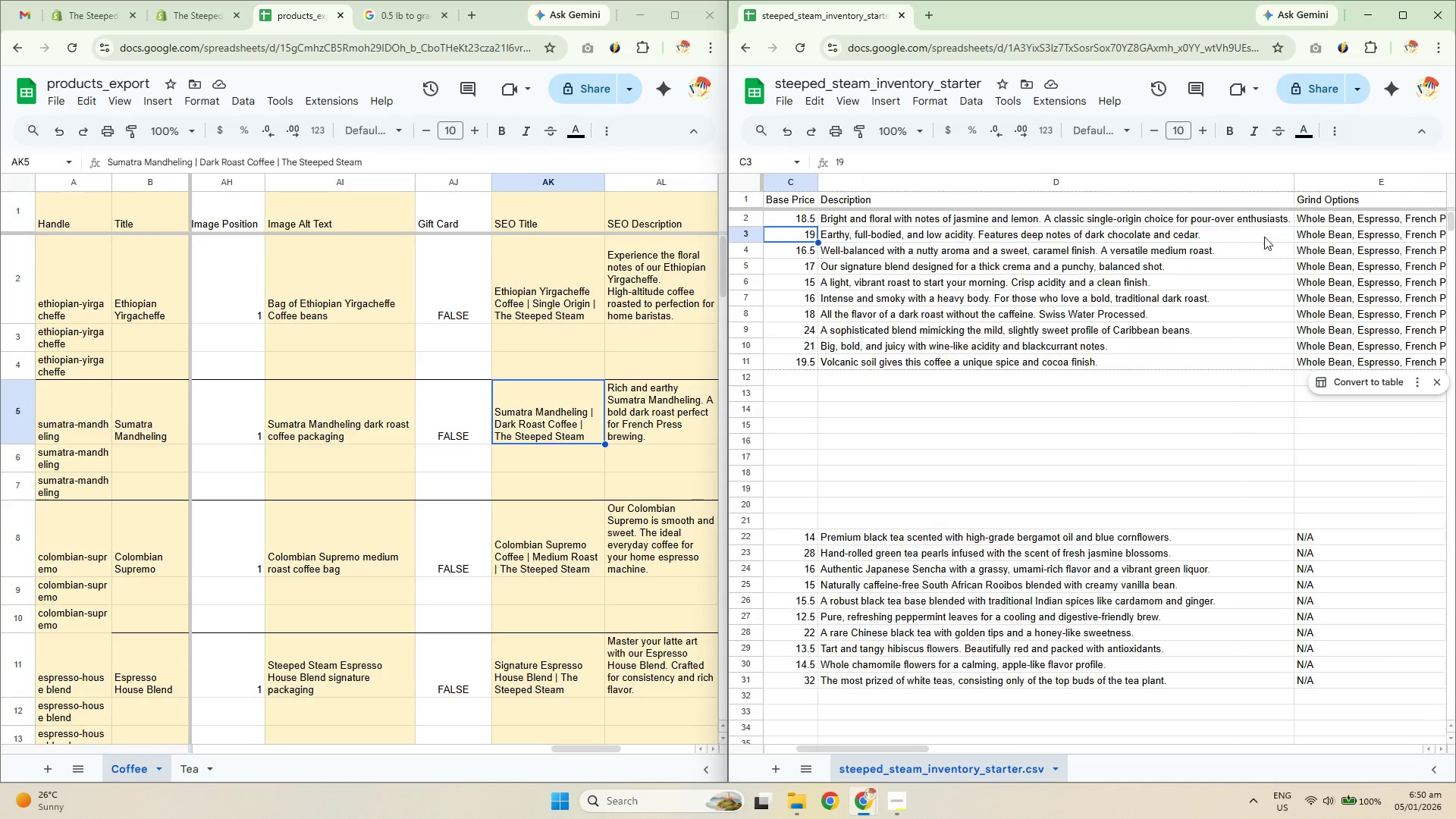 
key(ArrowLeft)
 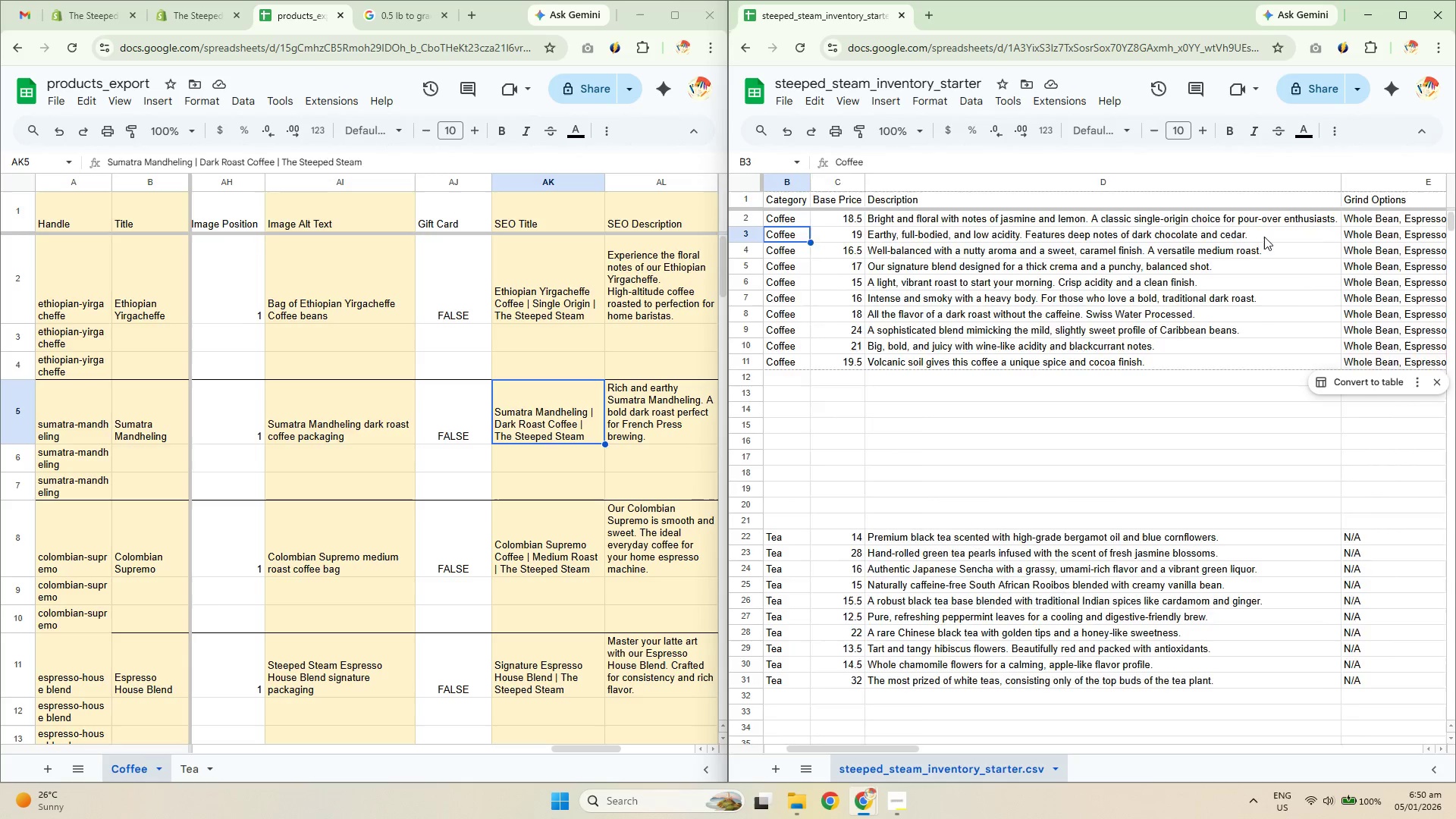 
key(ArrowLeft)
 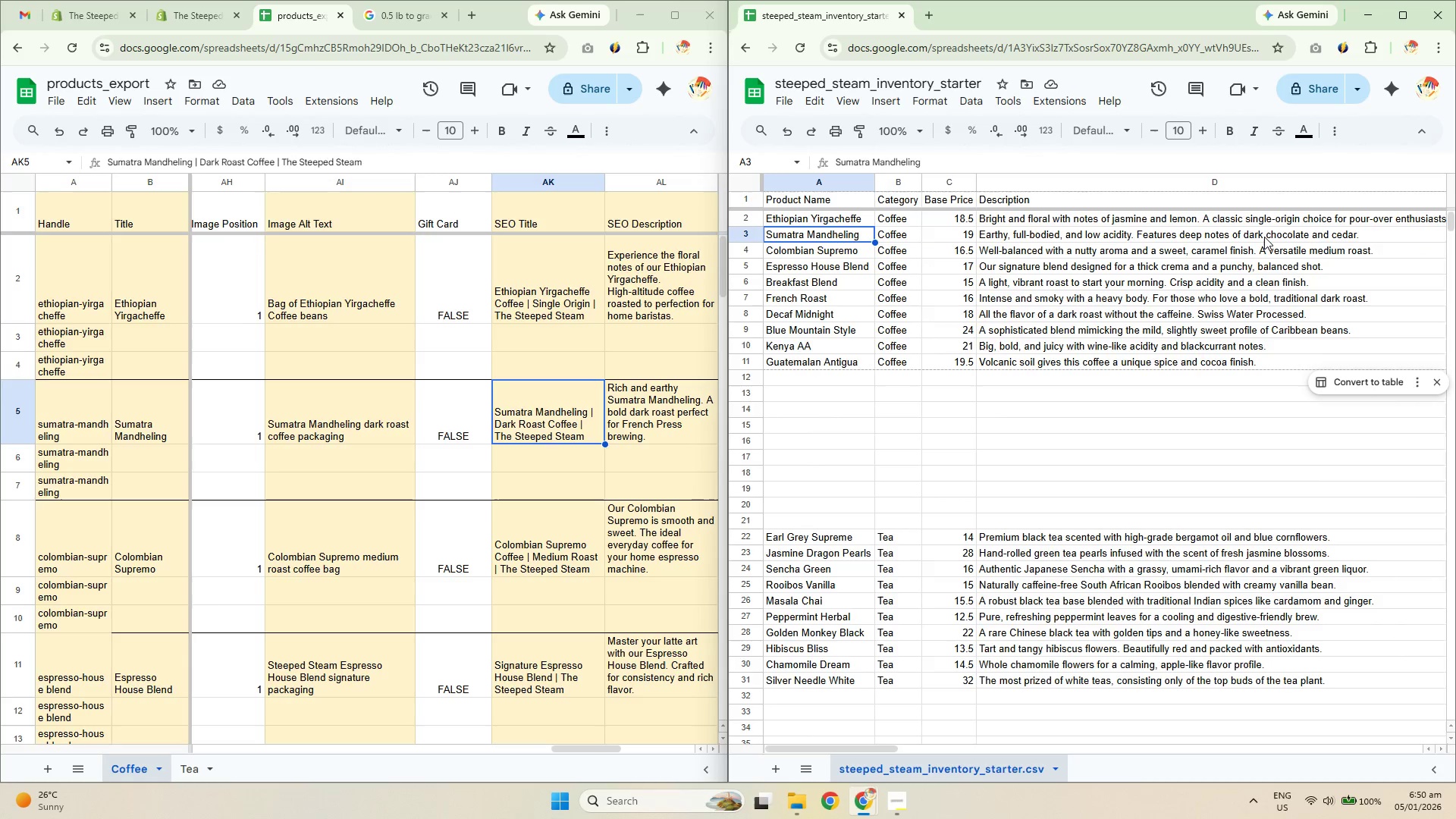 
key(ArrowLeft)
 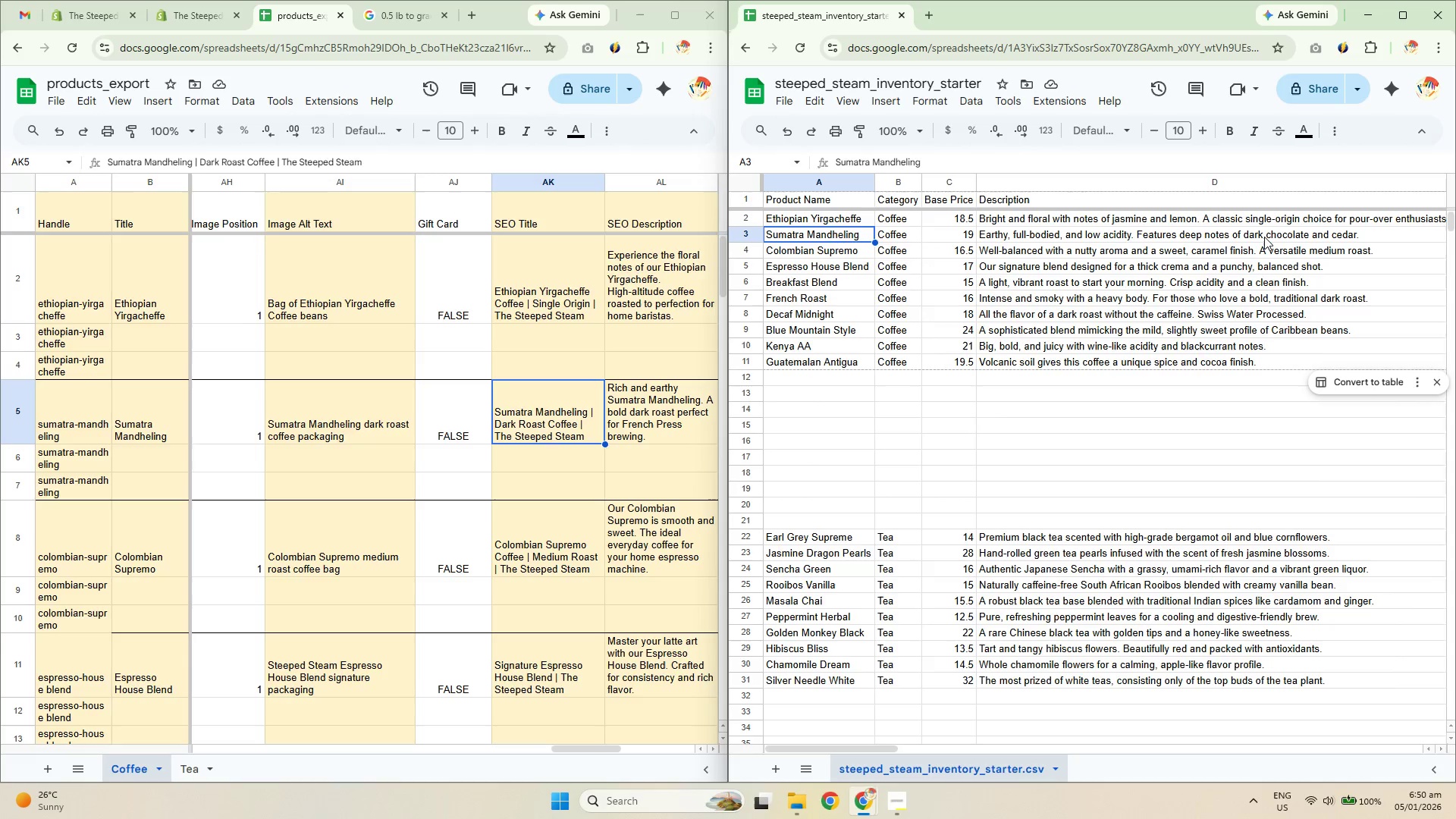 
key(ArrowLeft)
 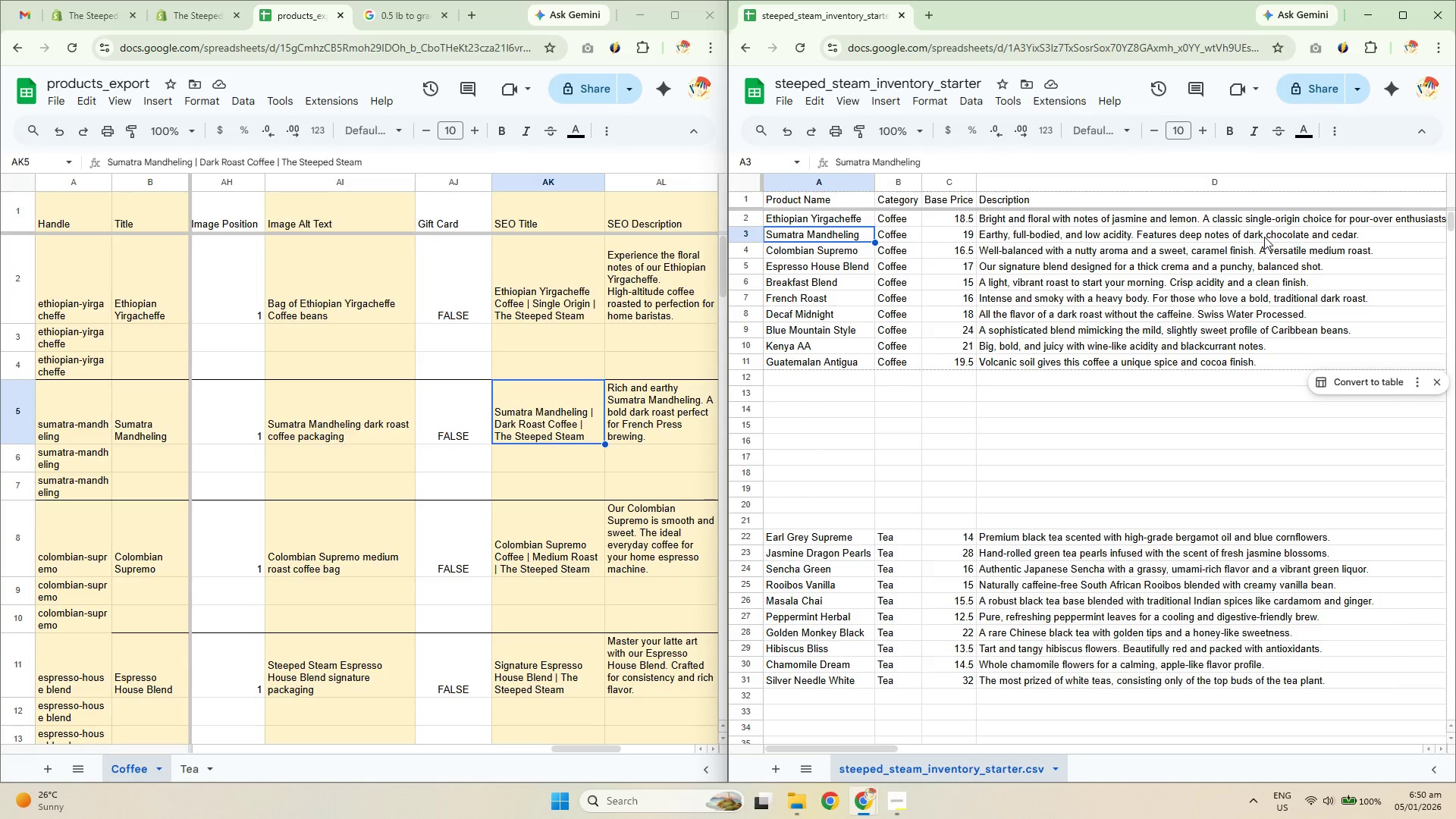 
hold_key(key=ArrowRight, duration=0.77)
 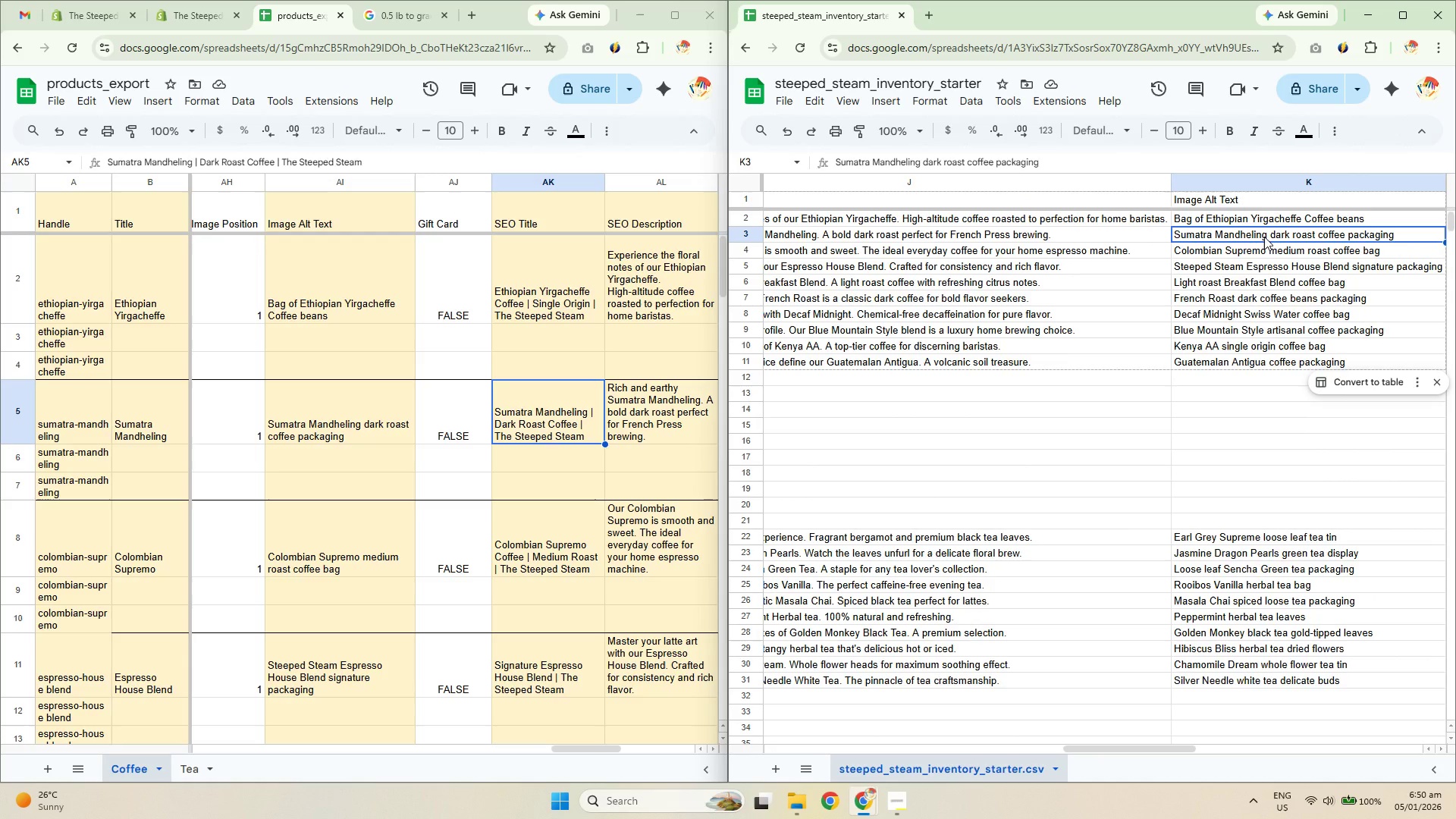 
hold_key(key=ArrowRight, duration=1.0)
 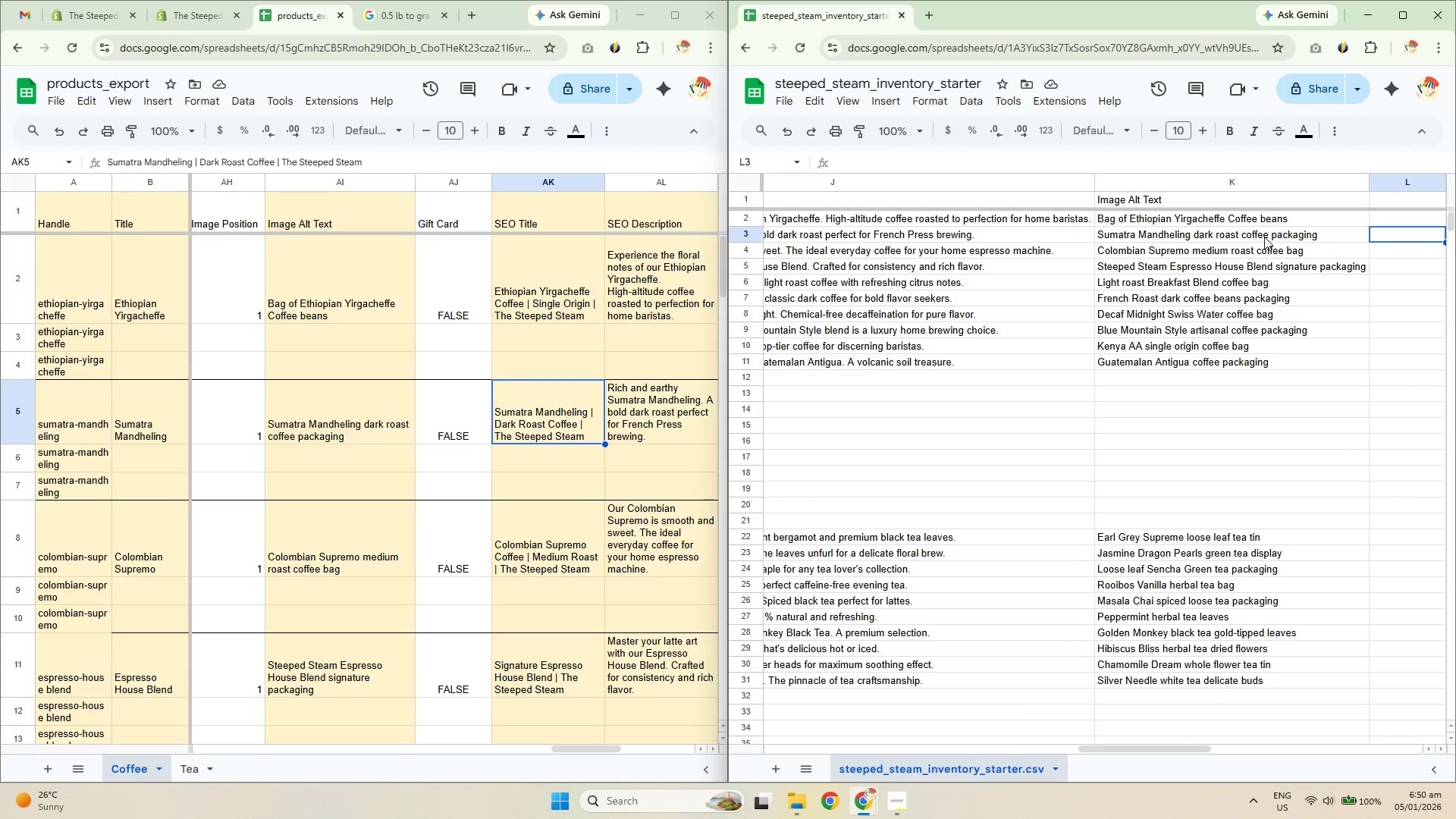 
key(ArrowRight)
 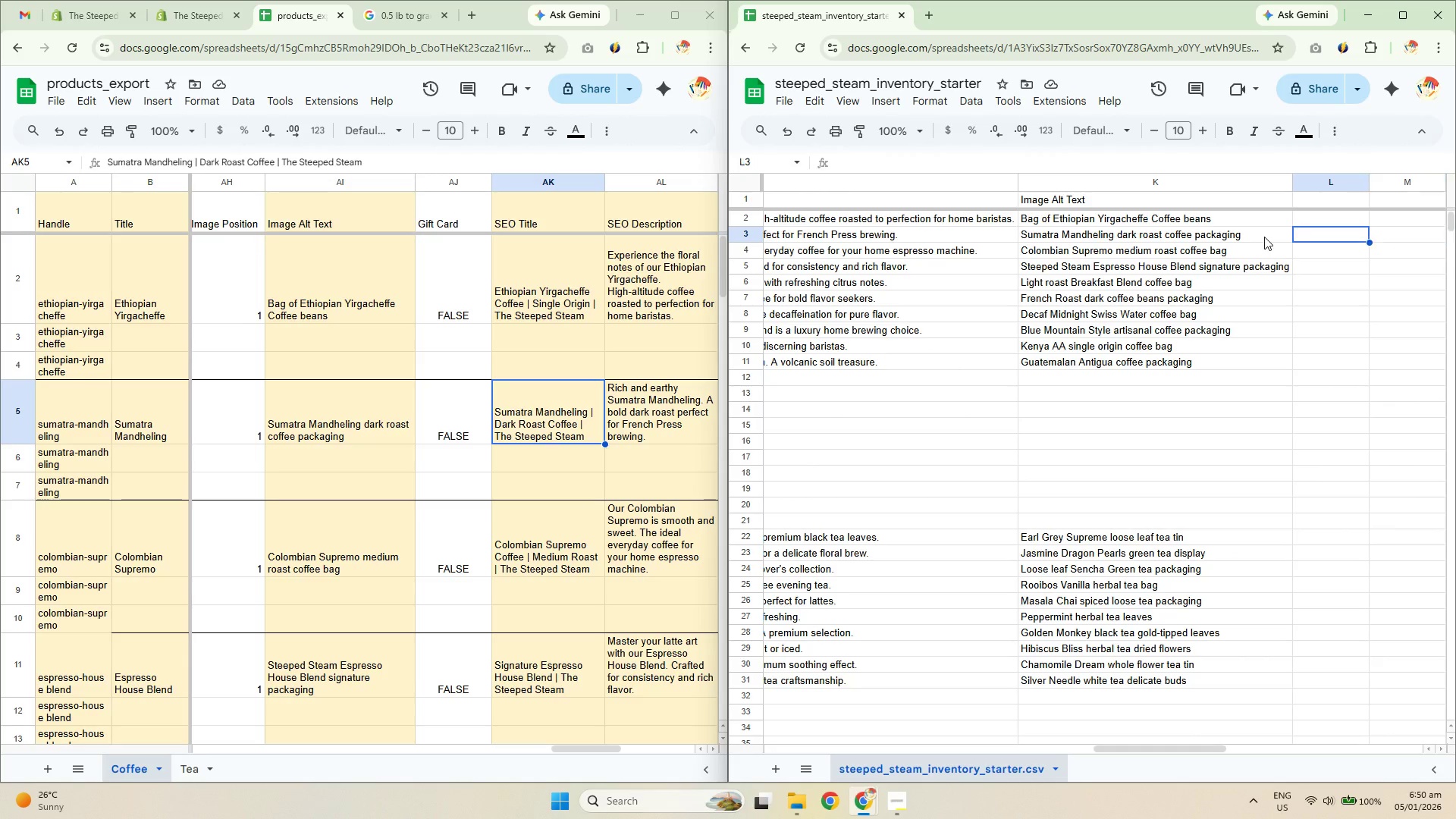 
key(ArrowLeft)
 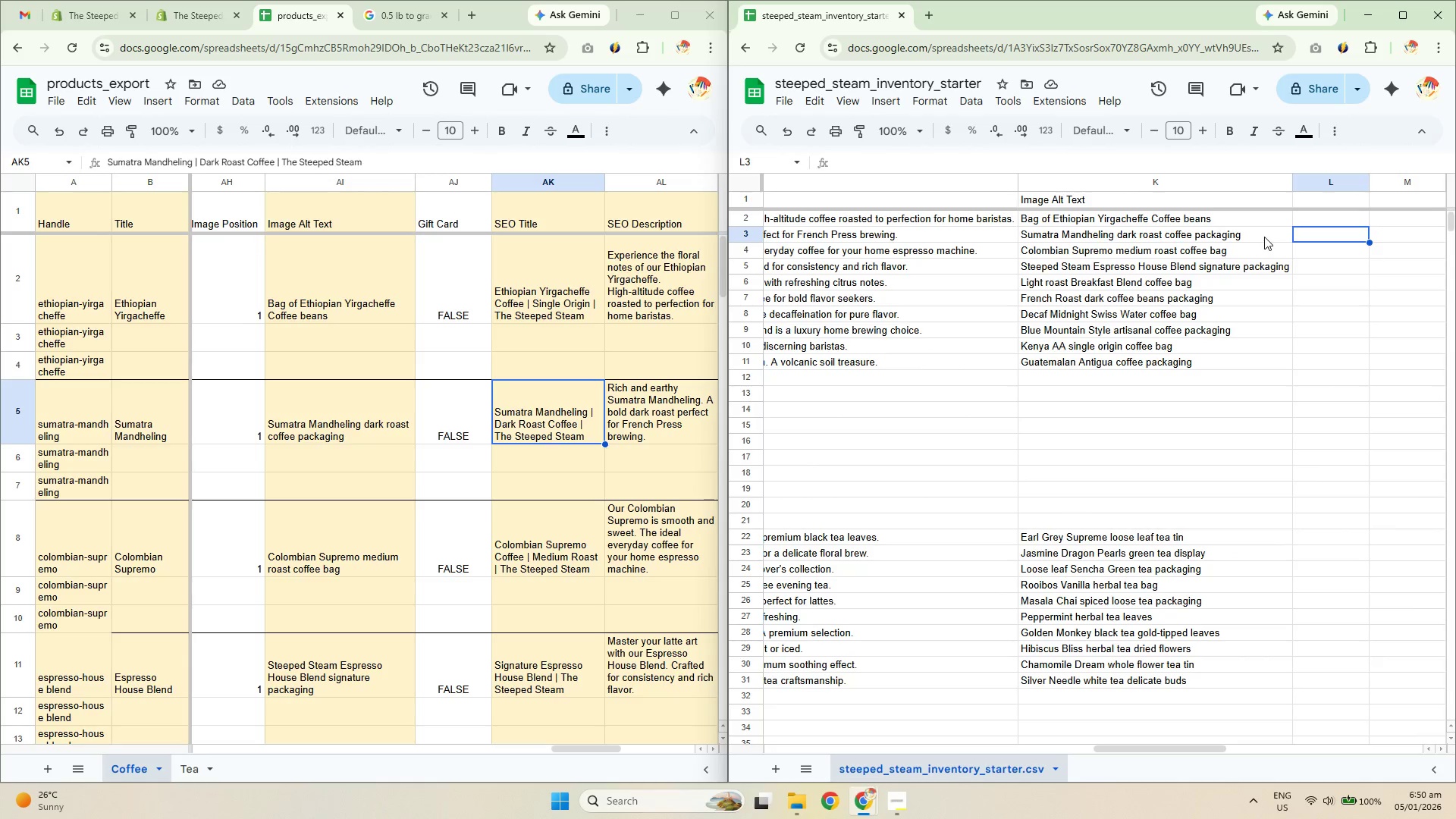 
key(ArrowLeft)
 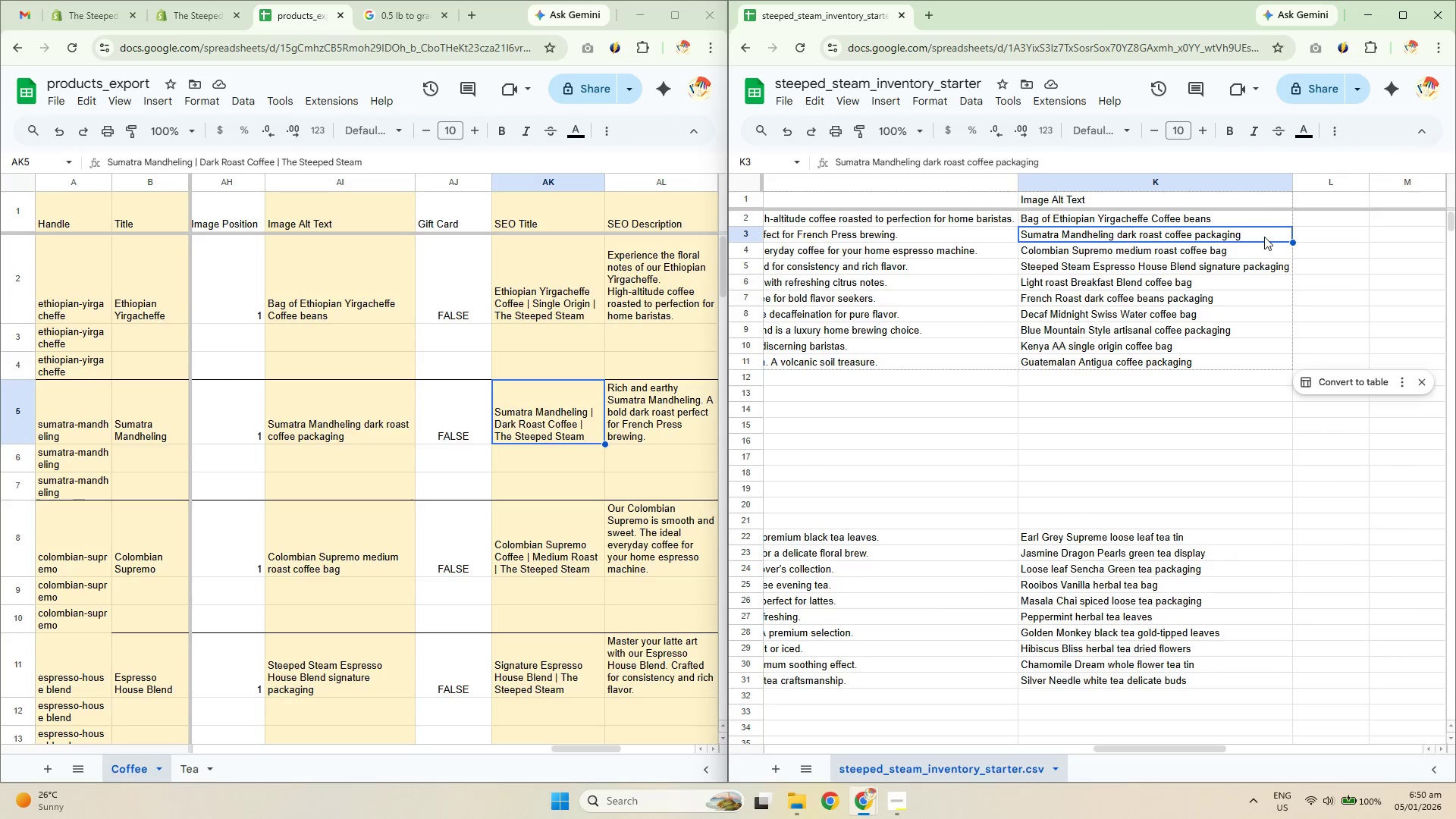 
key(ArrowLeft)
 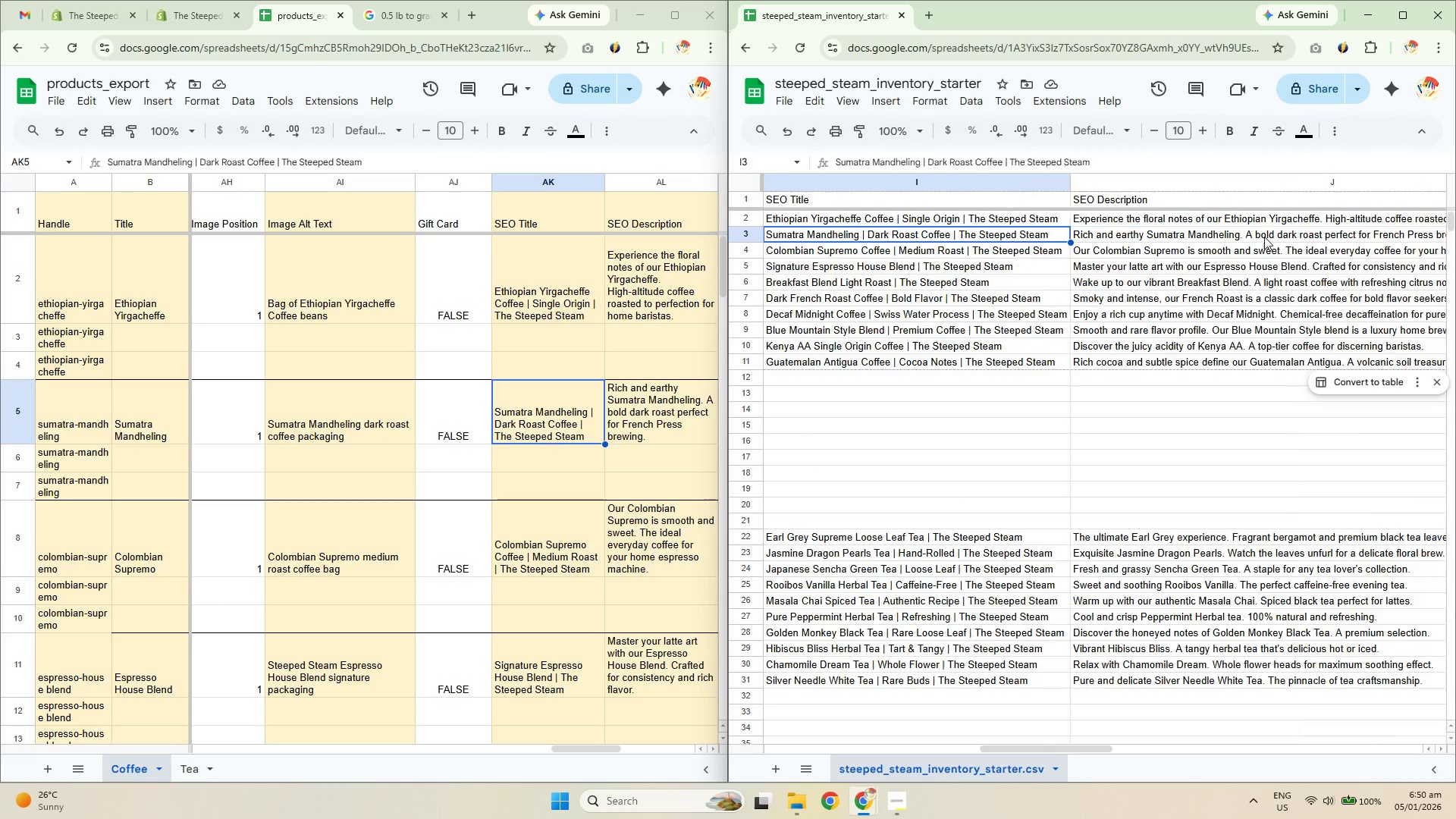 
key(ArrowLeft)
 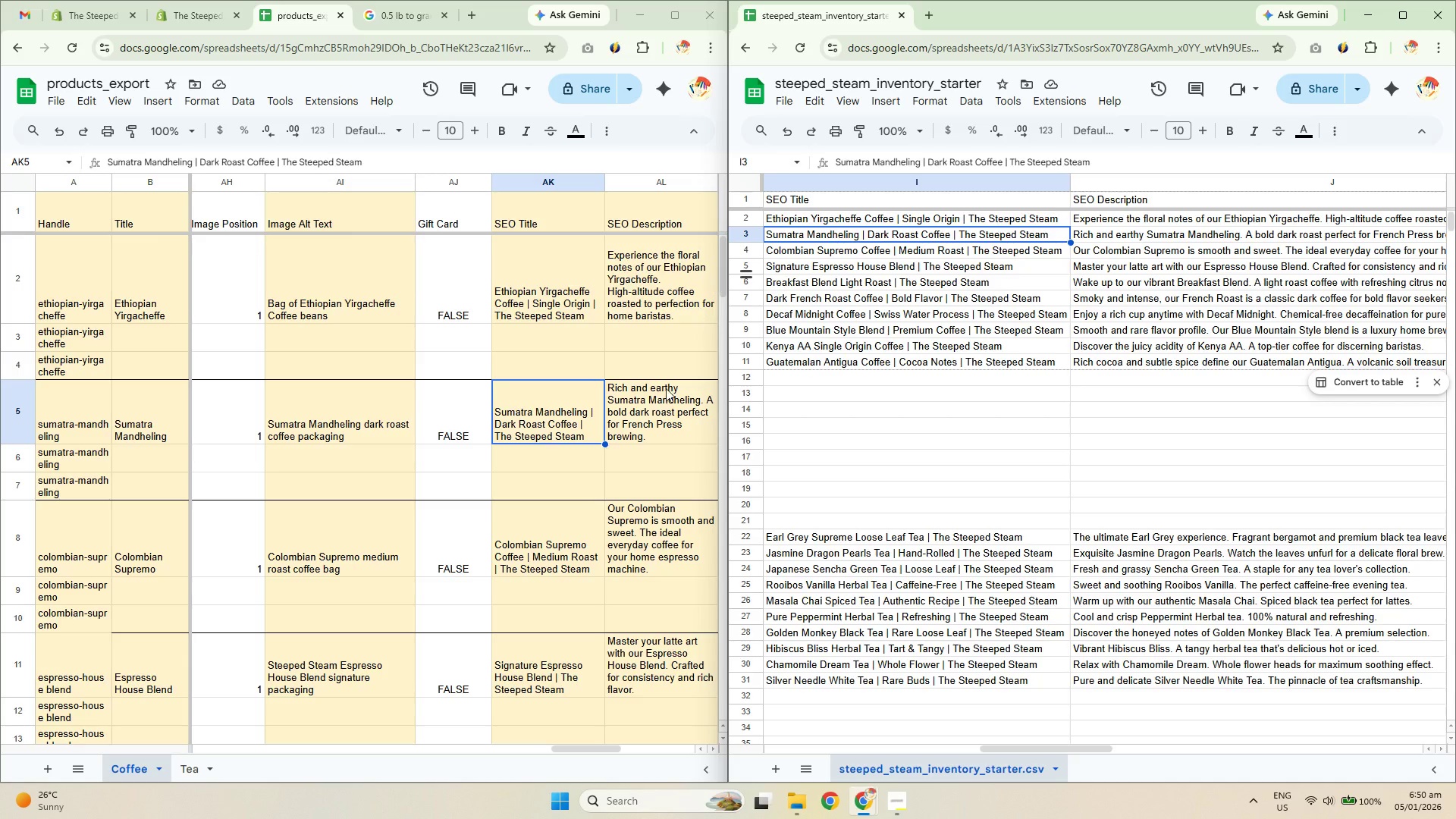 
left_click([655, 407])
 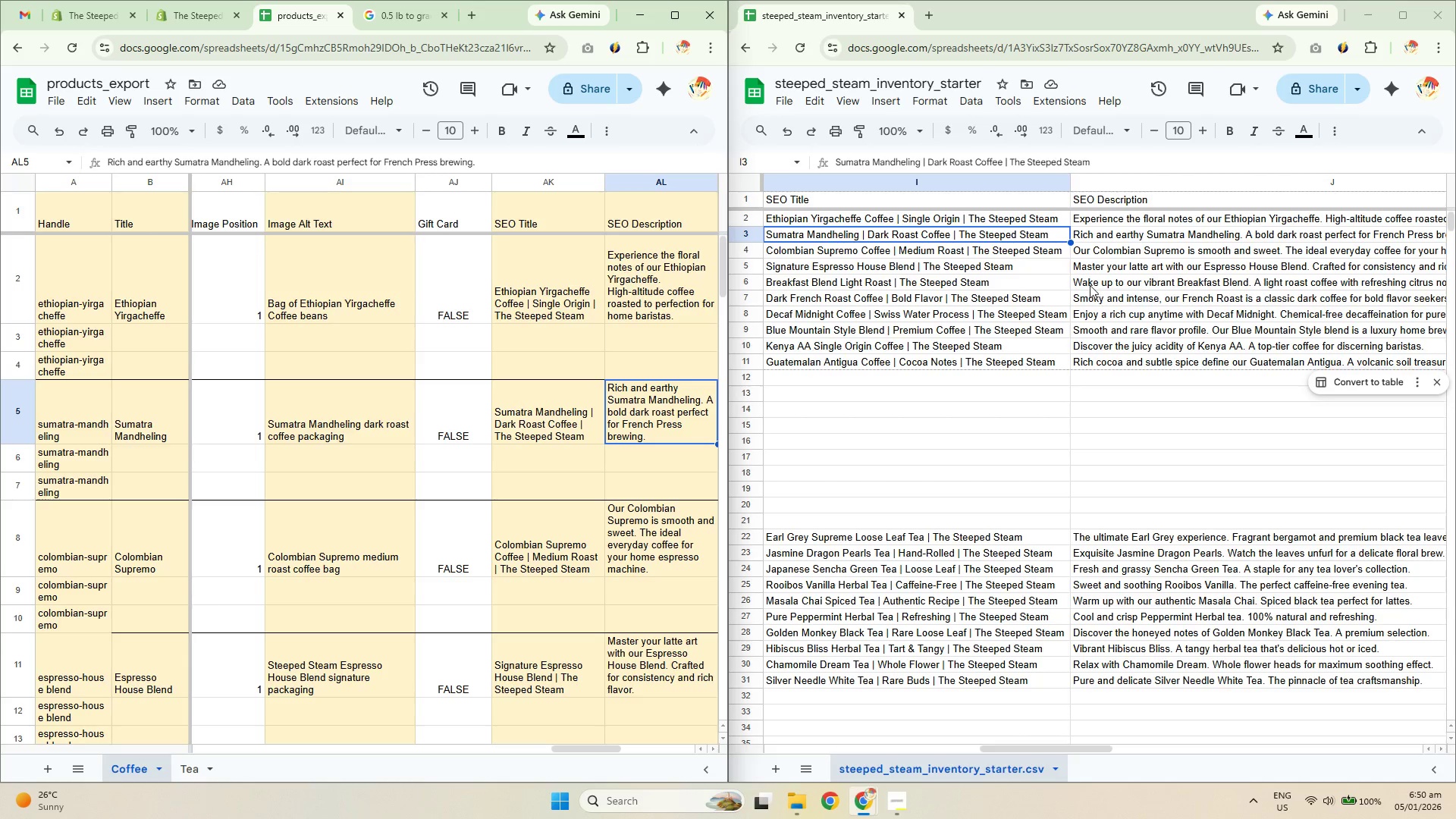 
left_click([1103, 234])
 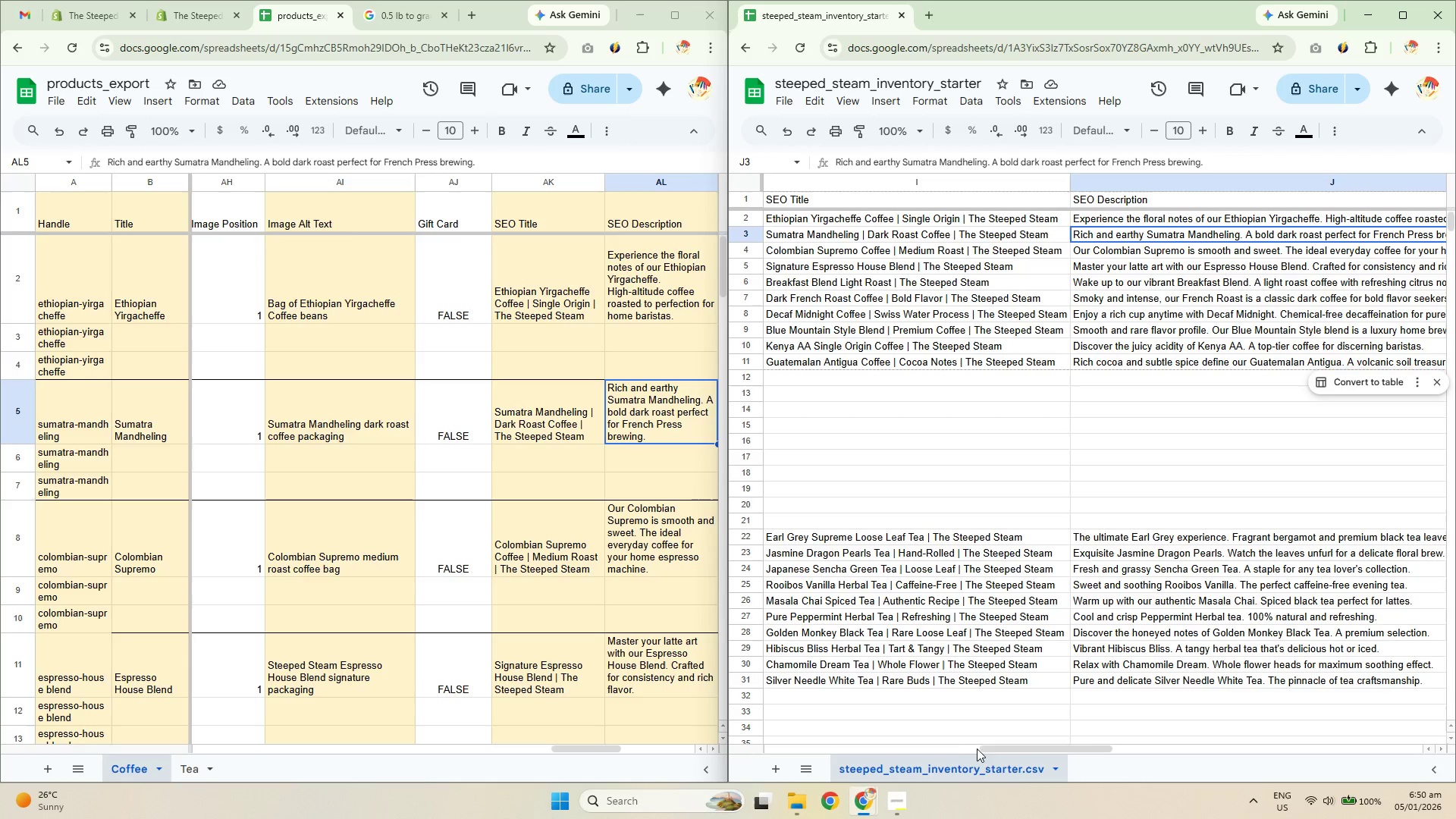 
left_click_drag(start_coordinate=[993, 750], to_coordinate=[745, 758])
 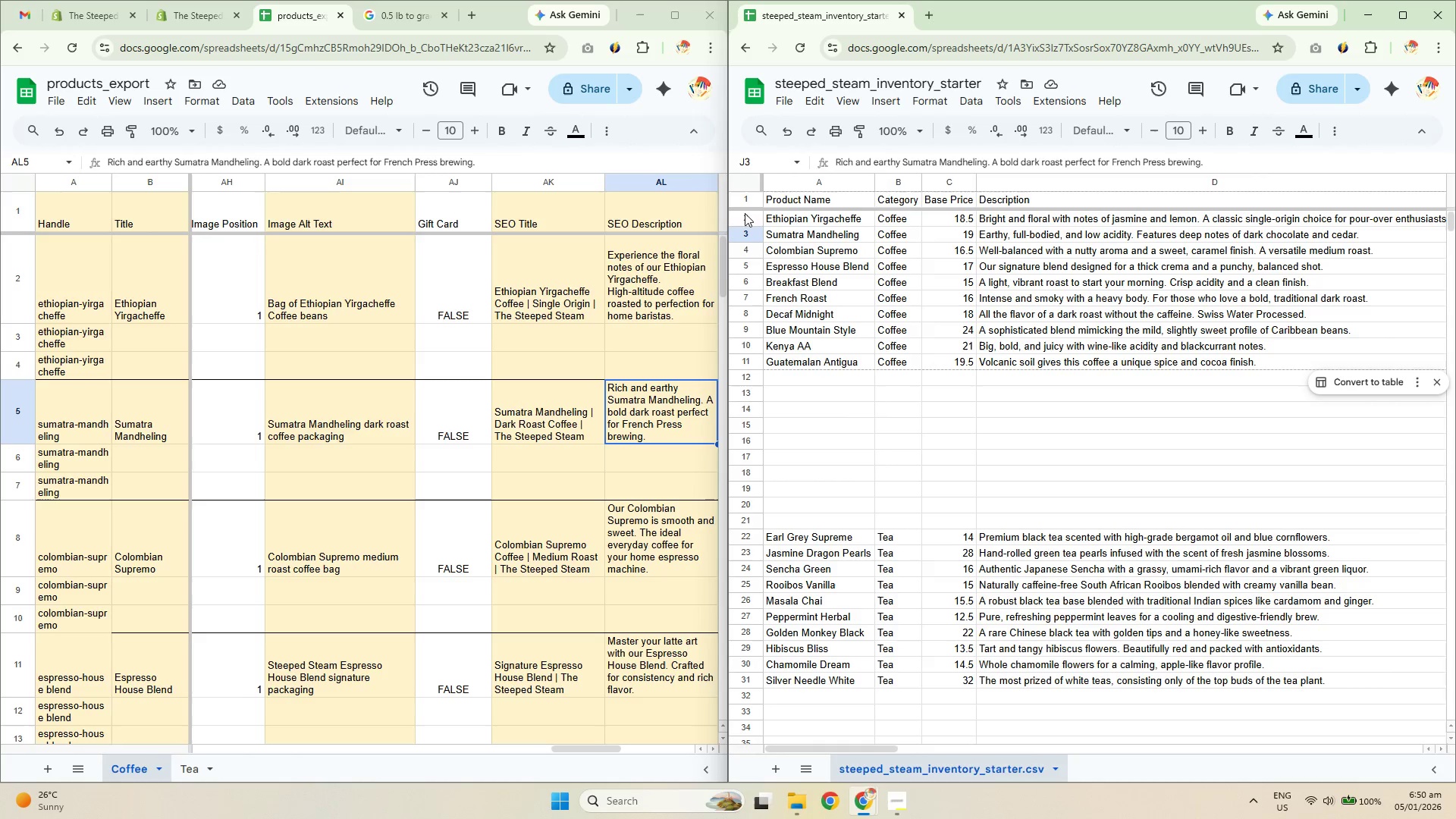 
left_click([745, 177])
 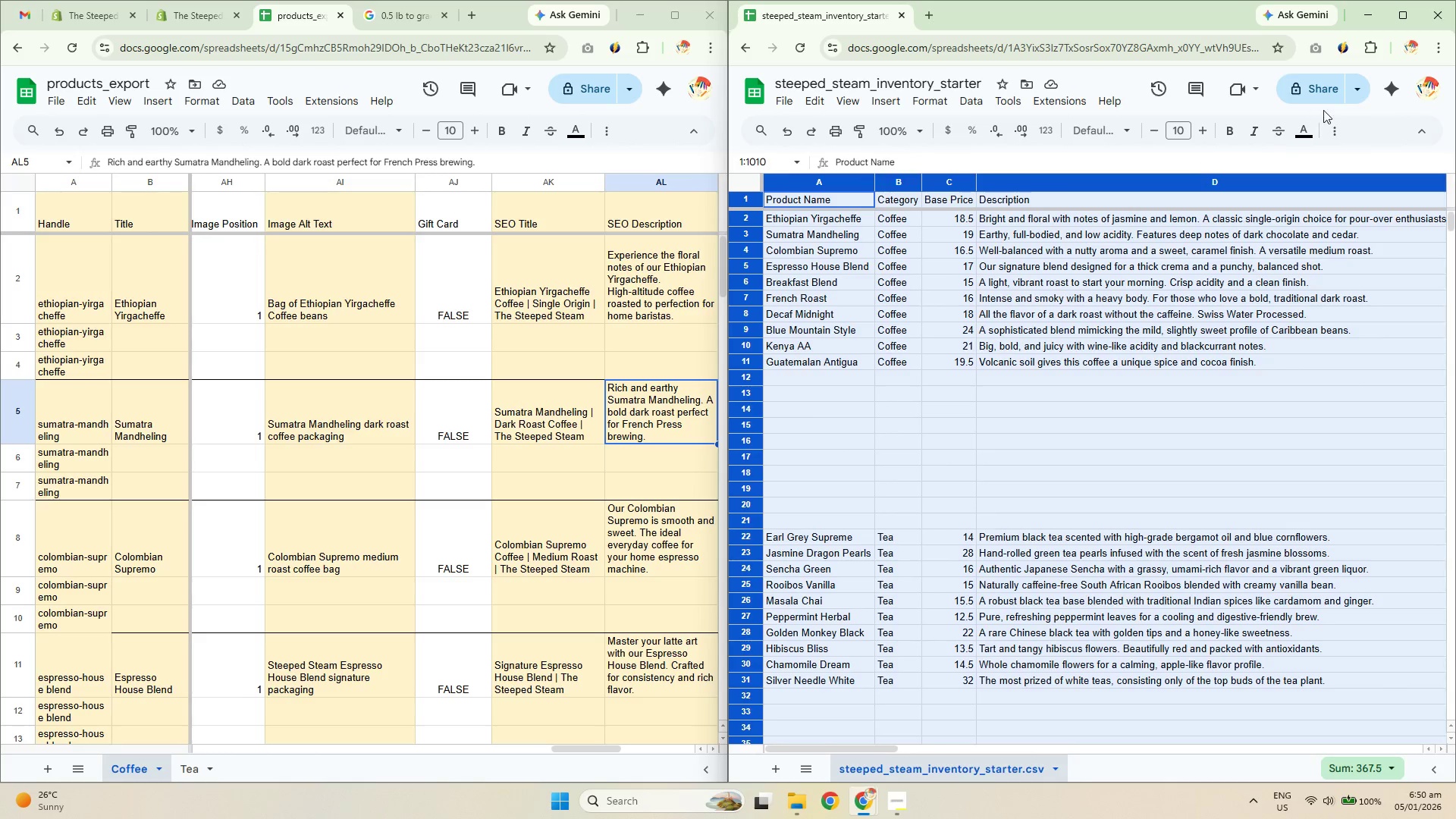 
left_click([1339, 128])
 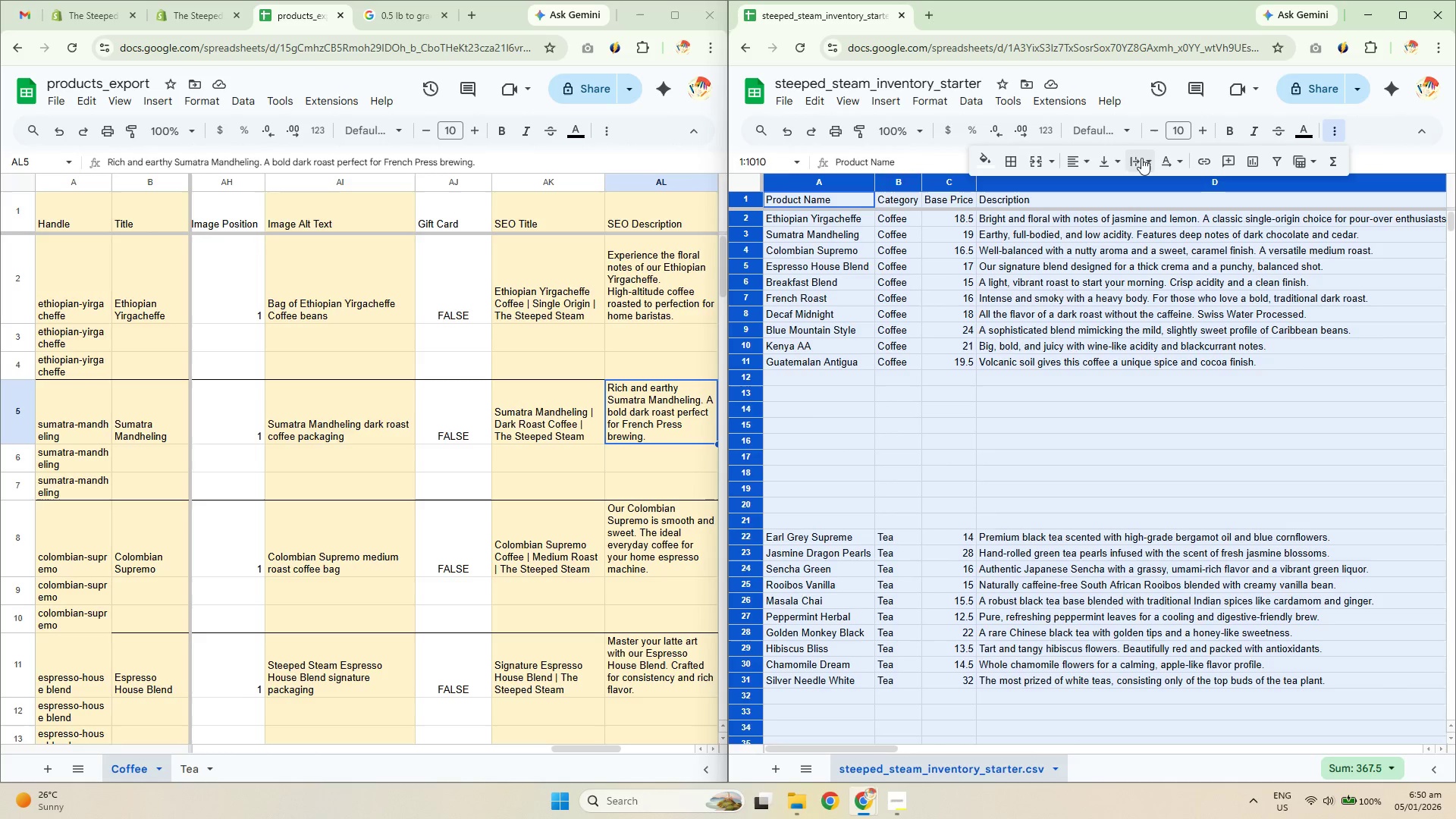 
double_click([1162, 187])
 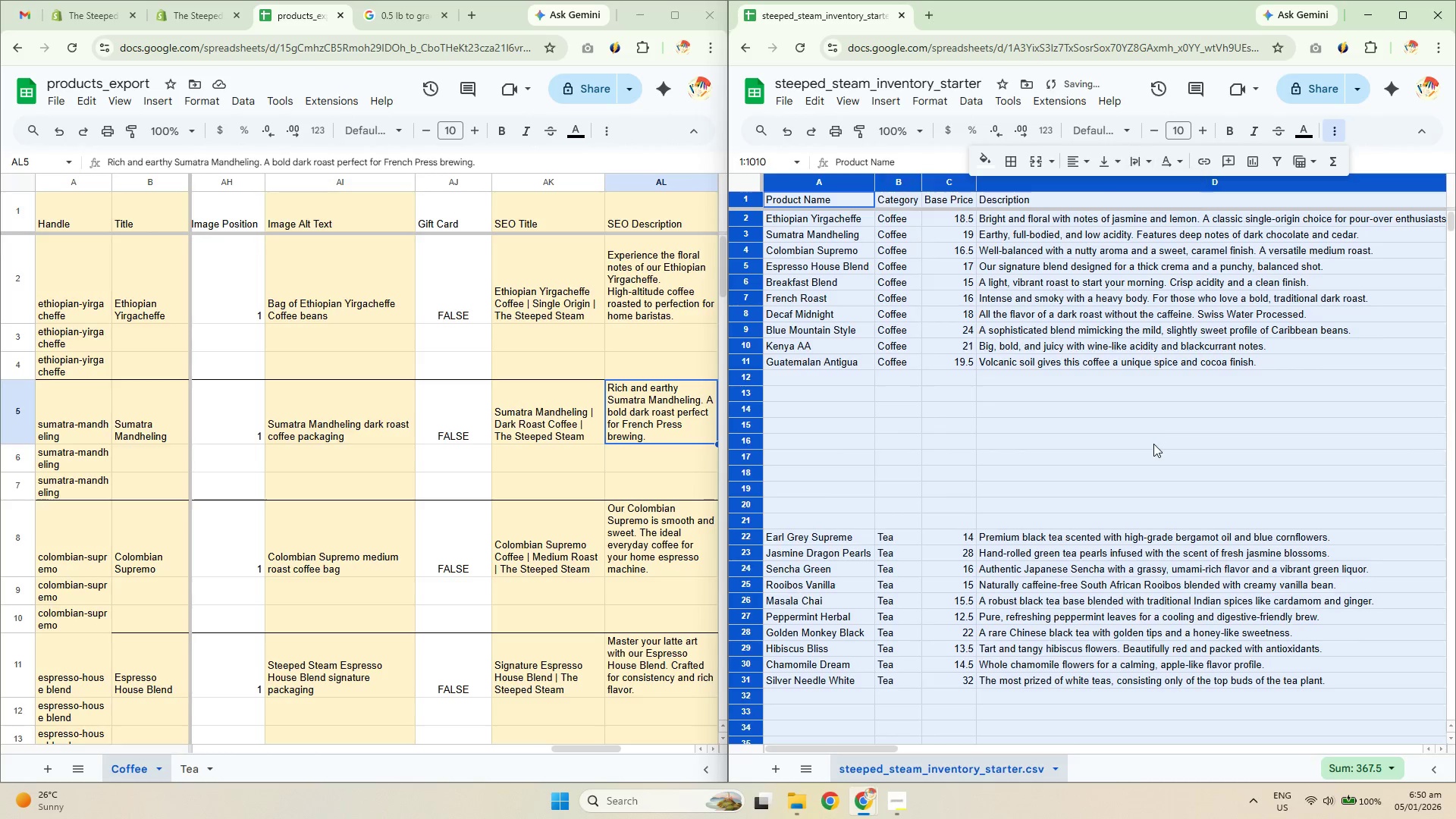 
triple_click([1153, 444])
 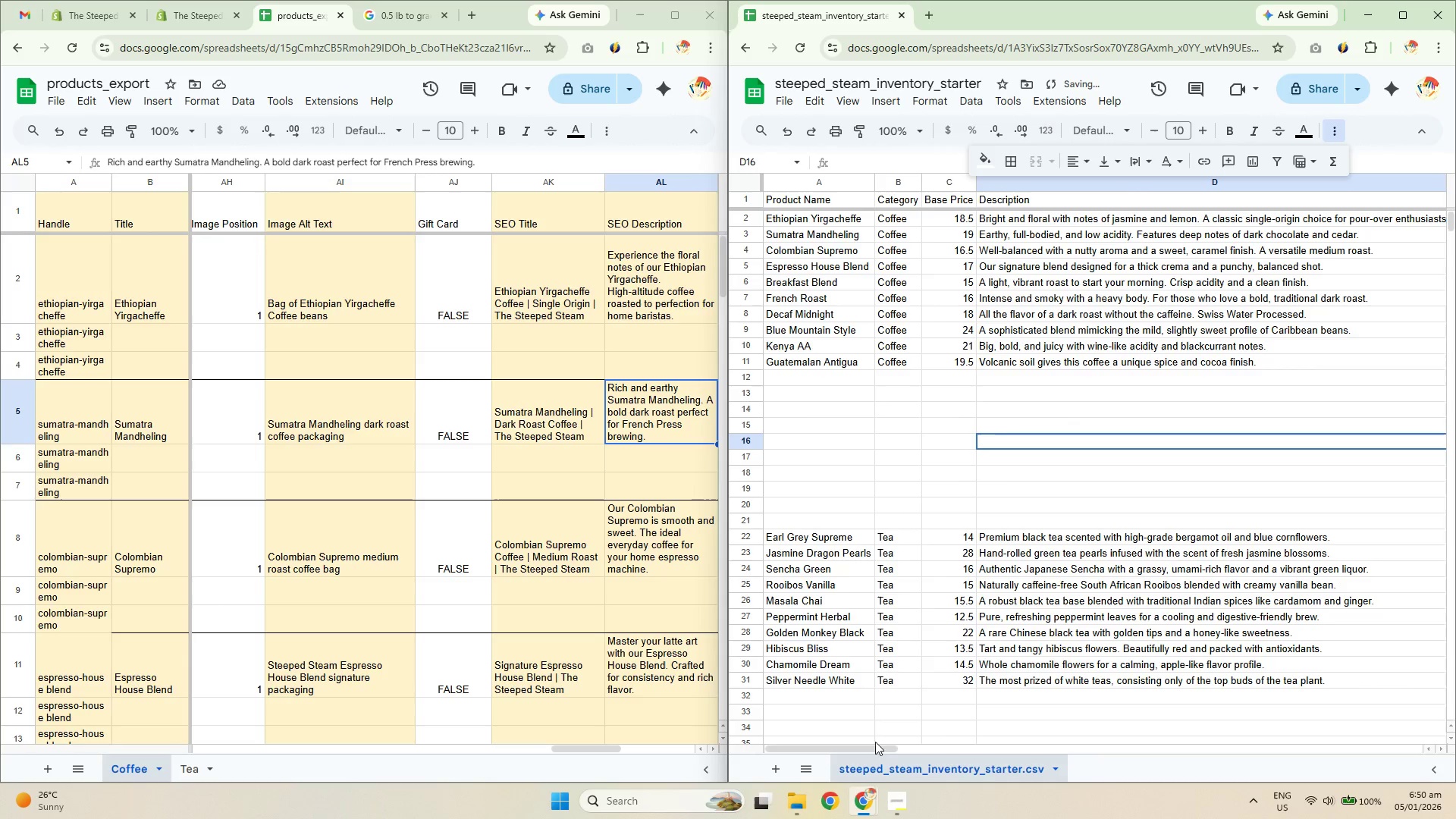 
left_click_drag(start_coordinate=[874, 748], to_coordinate=[943, 733])
 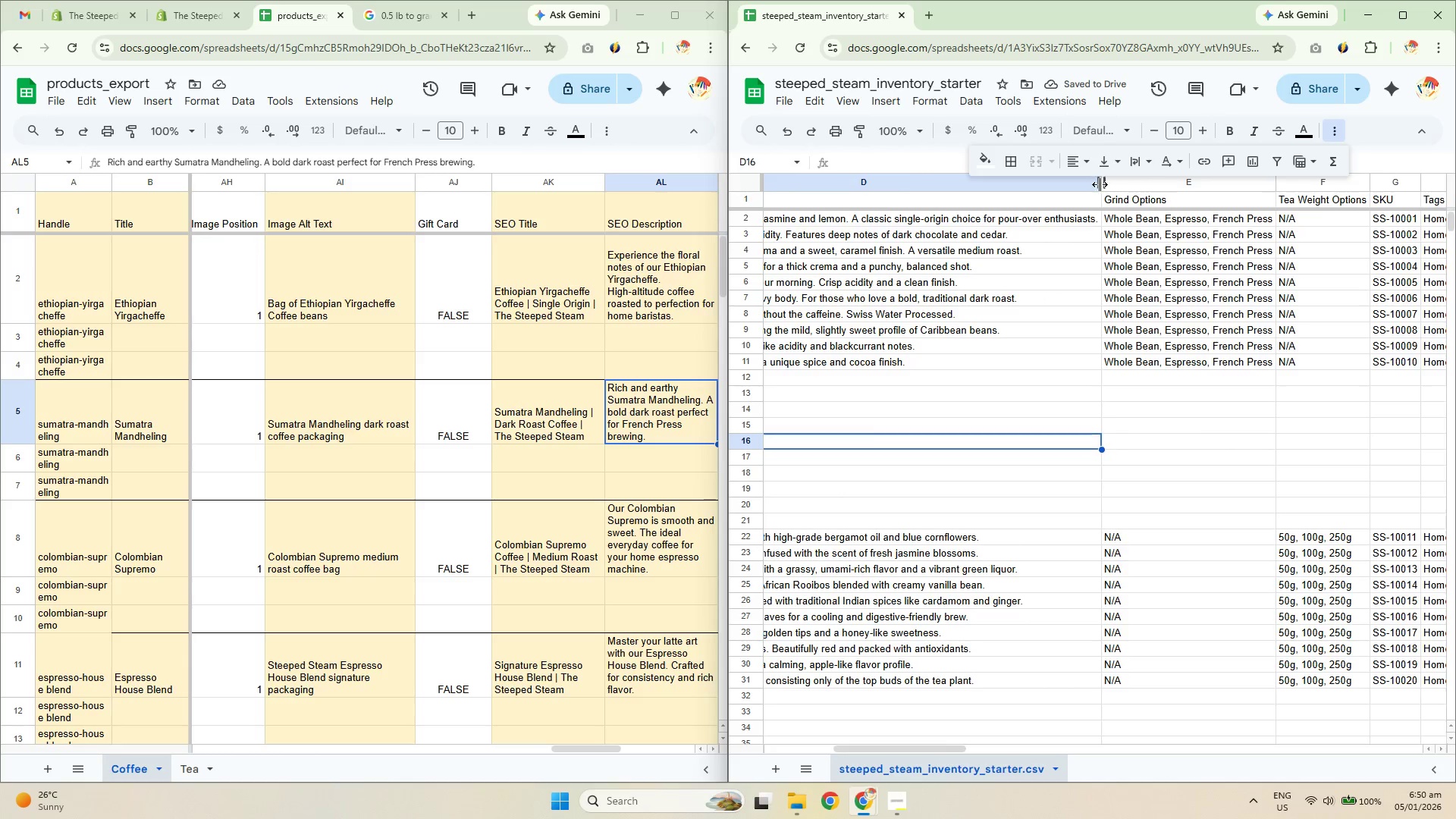 
left_click_drag(start_coordinate=[1099, 185], to_coordinate=[942, 218])
 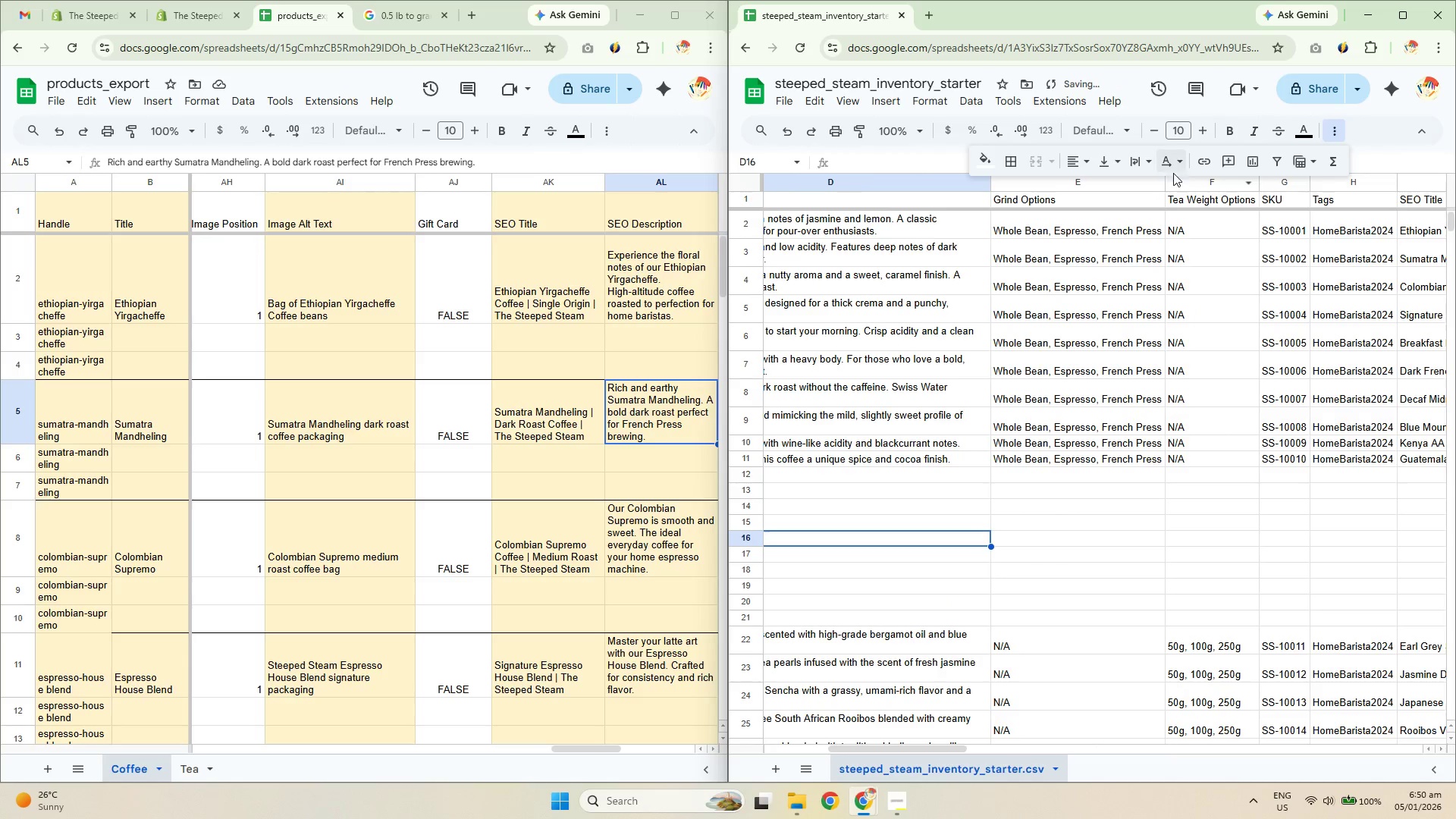 
left_click_drag(start_coordinate=[1167, 184], to_coordinate=[1069, 191])
 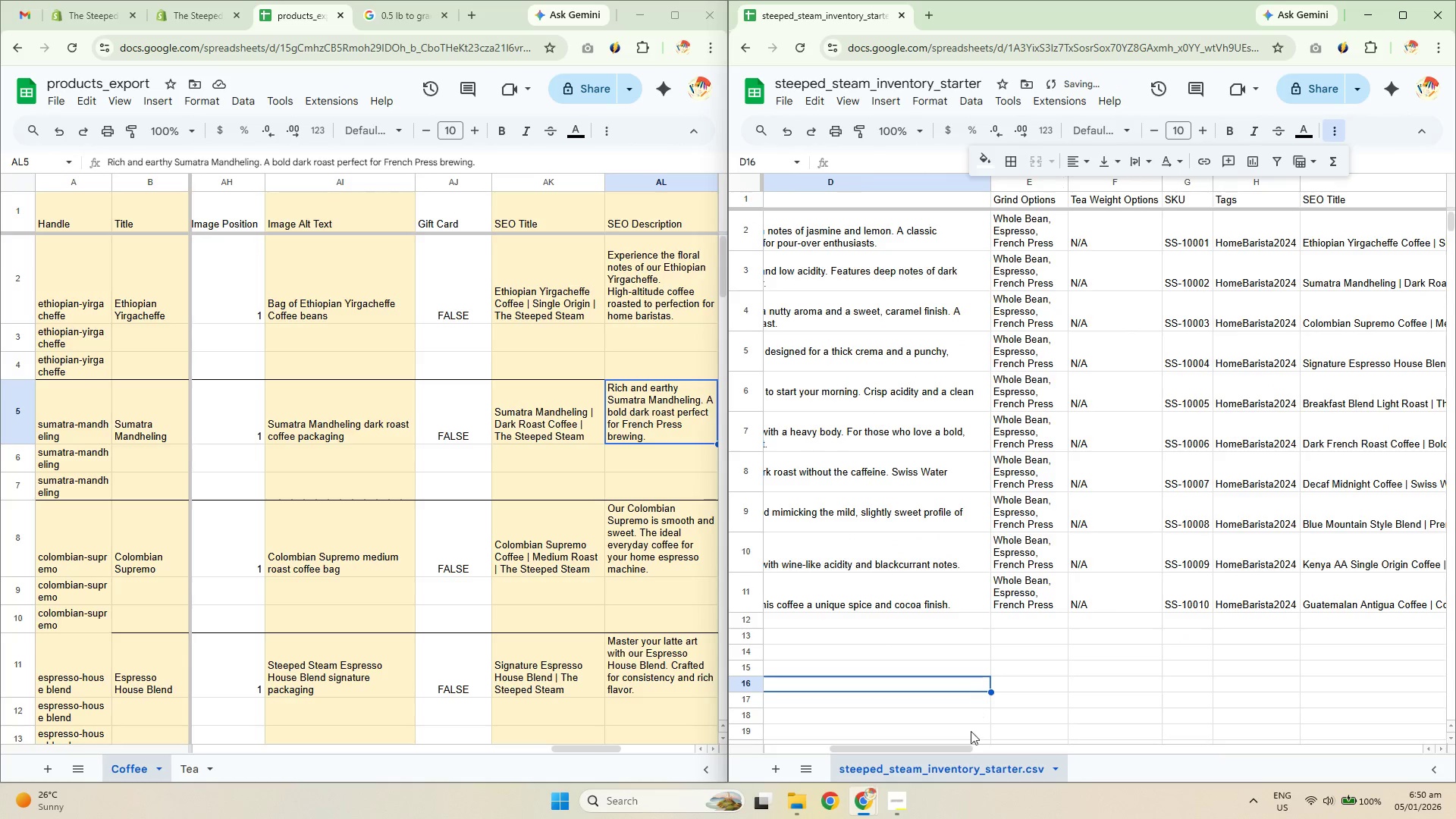 
left_click_drag(start_coordinate=[958, 745], to_coordinate=[1023, 742])
 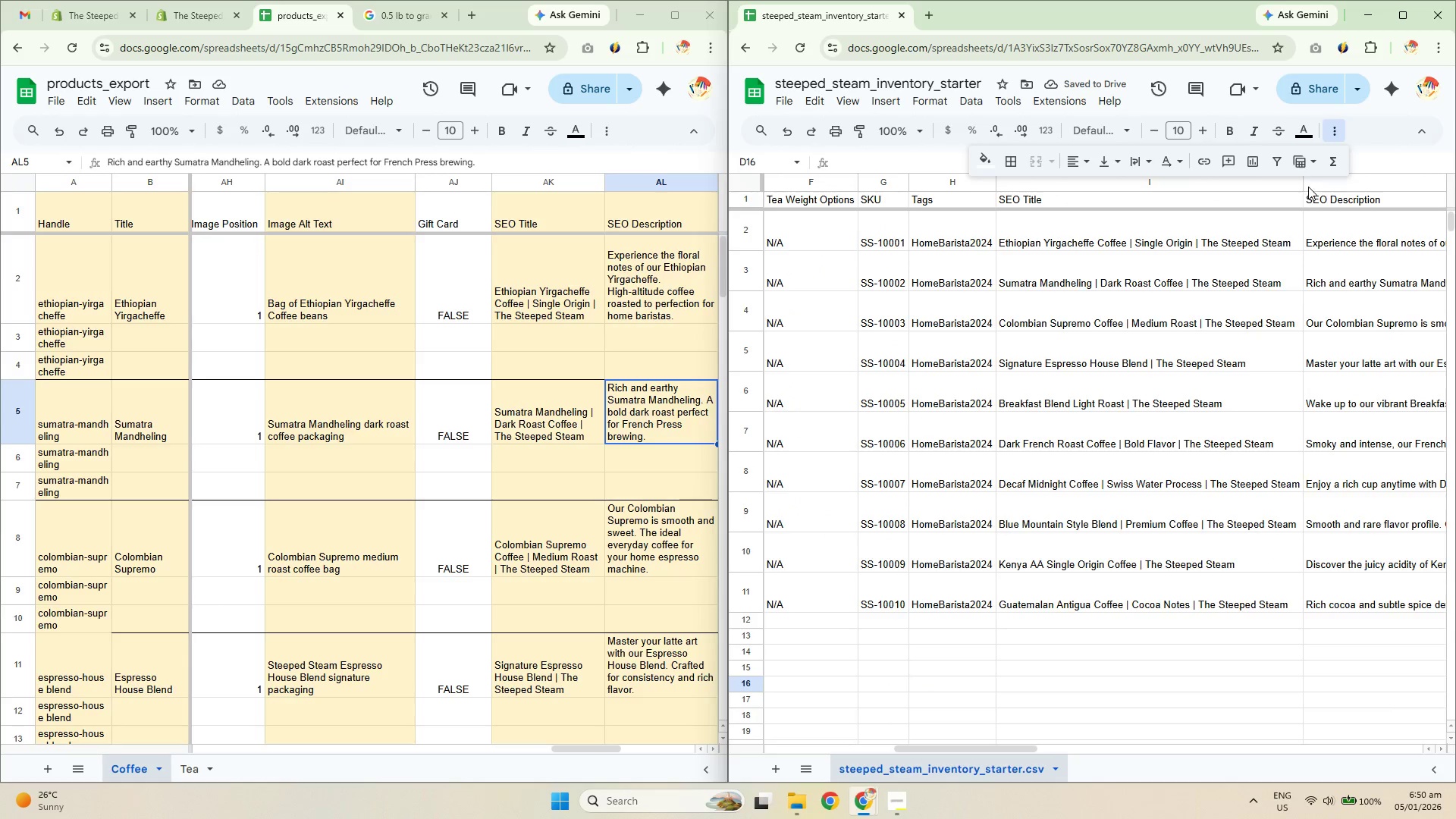 
left_click_drag(start_coordinate=[1303, 184], to_coordinate=[1134, 203])
 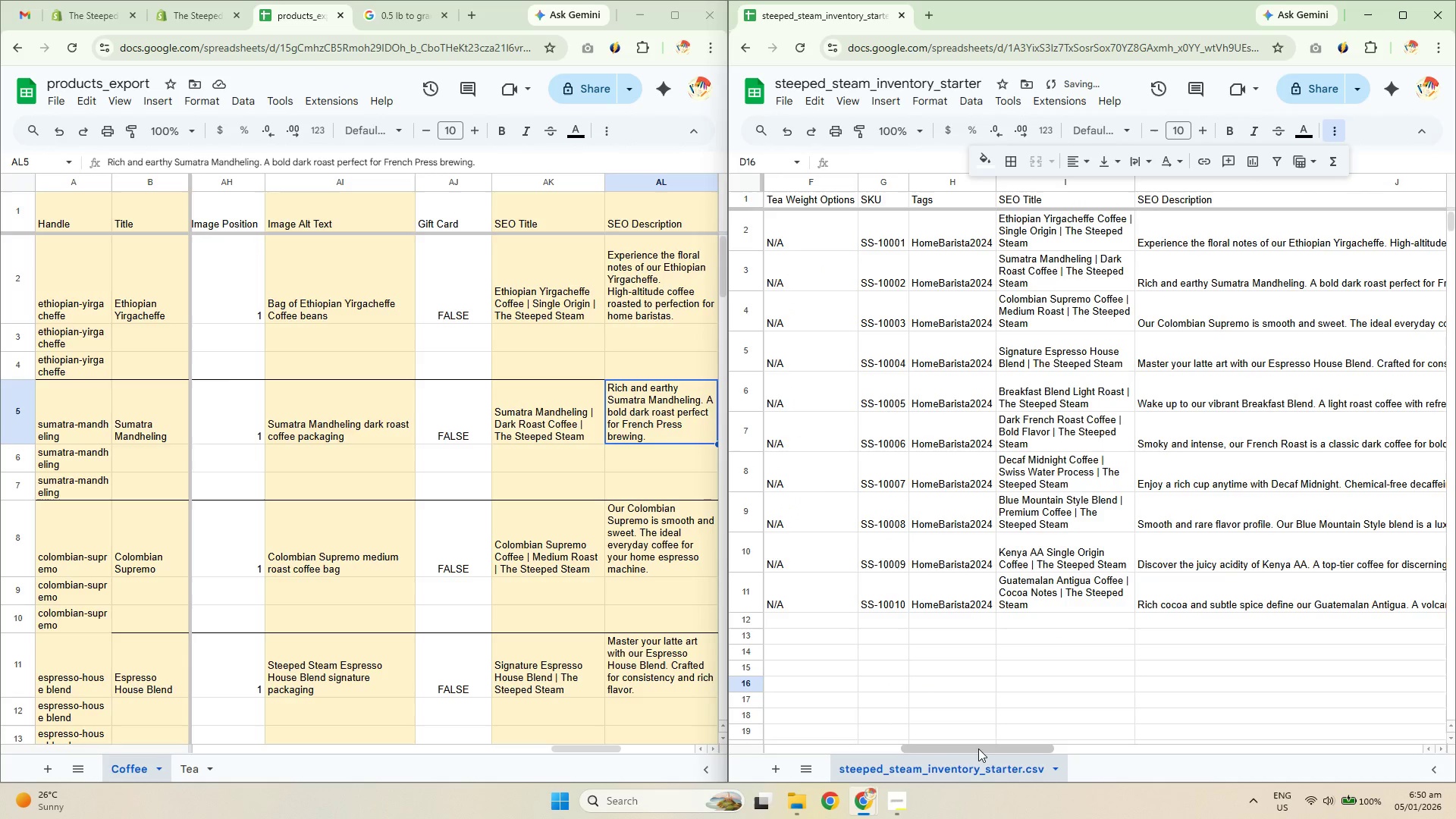 
left_click_drag(start_coordinate=[977, 748], to_coordinate=[1072, 723])
 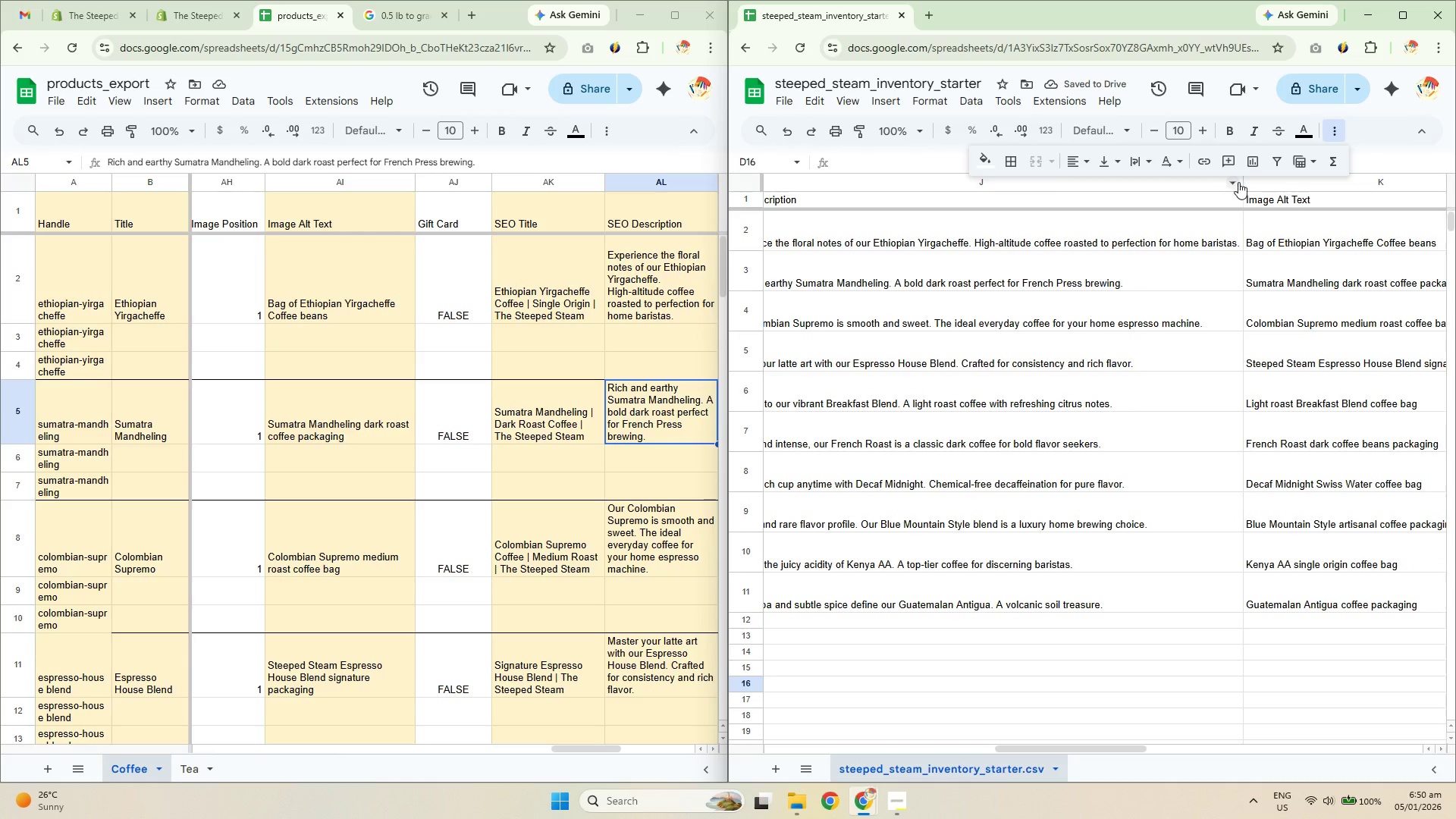 
left_click_drag(start_coordinate=[1242, 184], to_coordinate=[936, 206])
 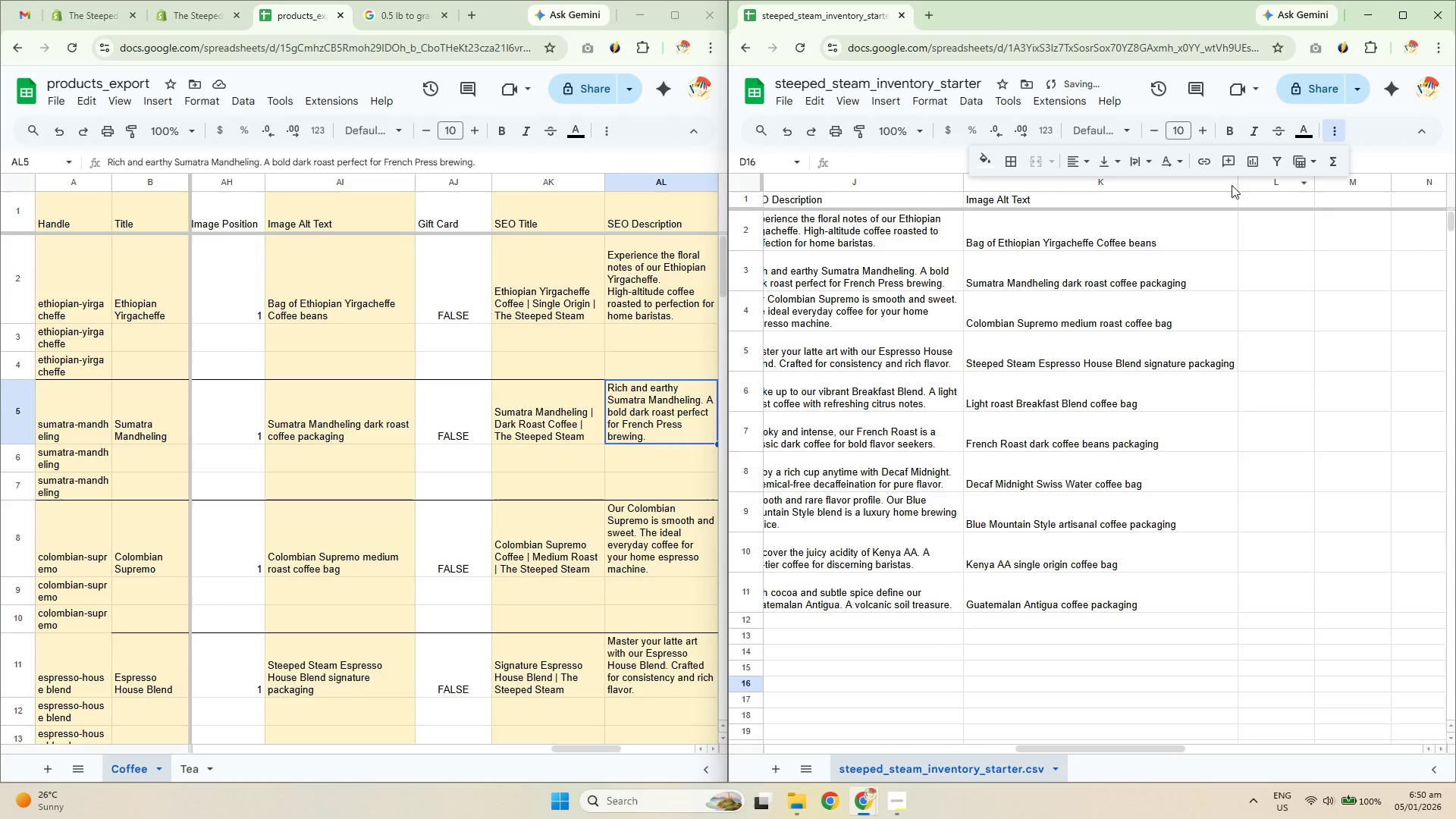 
left_click_drag(start_coordinate=[1237, 184], to_coordinate=[1128, 199])
 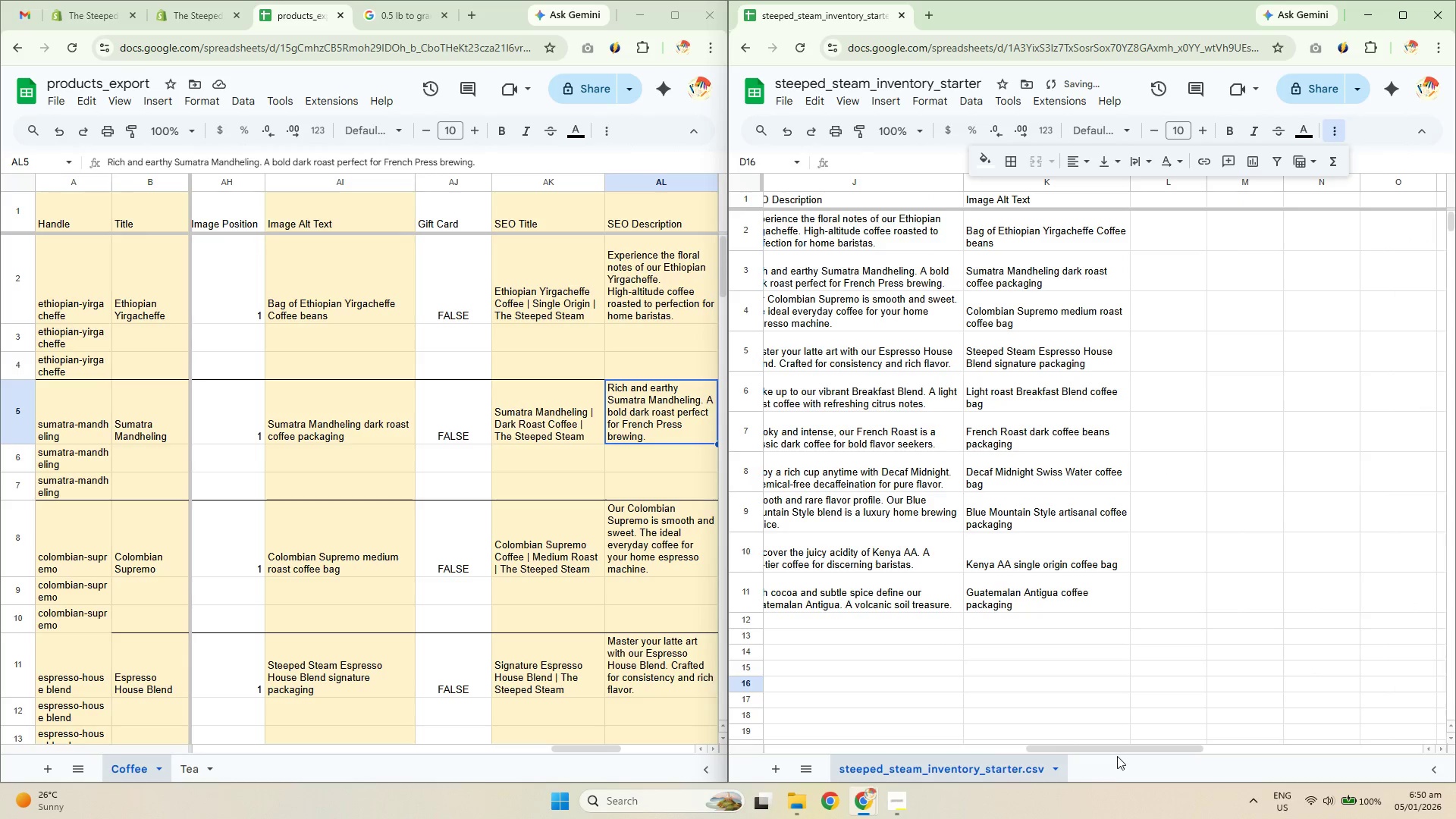 
left_click_drag(start_coordinate=[1110, 748], to_coordinate=[816, 751])
 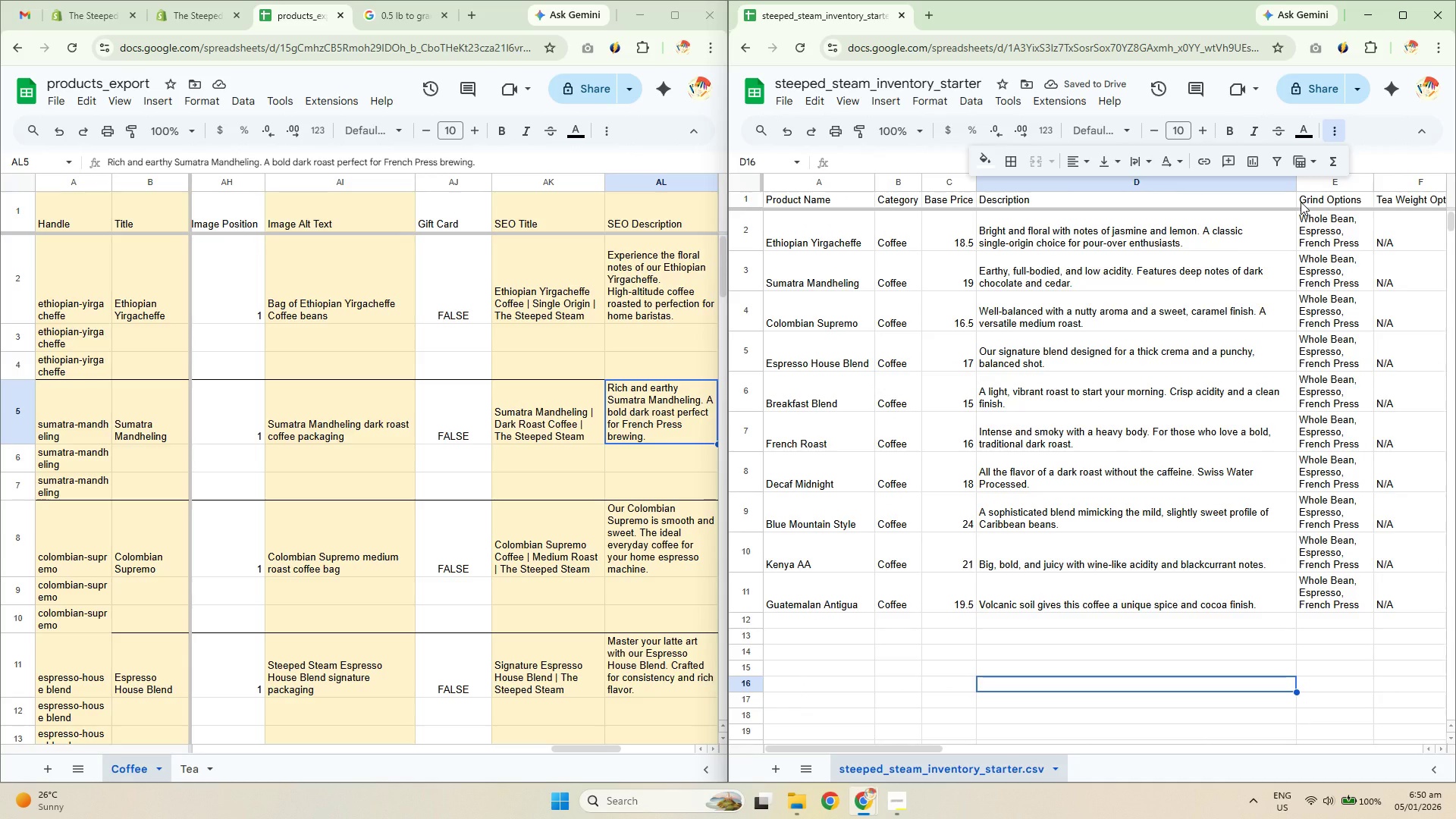 
left_click([1295, 199])
 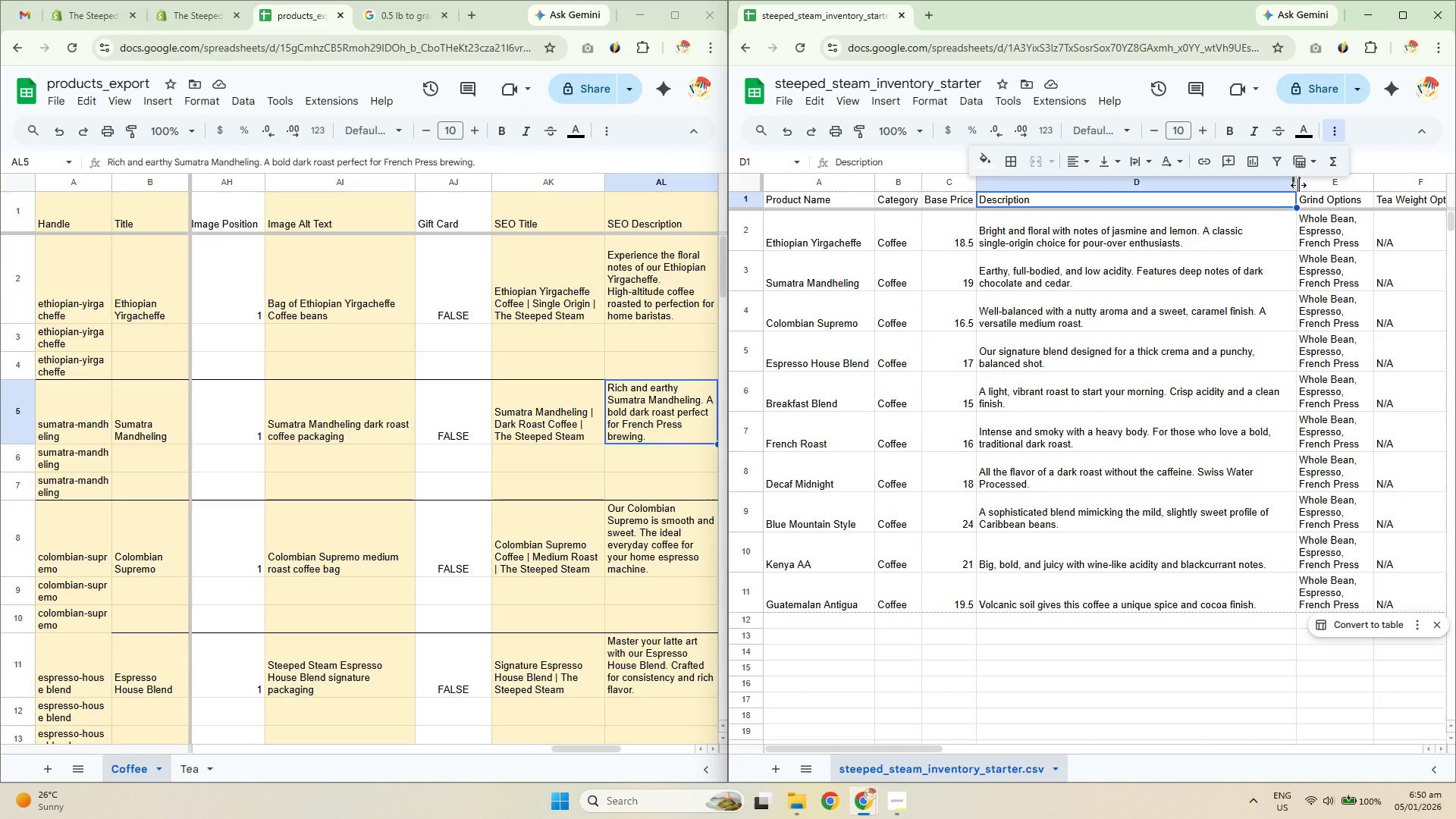 
left_click_drag(start_coordinate=[1298, 185], to_coordinate=[1160, 207])
 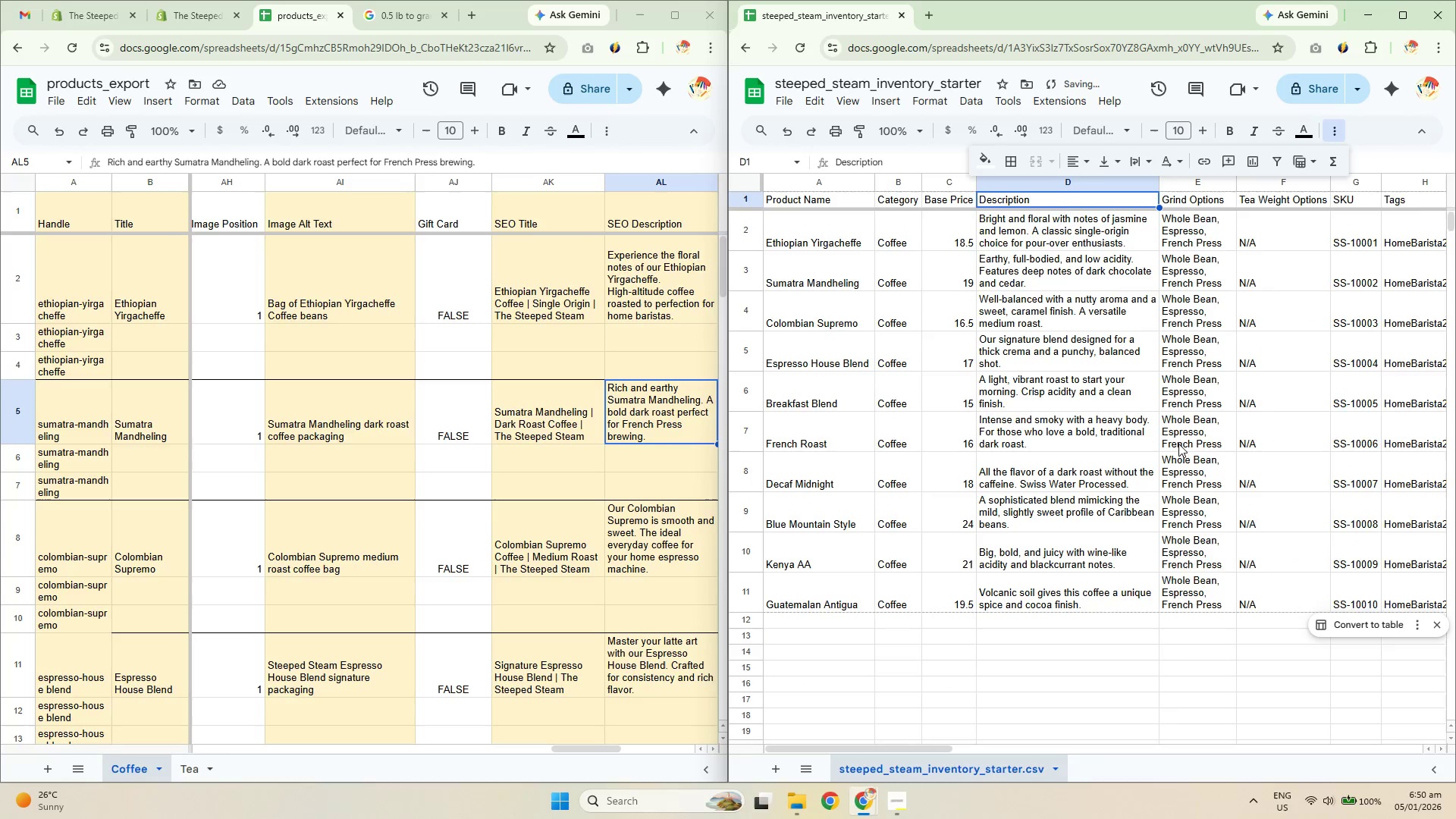 
scroll: coordinate [1070, 504], scroll_direction: up, amount: 5.0
 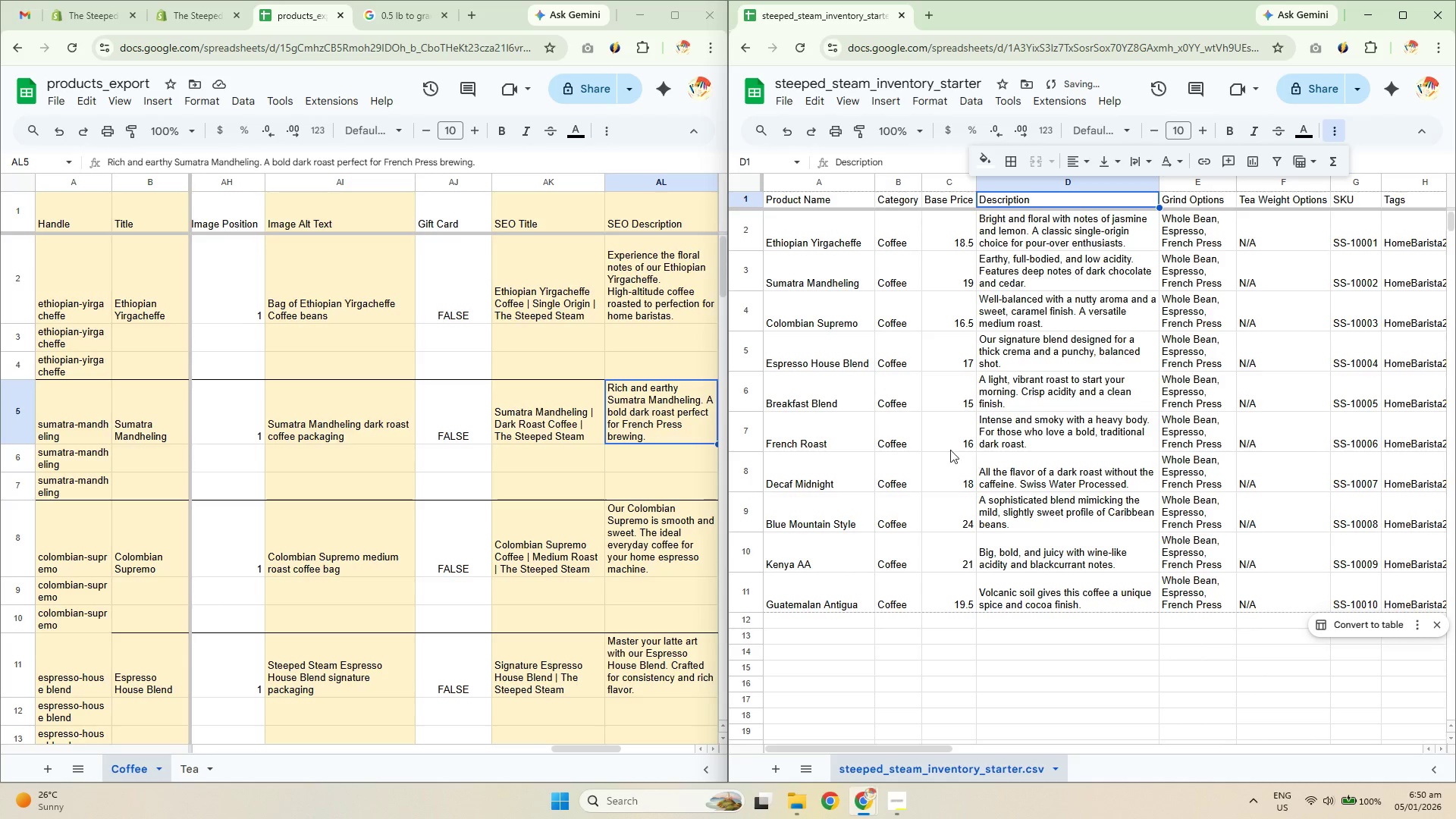 
left_click([887, 410])
 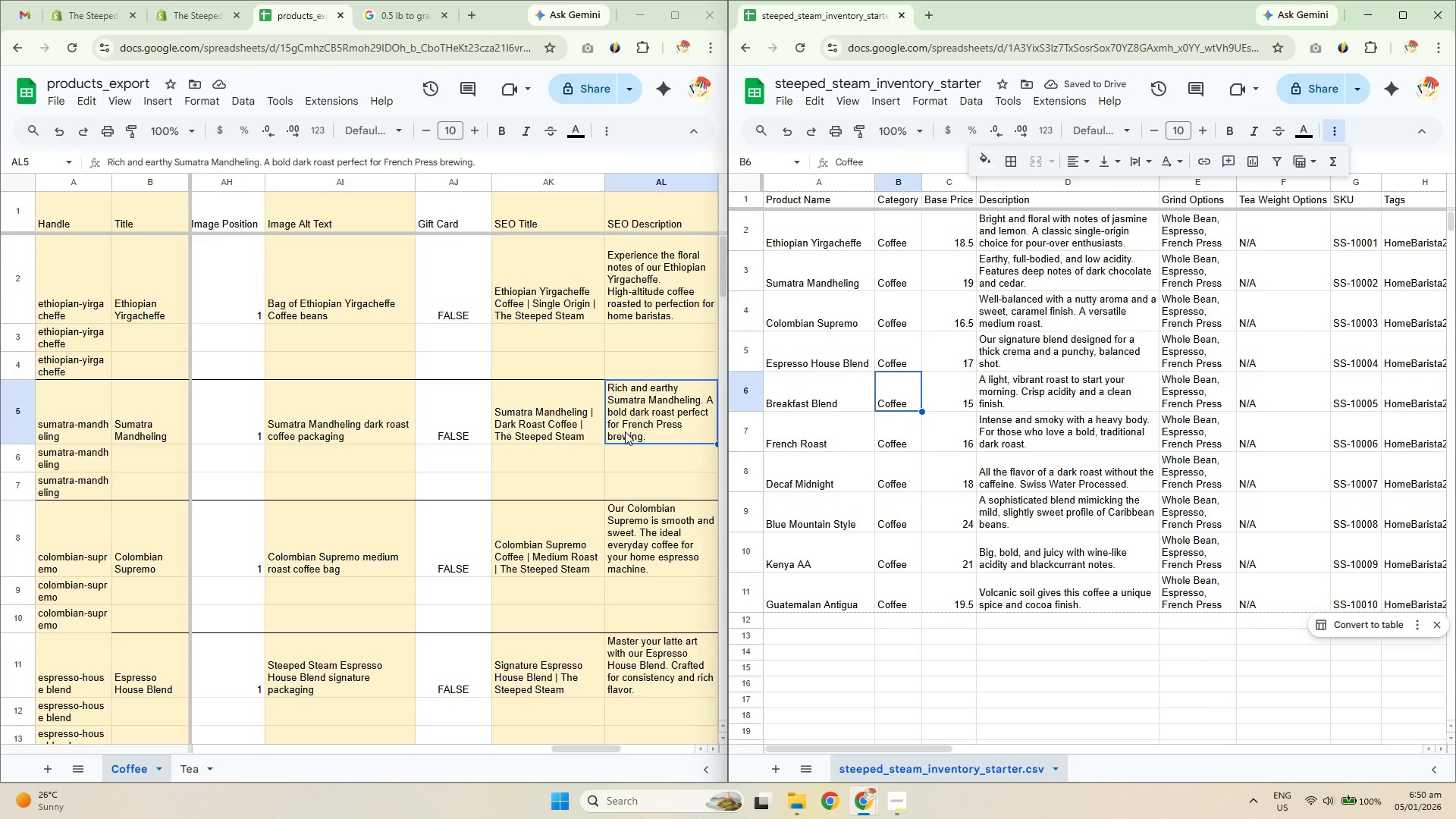 
left_click([1266, 271])
 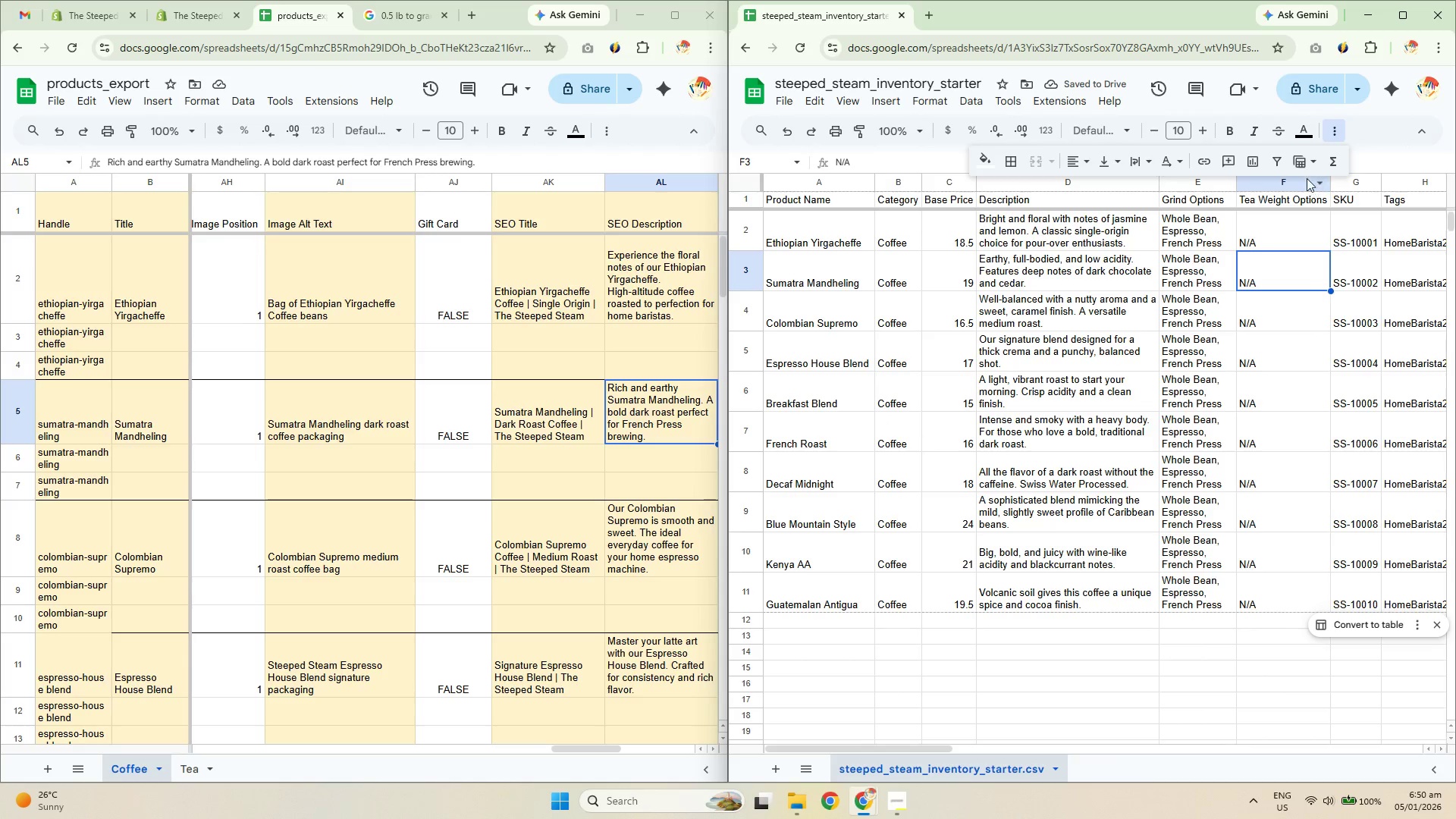 
left_click_drag(start_coordinate=[1332, 182], to_coordinate=[1288, 187])
 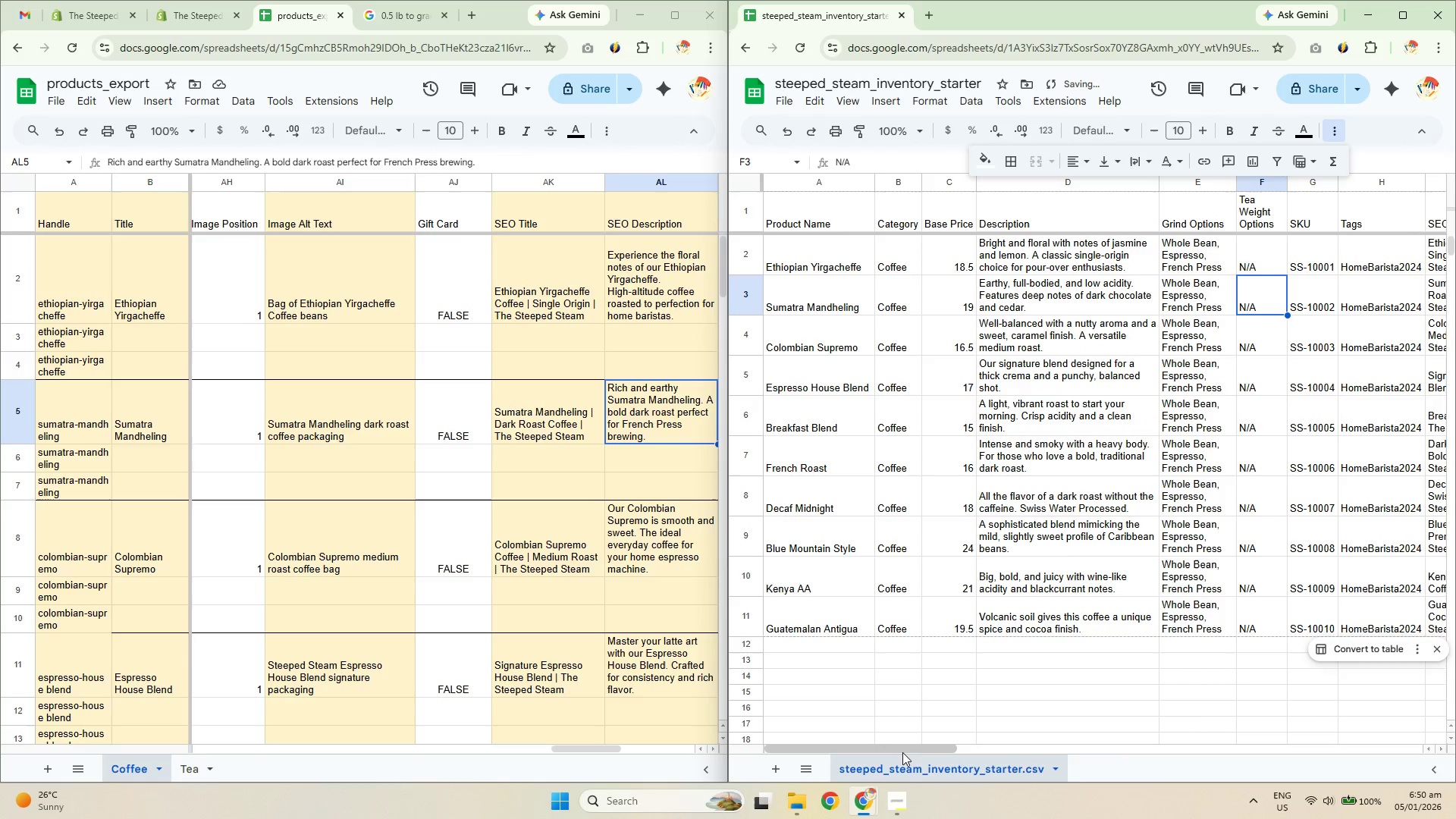 
left_click_drag(start_coordinate=[901, 750], to_coordinate=[1016, 747])
 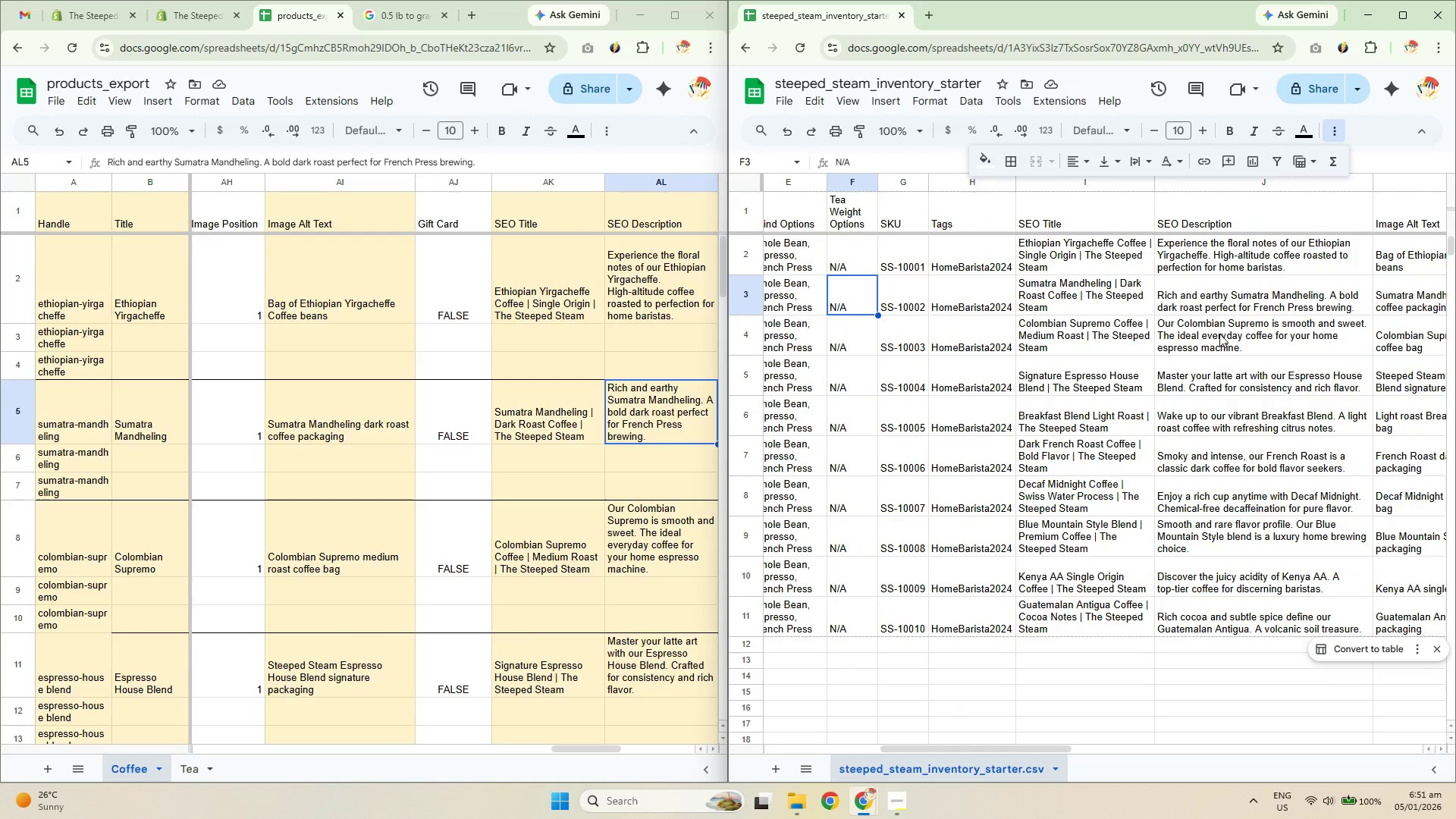 
left_click([1222, 284])
 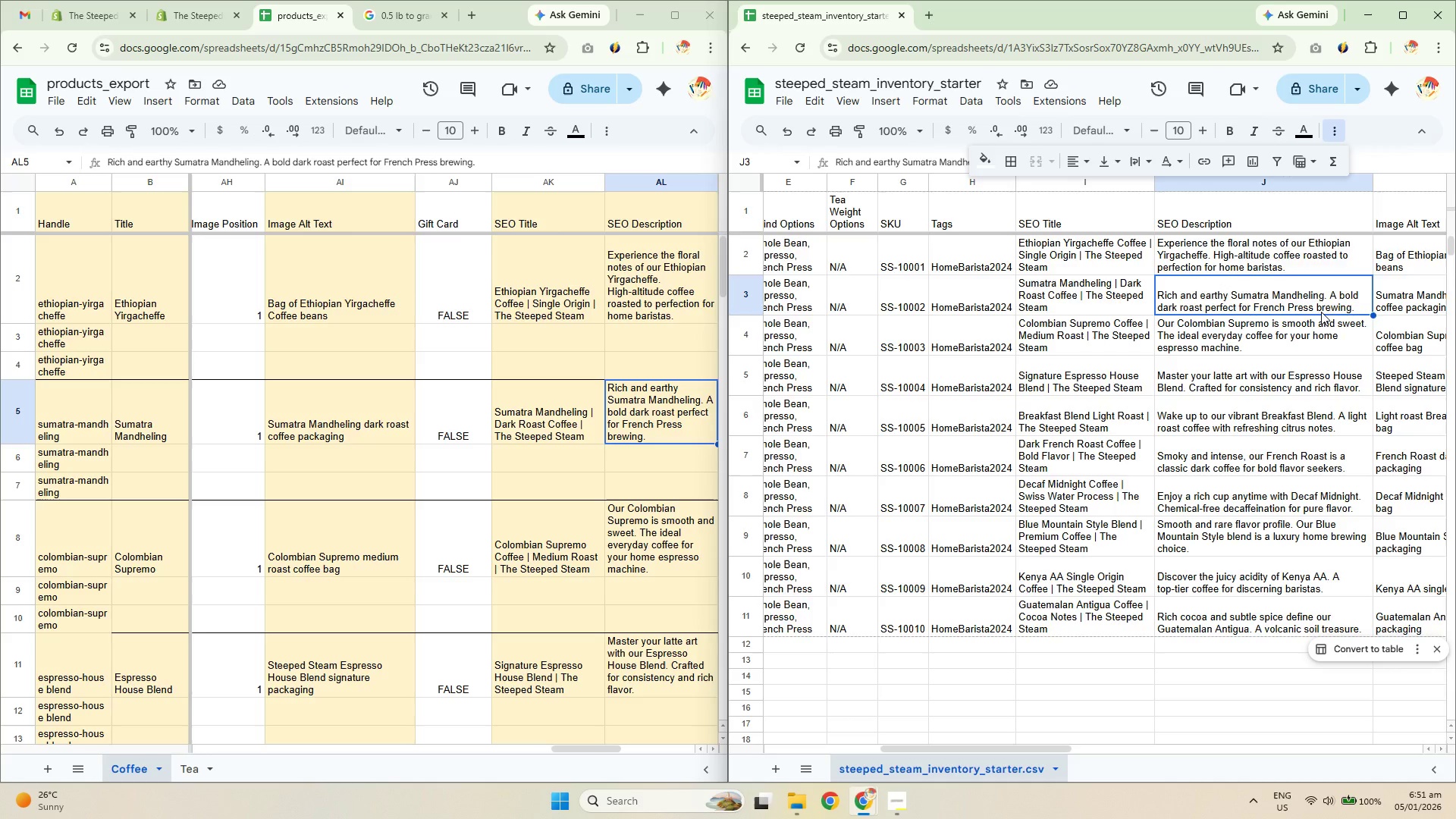 
key(ArrowRight)
 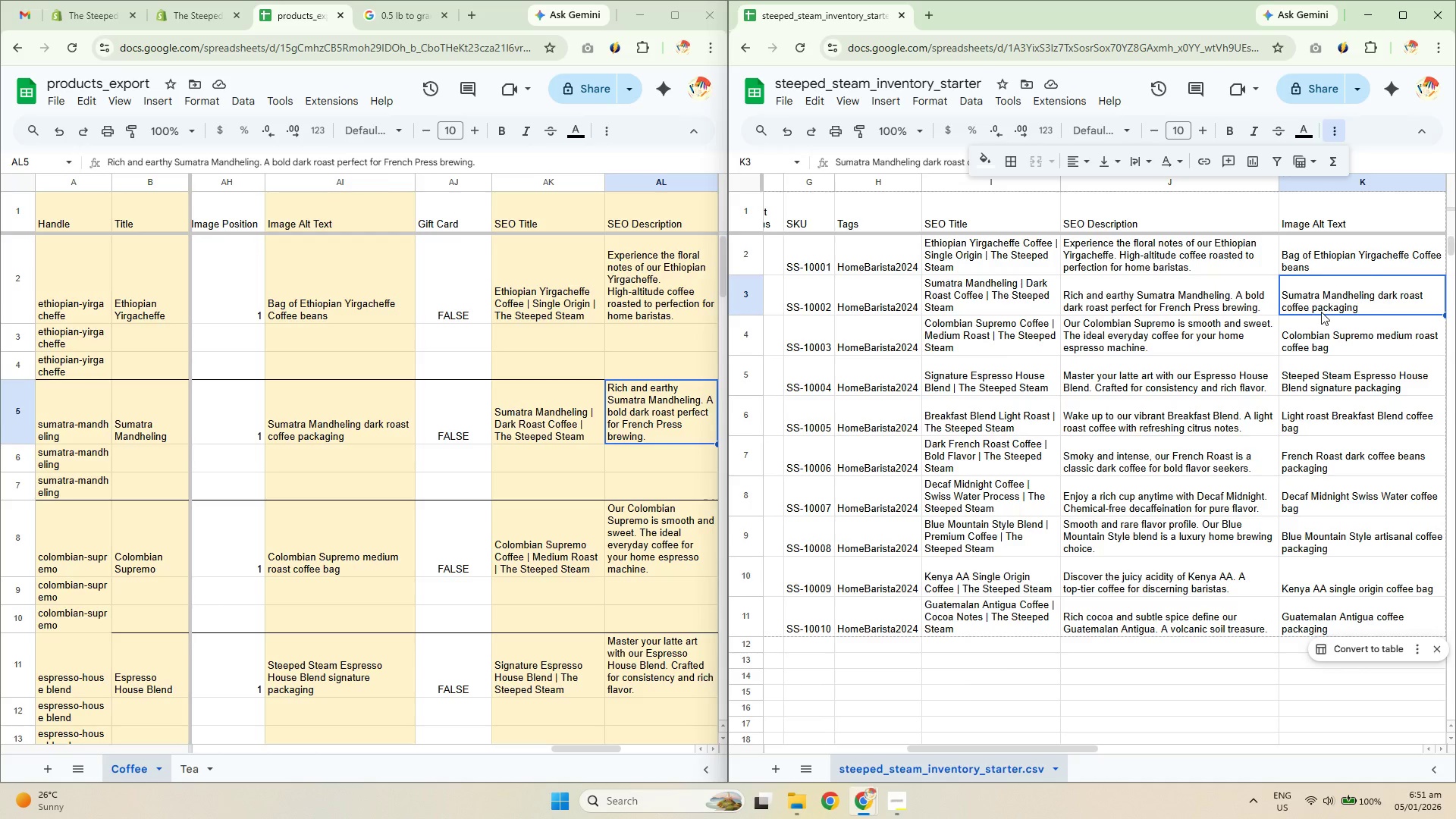 
key(ArrowRight)
 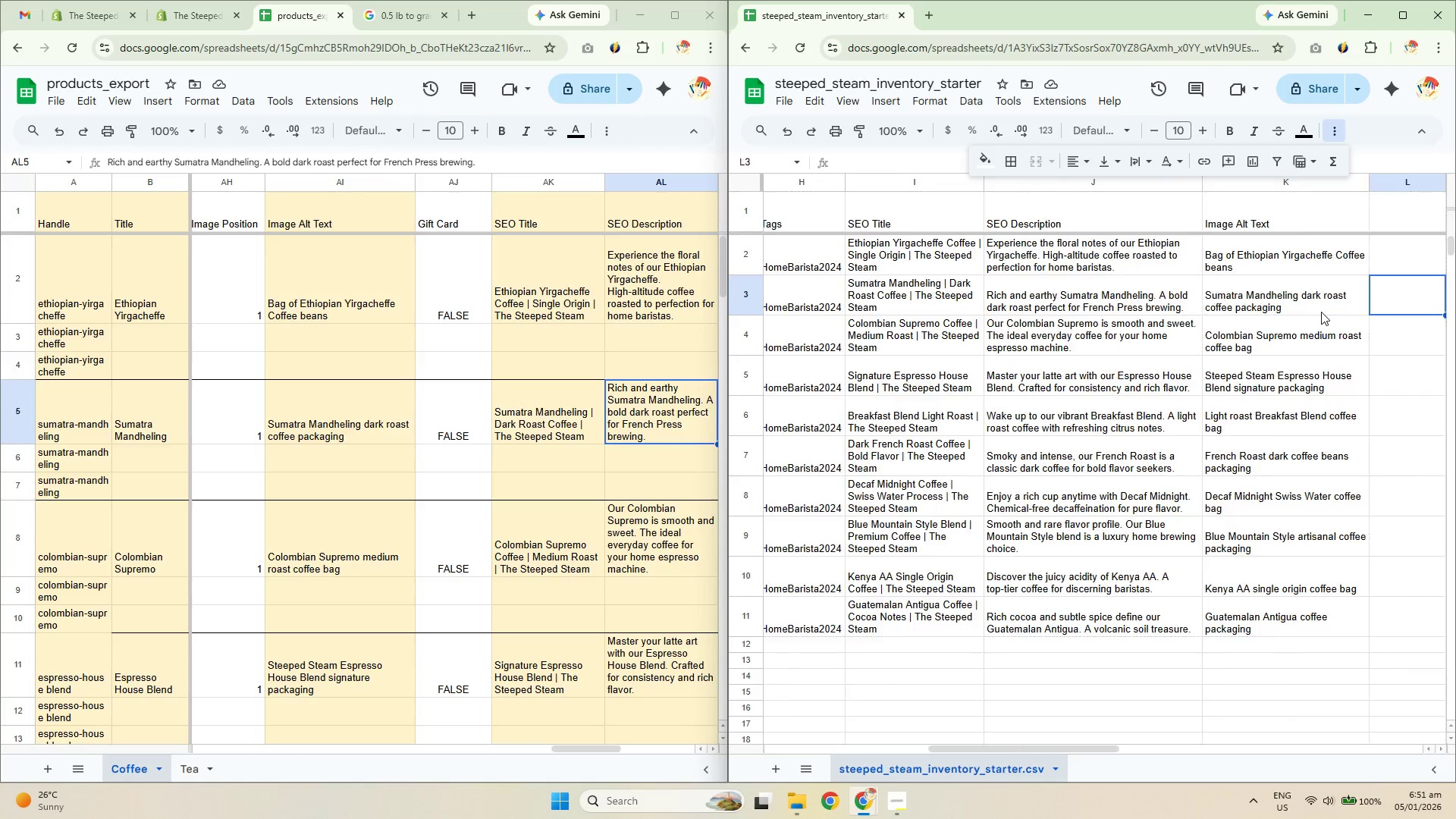 
key(ArrowRight)
 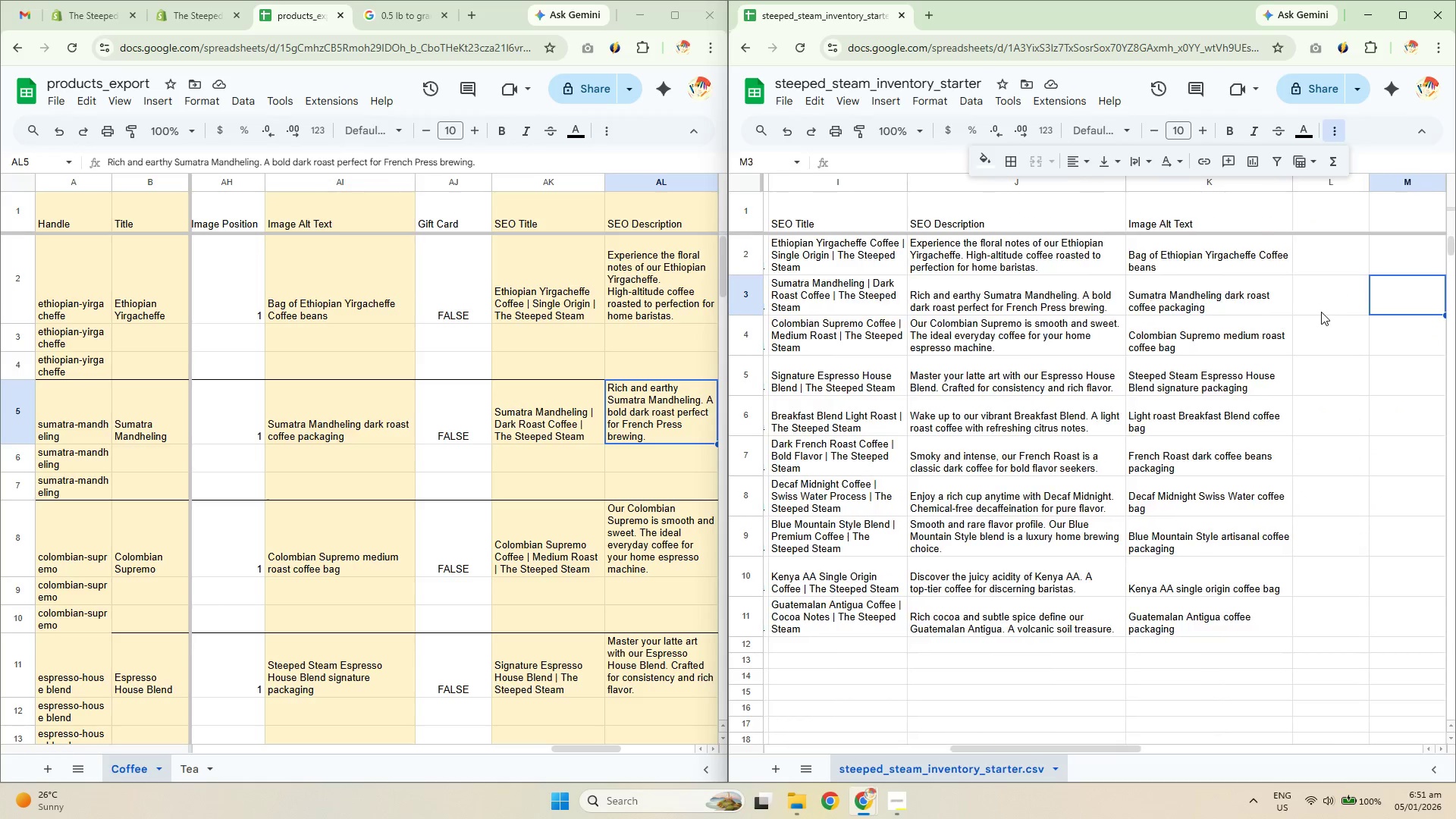 
key(ArrowLeft)
 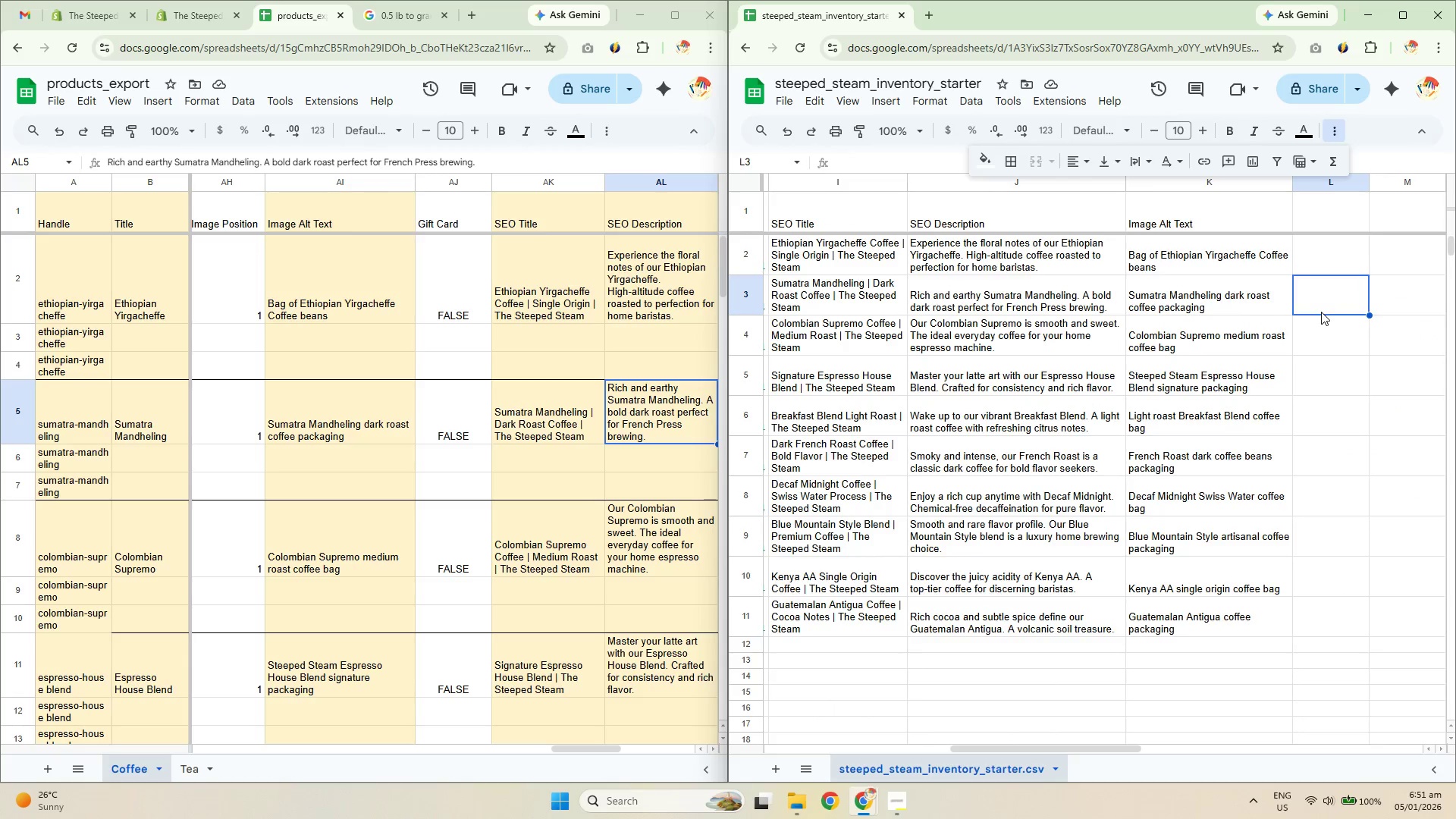 
key(ArrowLeft)
 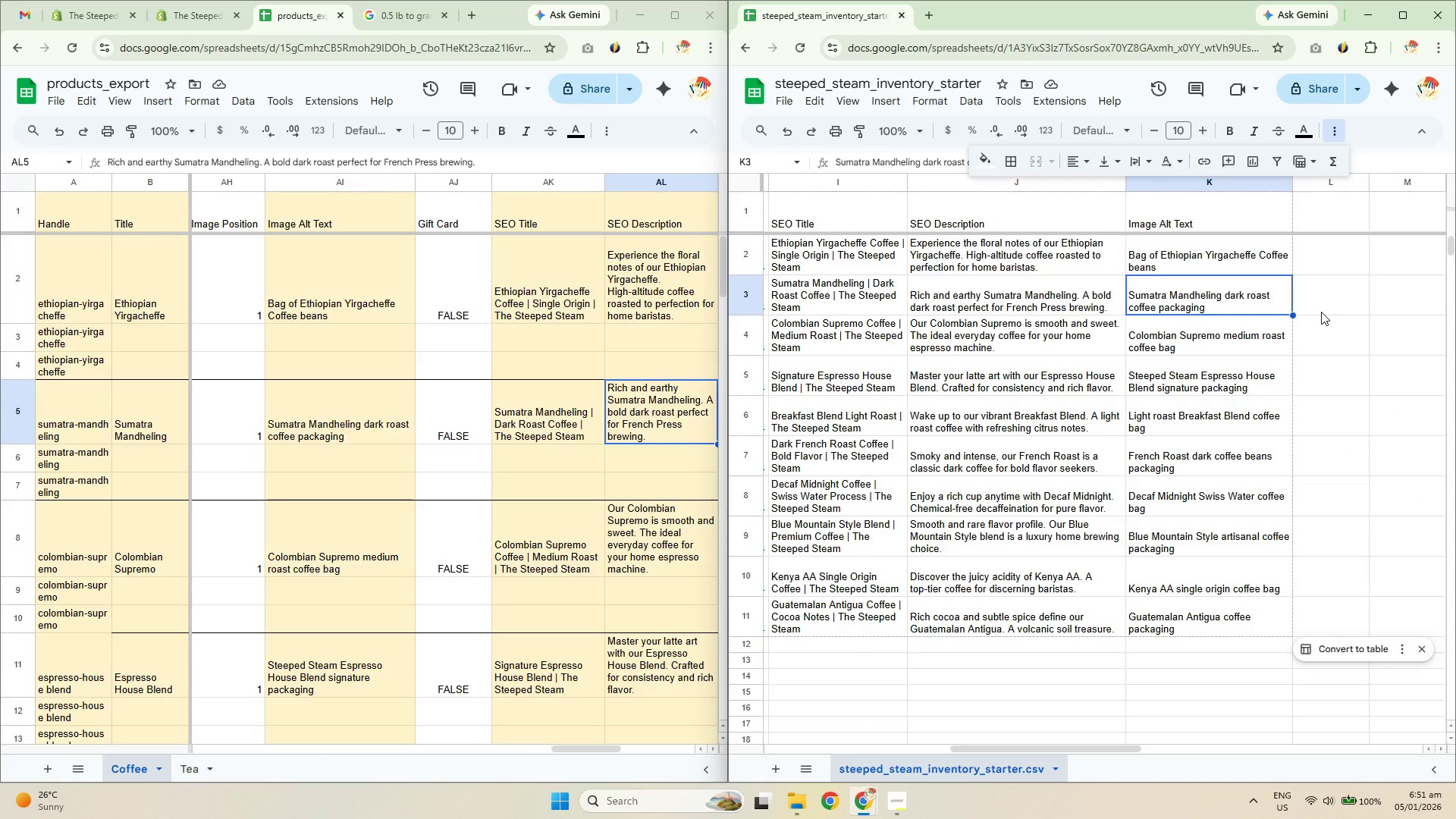 
key(ArrowLeft)
 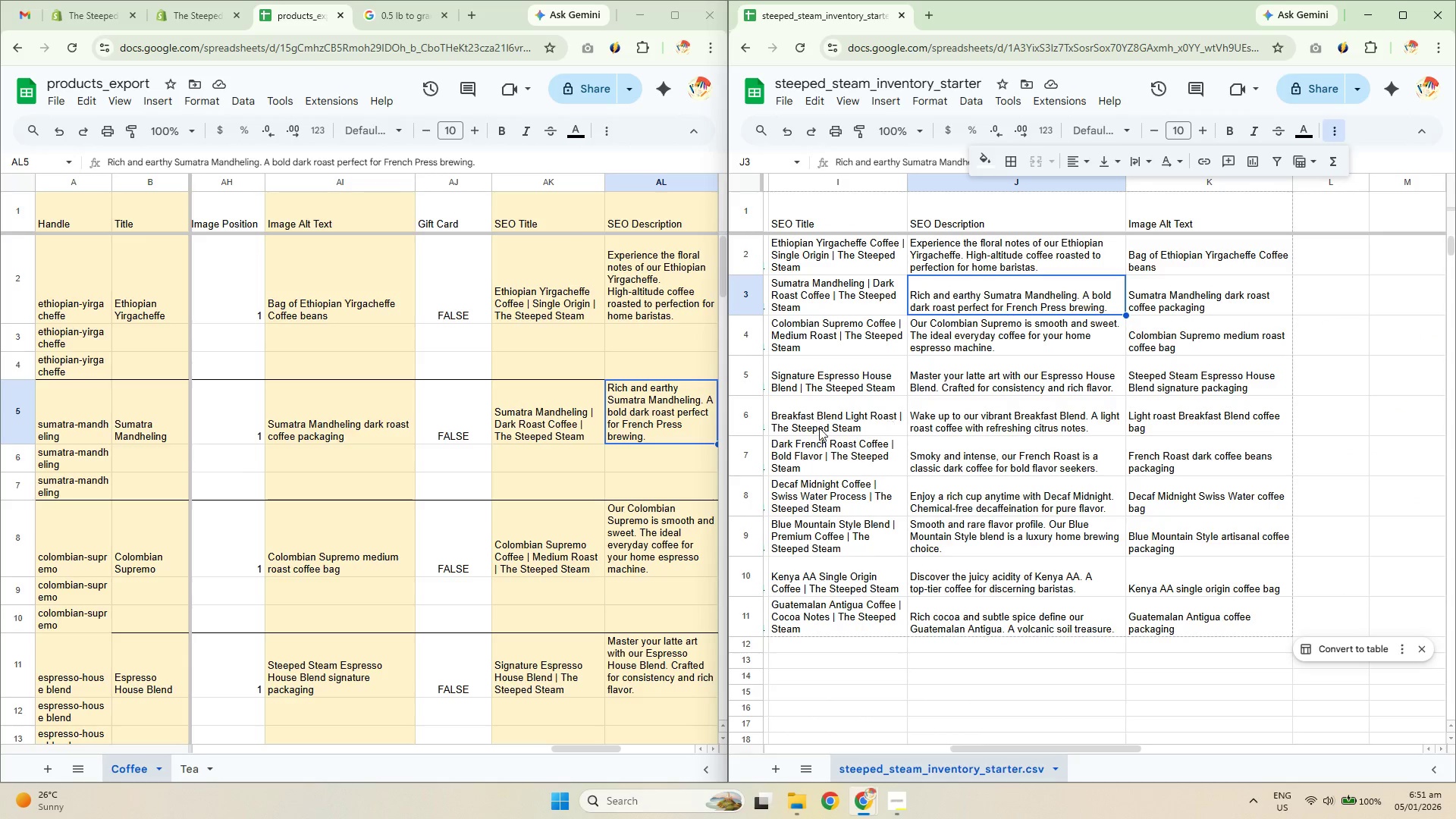 
left_click([573, 420])
 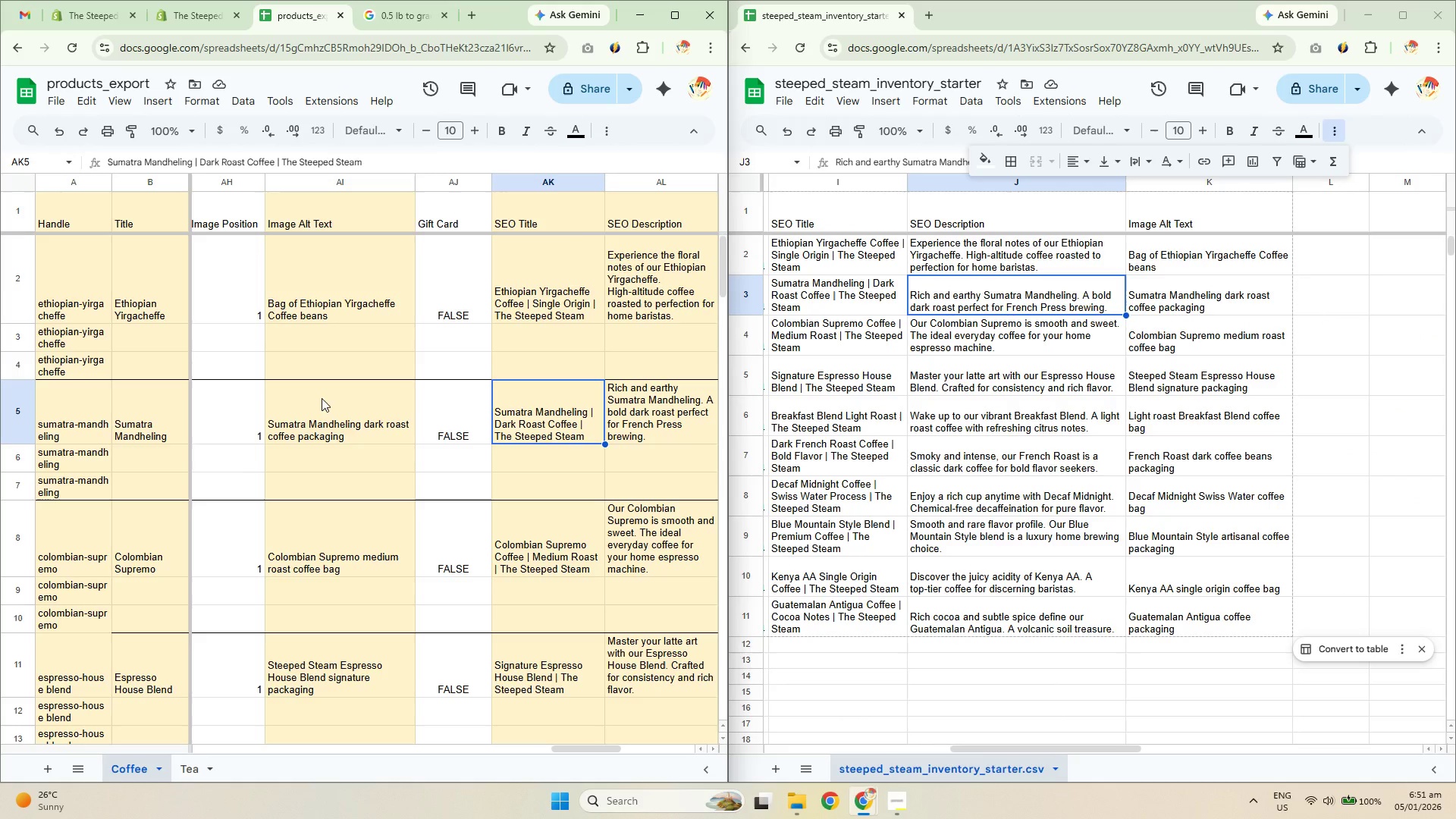 
left_click([334, 438])
 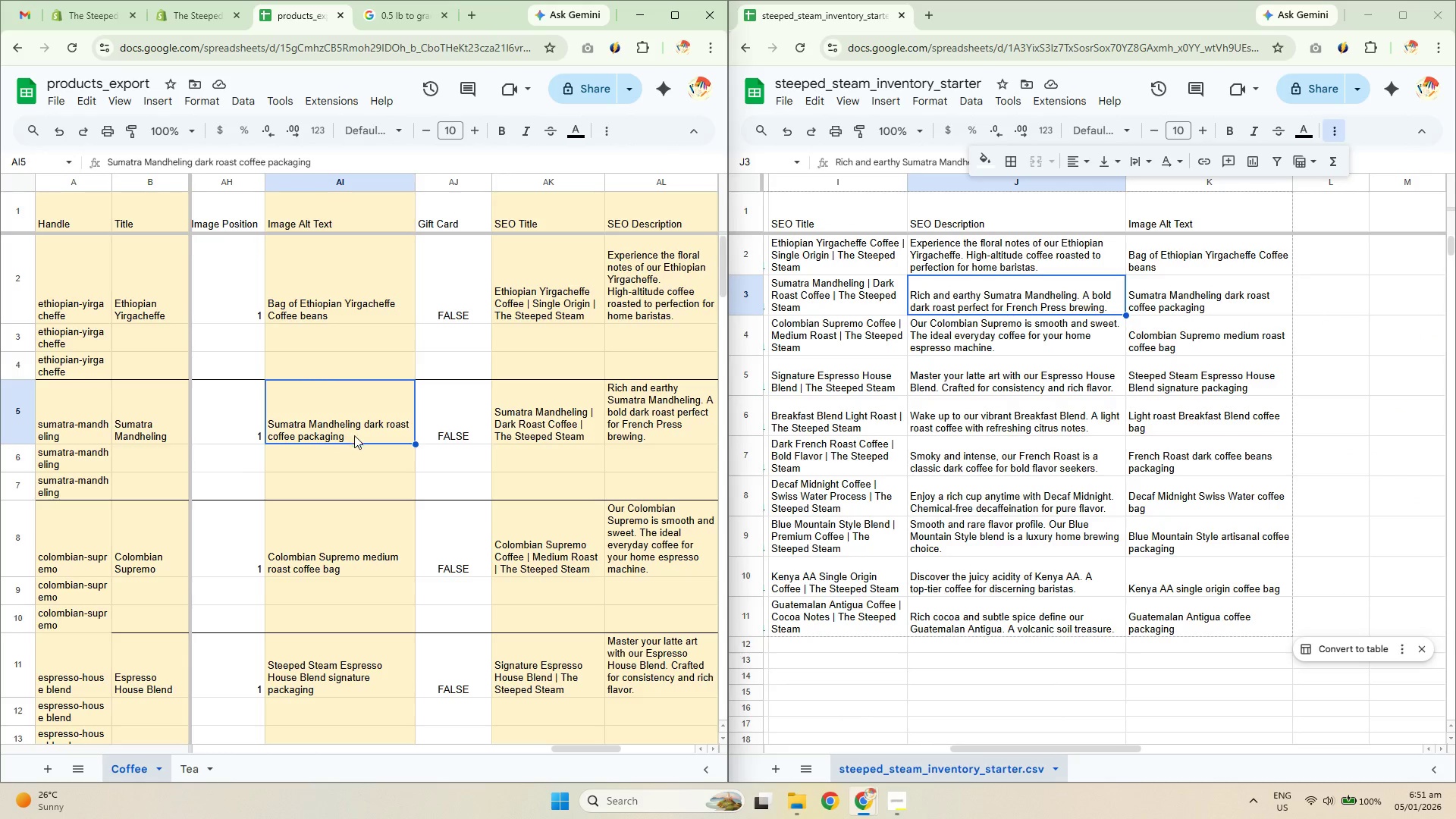 
left_click([455, 428])
 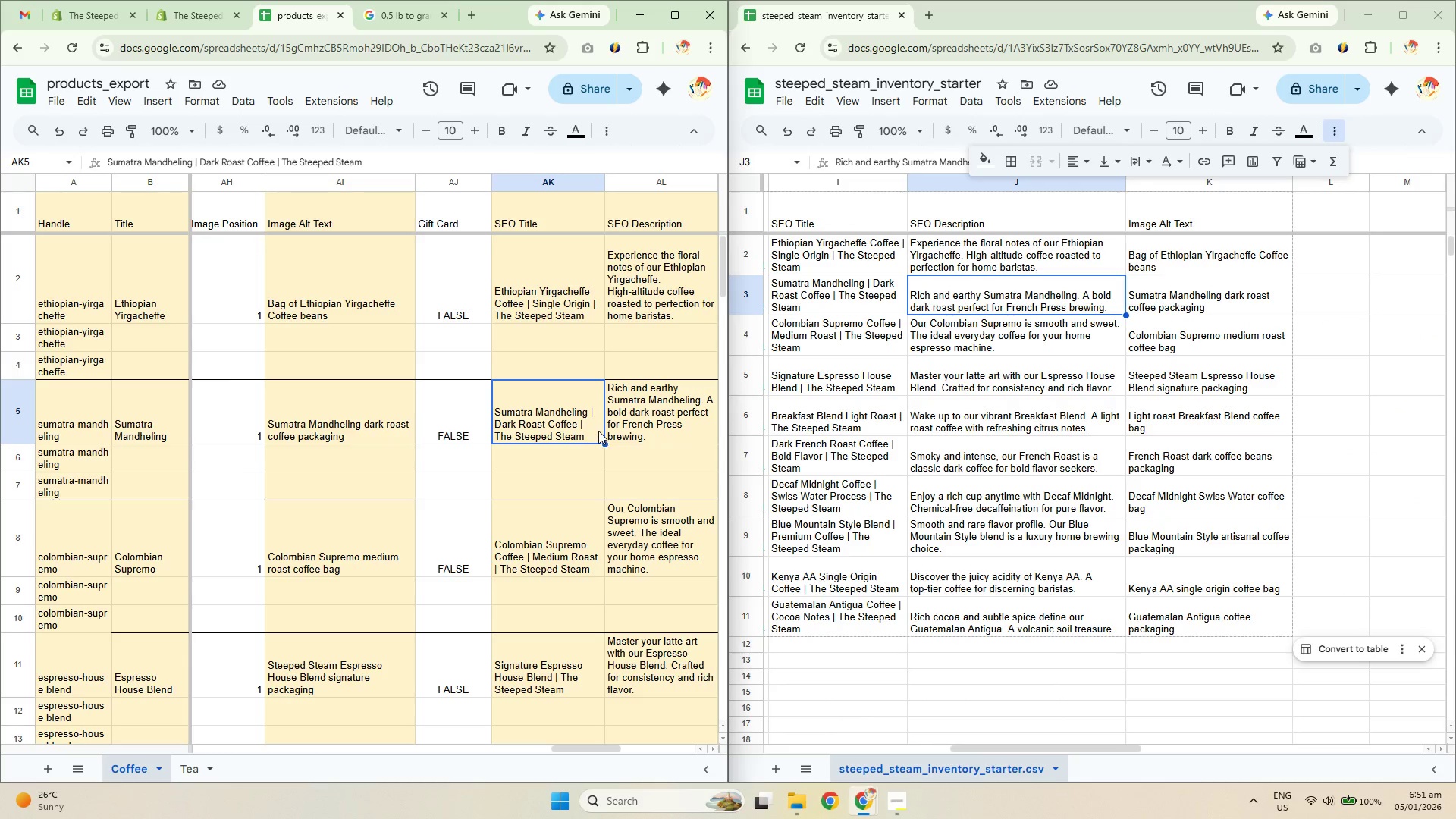 
double_click([667, 423])
 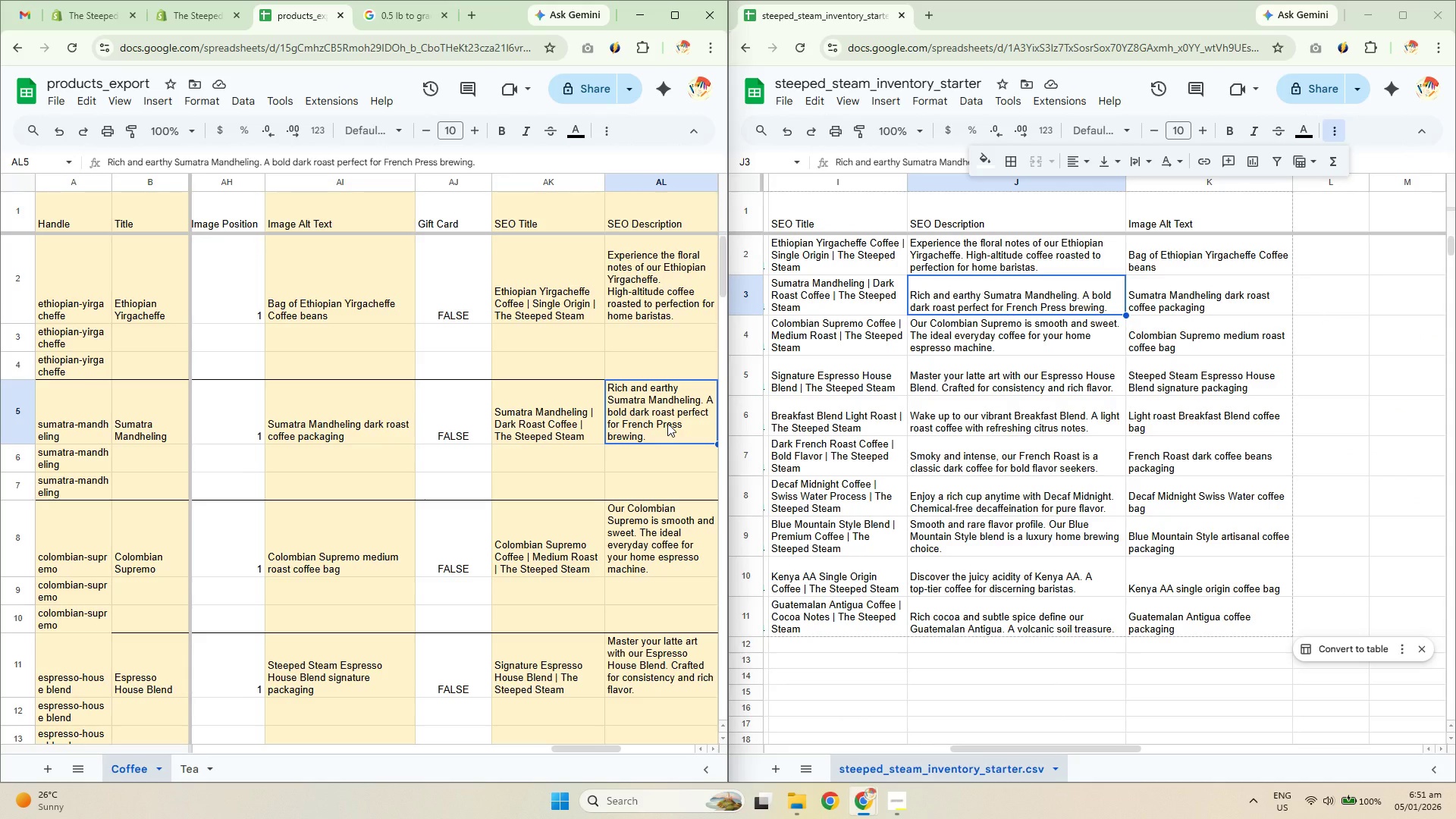 
key(ArrowRight)
 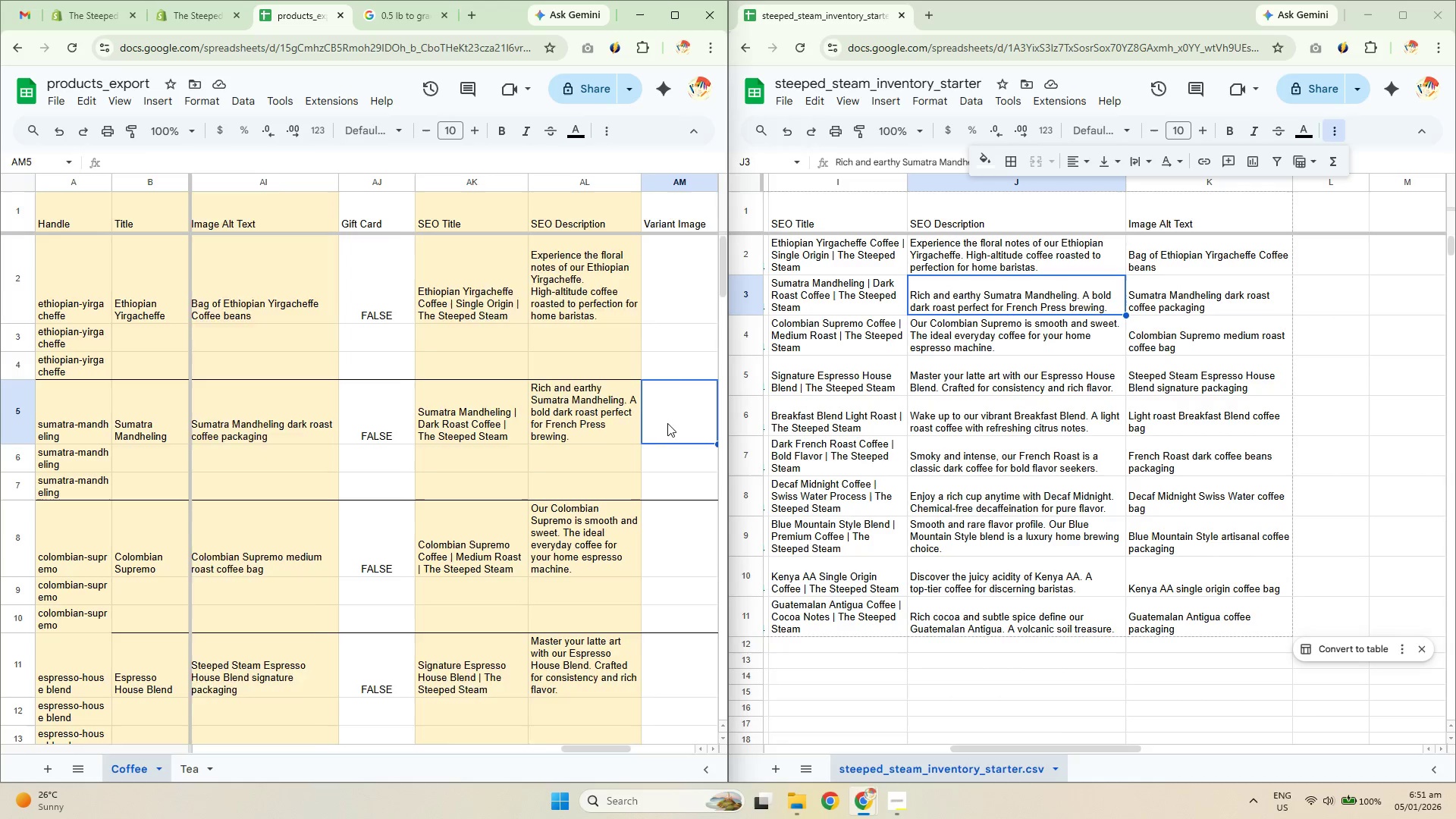 
key(ArrowRight)
 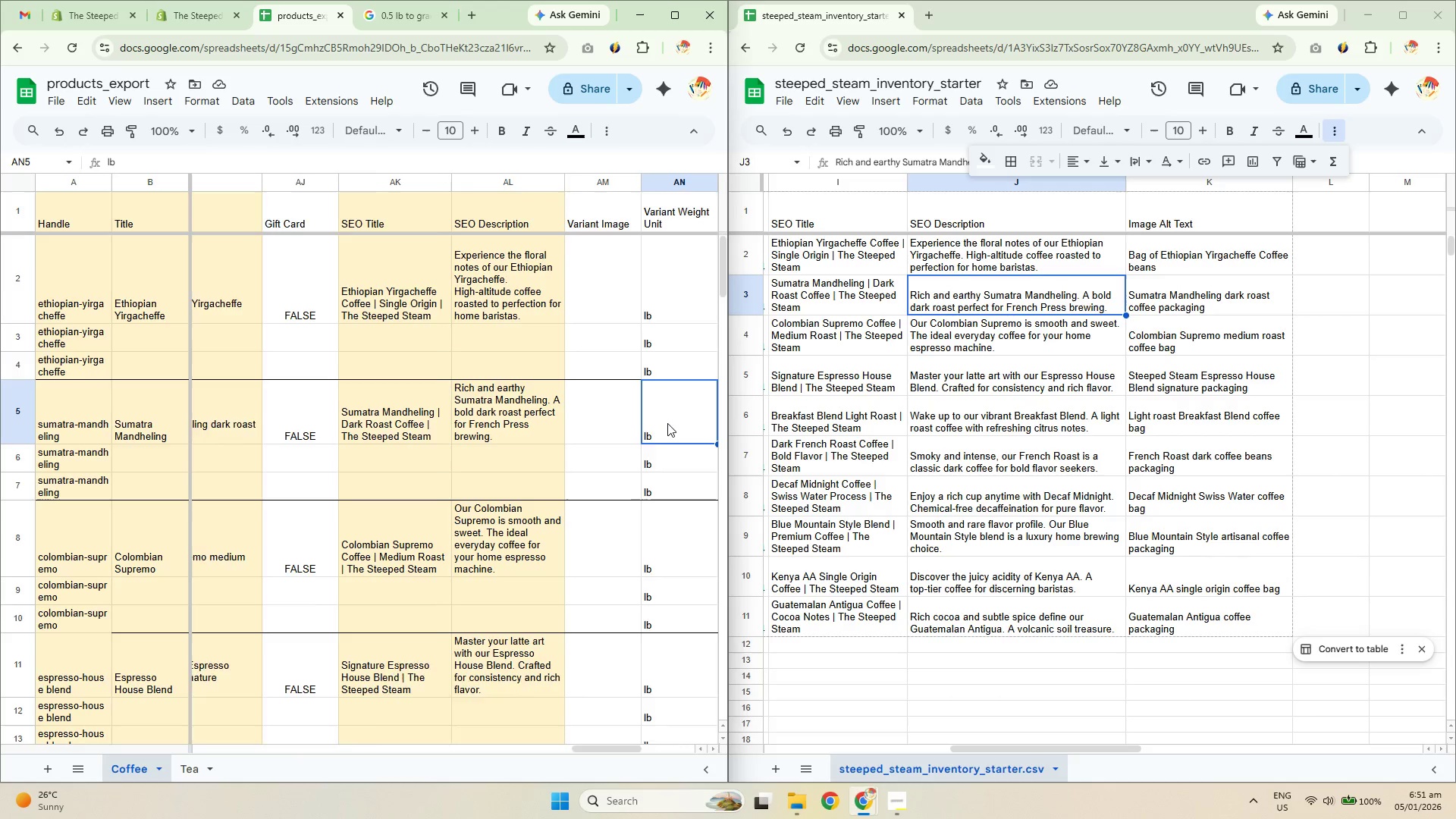 
key(ArrowRight)
 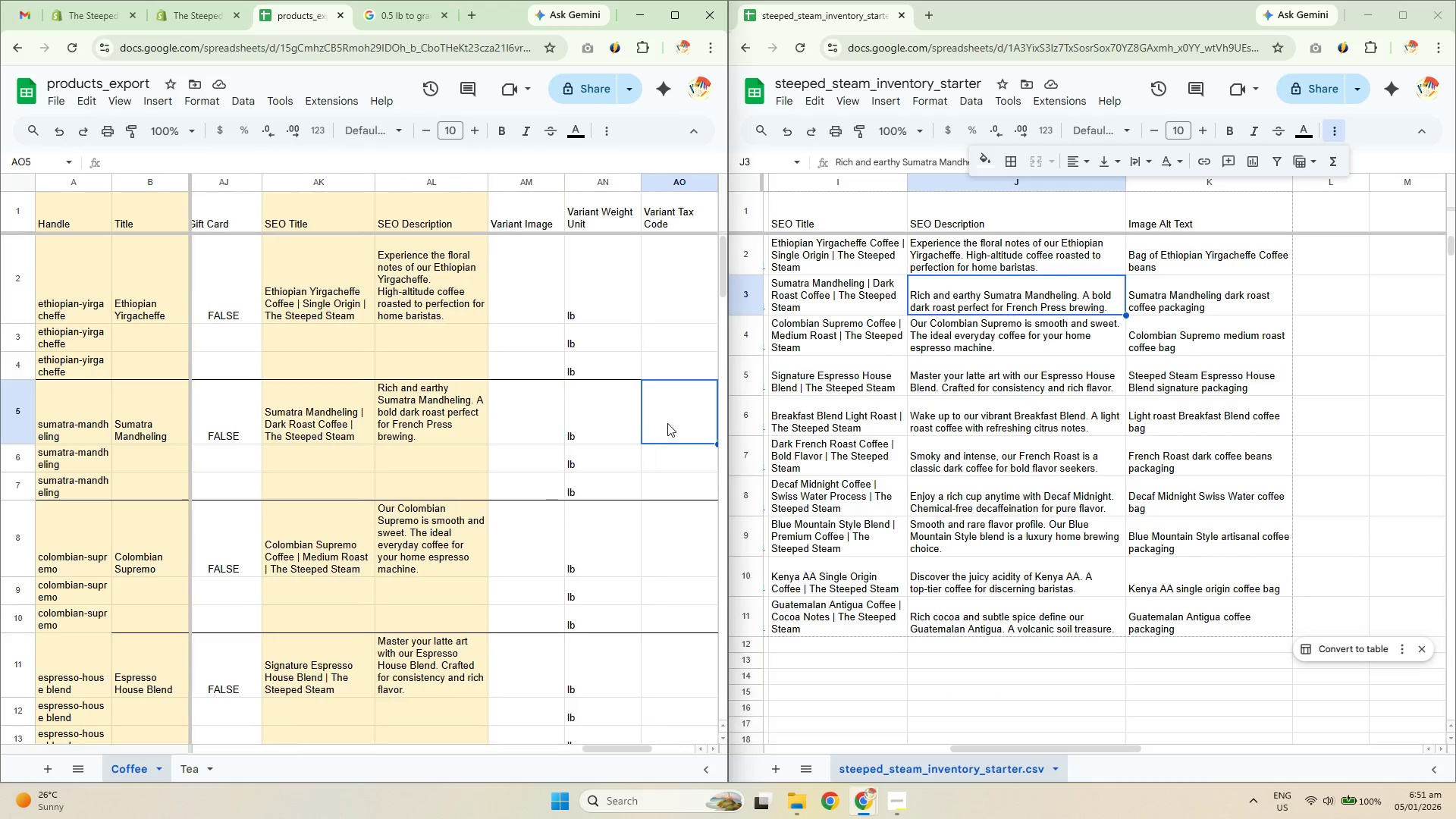 
key(ArrowLeft)
 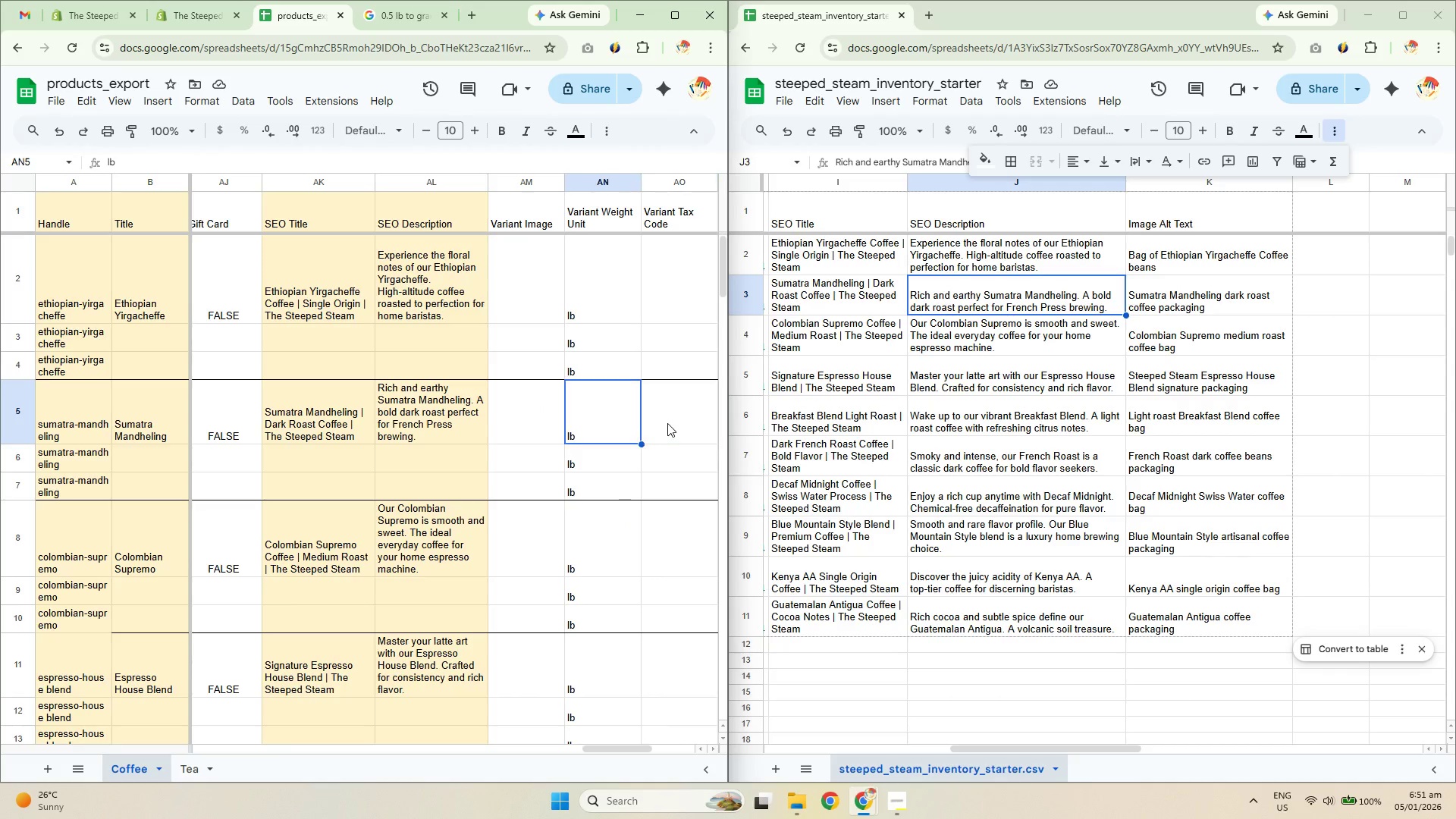 
hold_key(key=ArrowLeft, duration=1.5)
 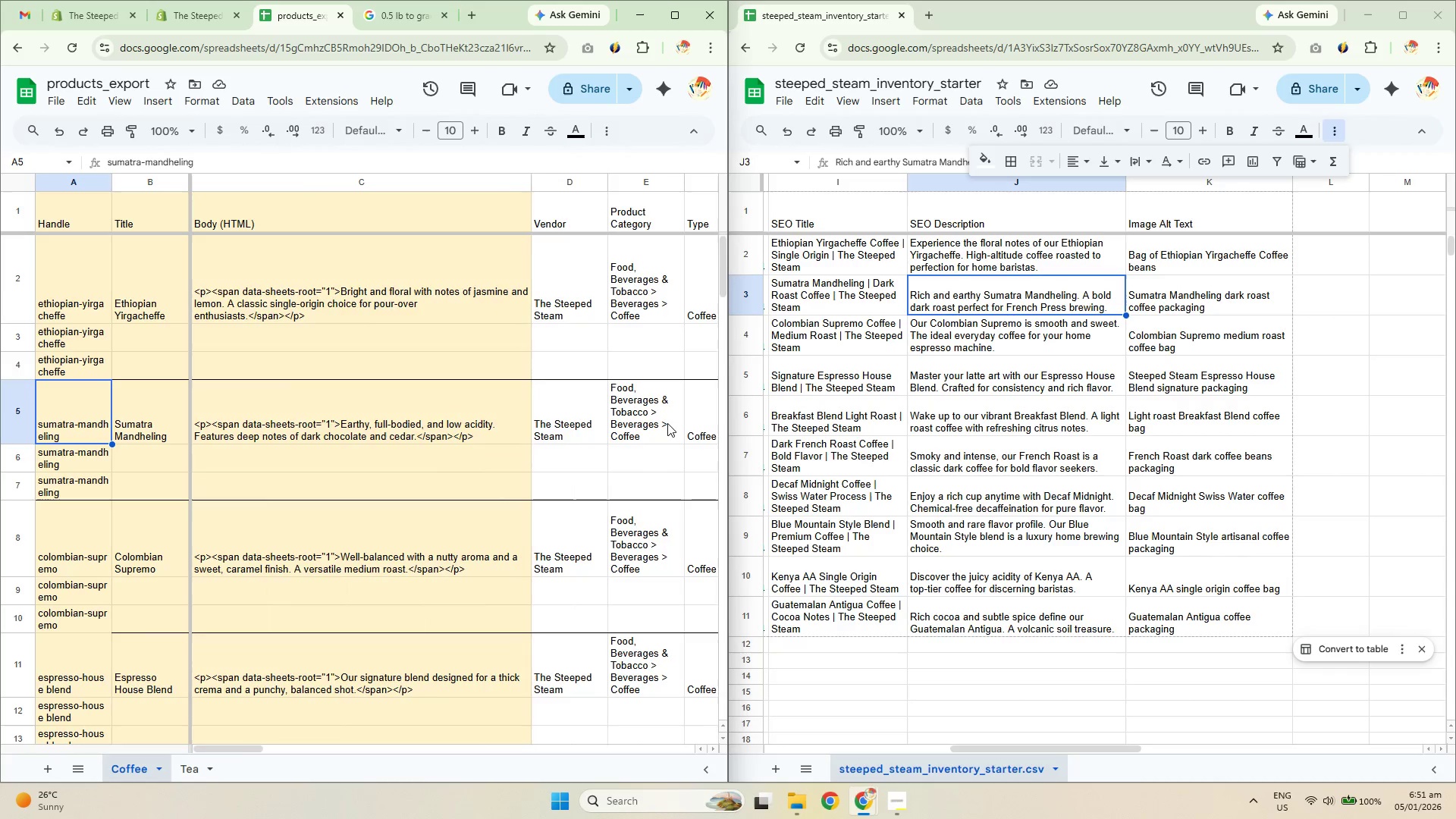 
hold_key(key=ArrowLeft, duration=0.47)
 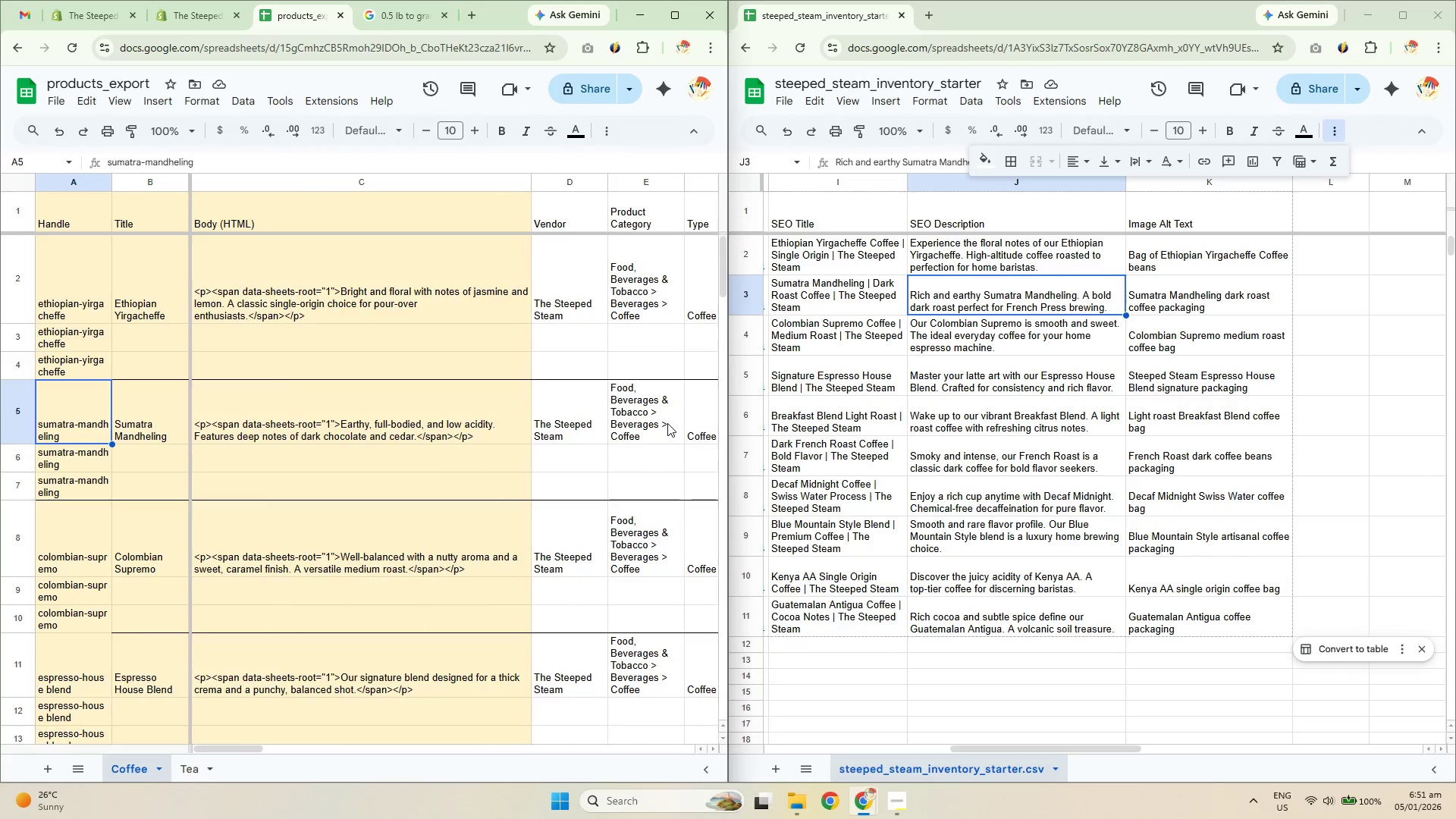 
key(ArrowDown)
 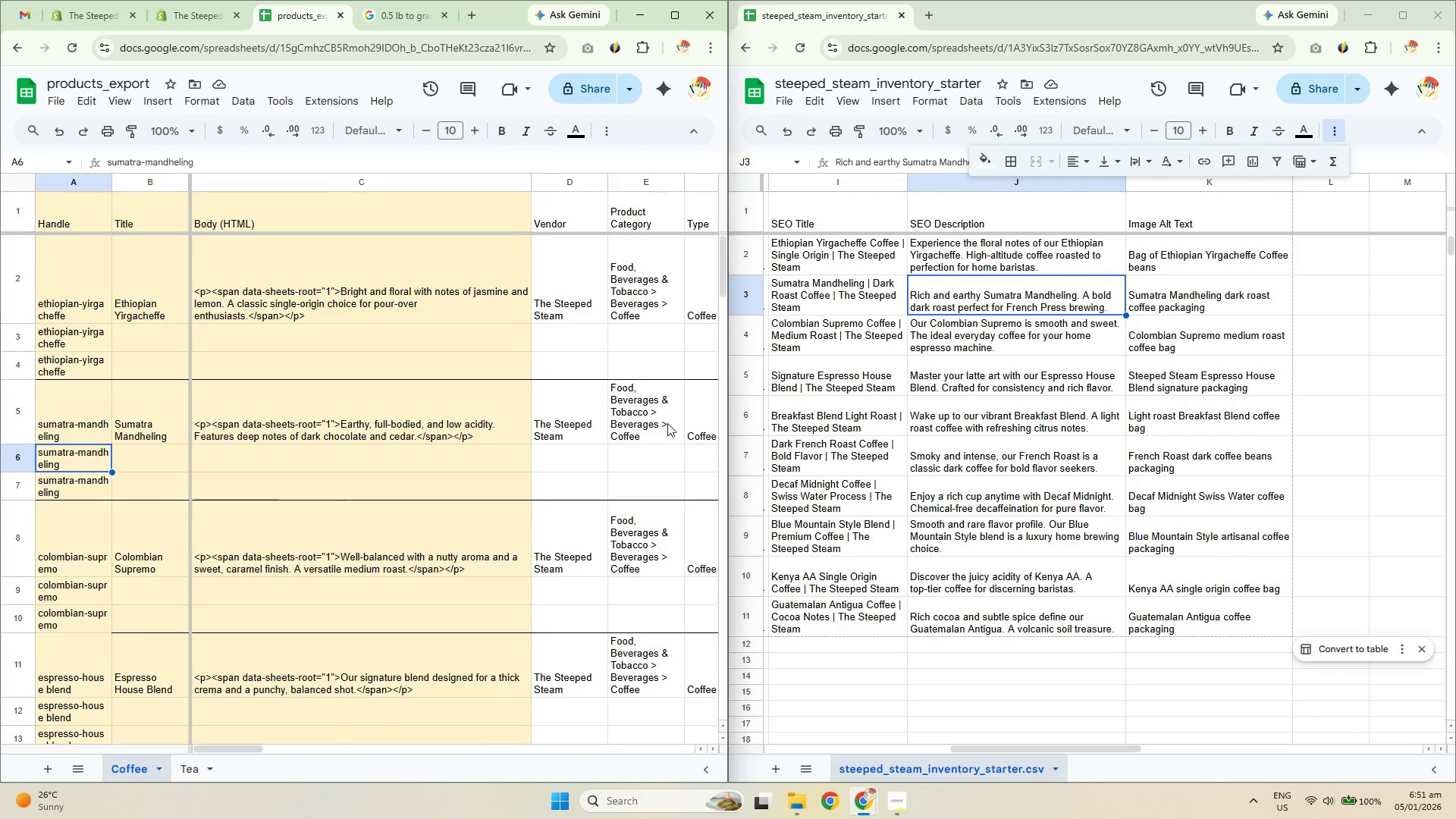 
key(ArrowDown)
 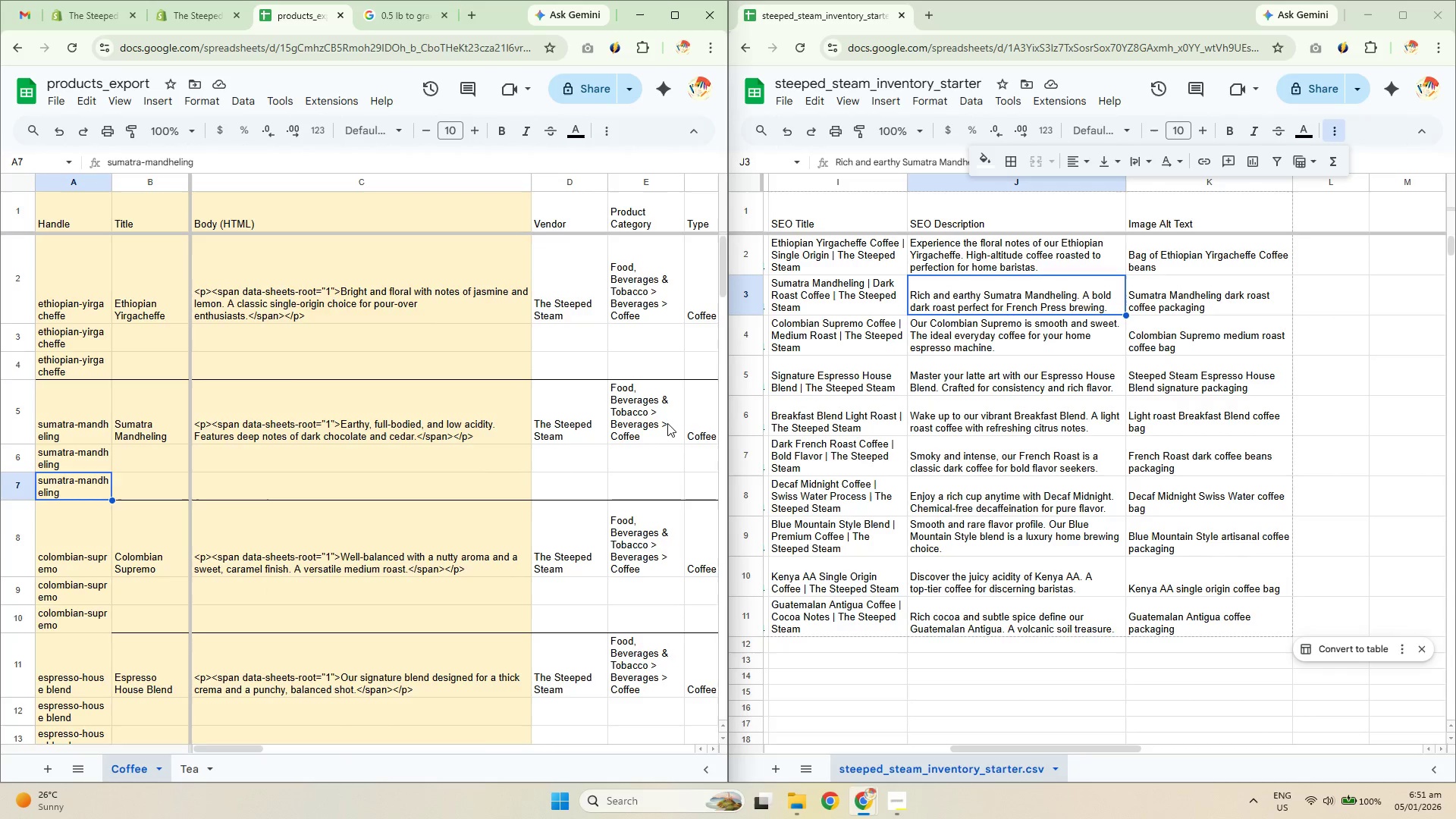 
key(ArrowDown)
 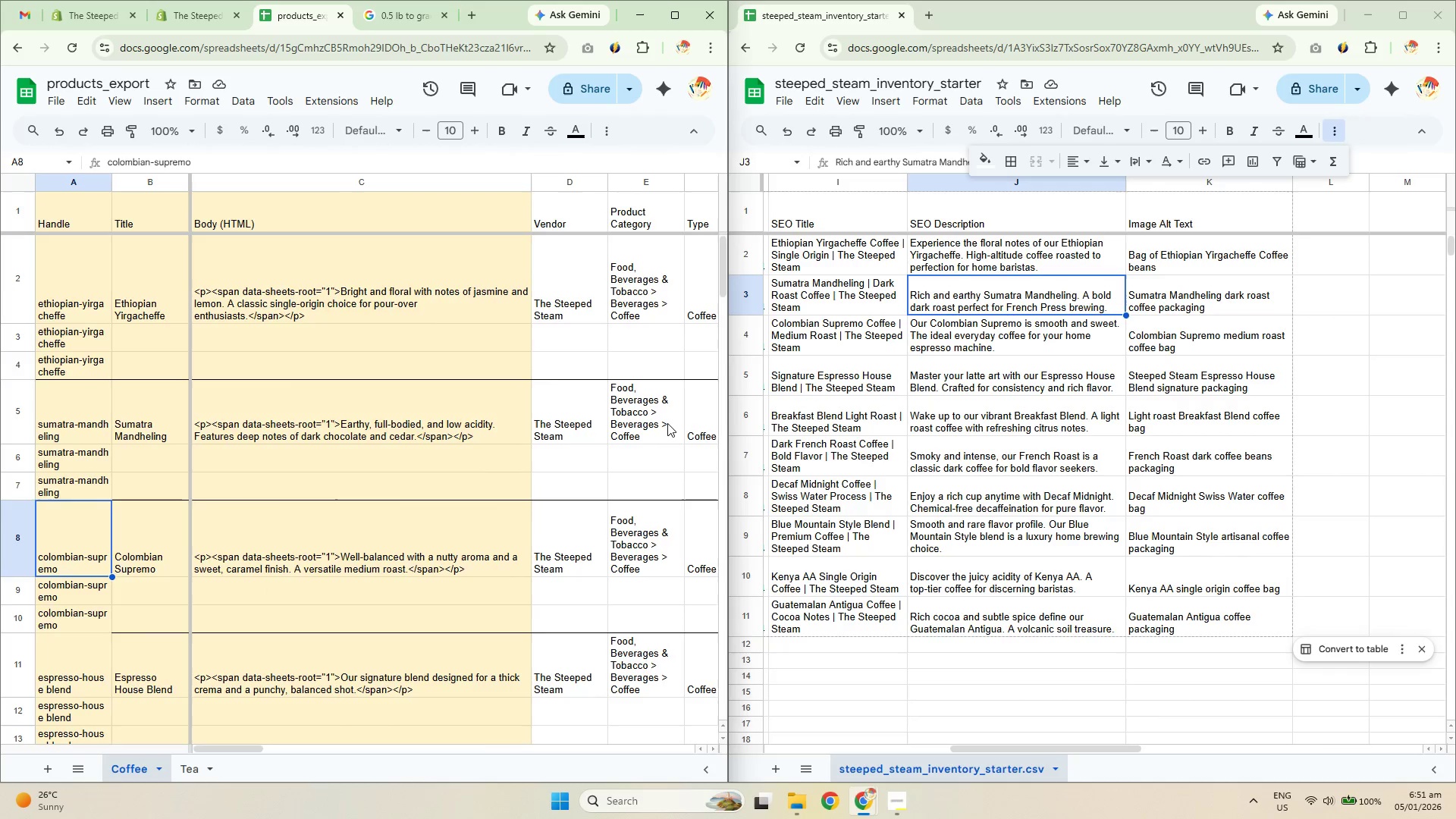 
key(ArrowDown)
 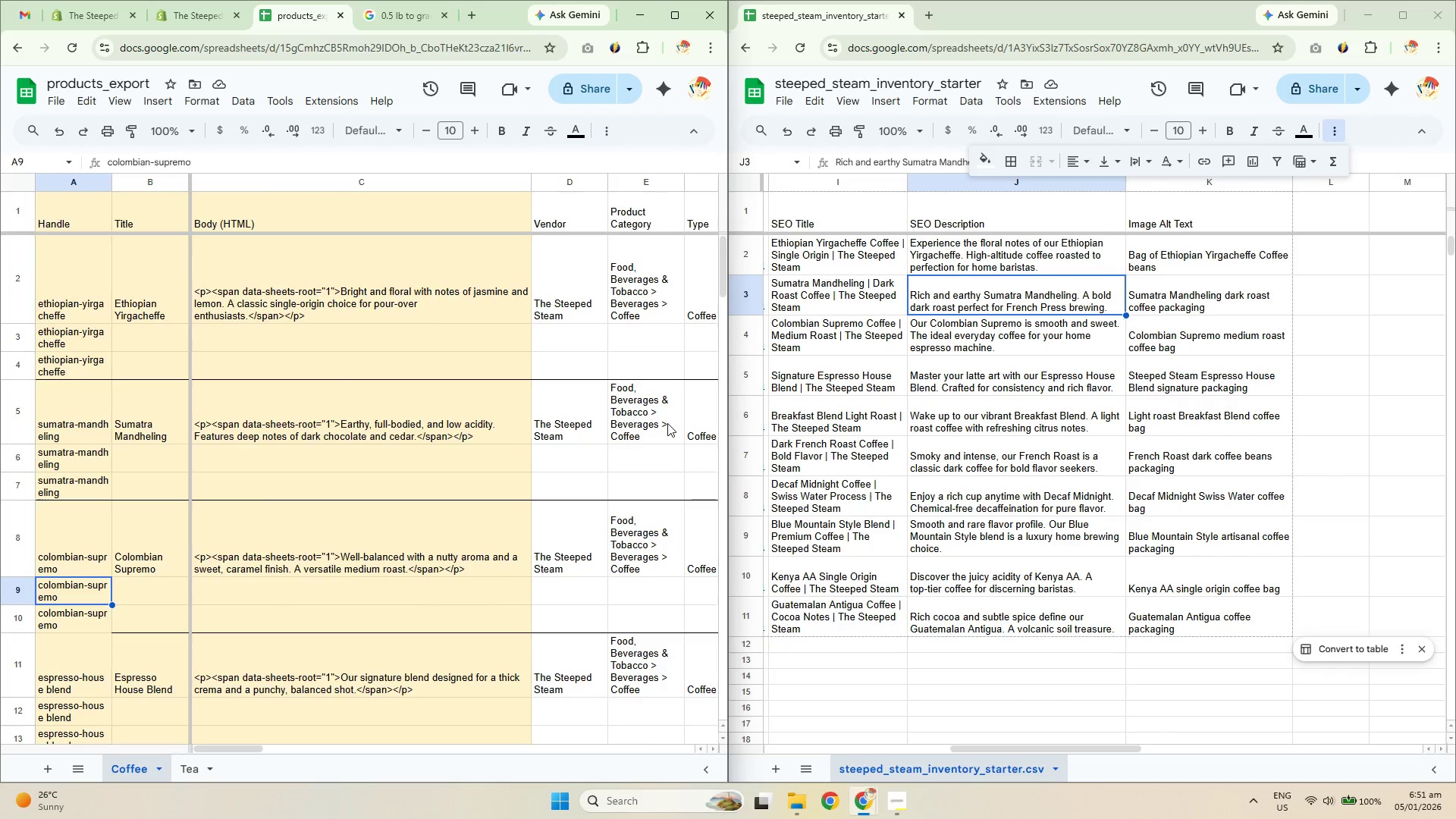 
key(ArrowUp)
 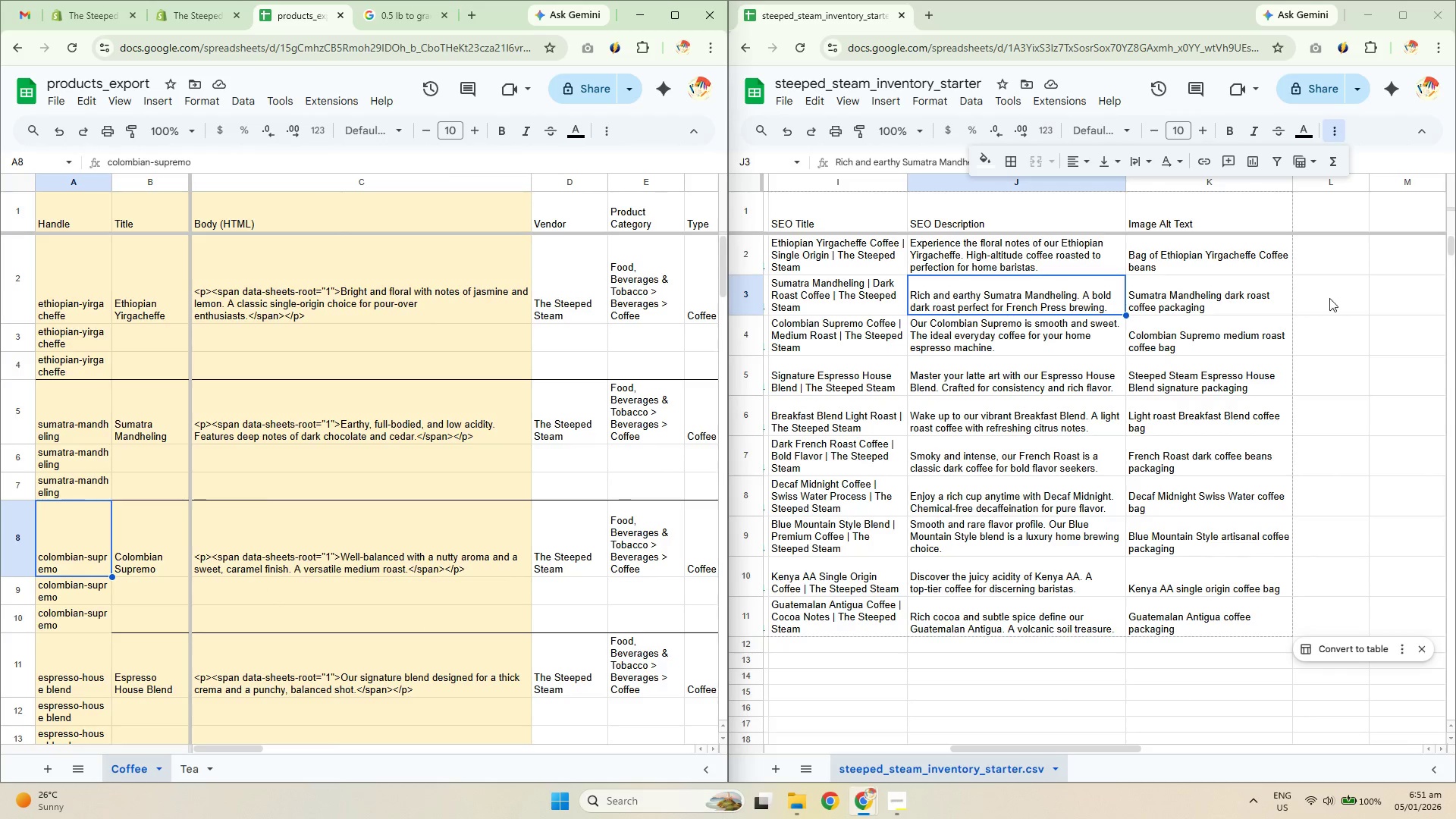 
left_click([931, 318])
 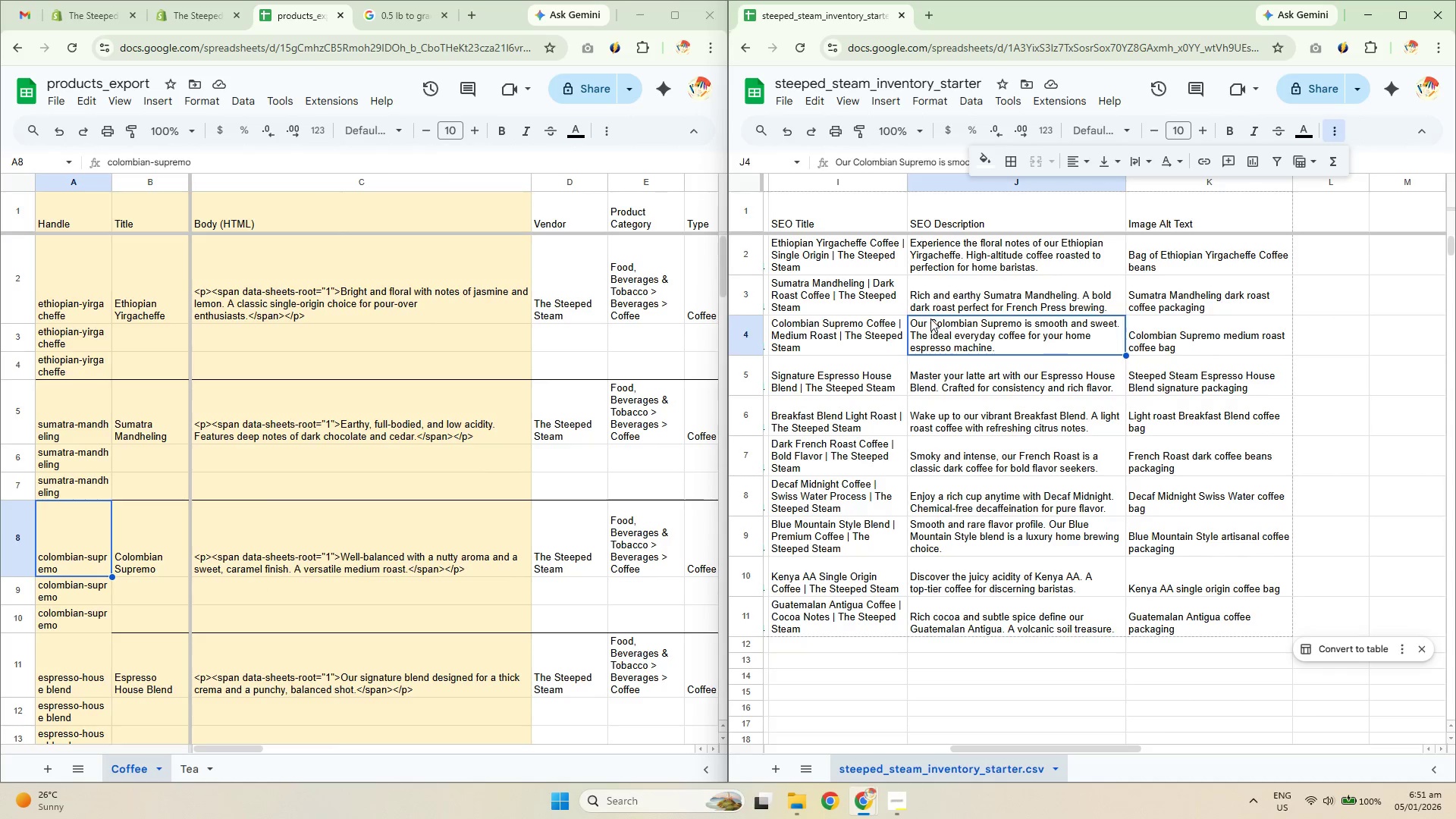 
key(ArrowDown)
 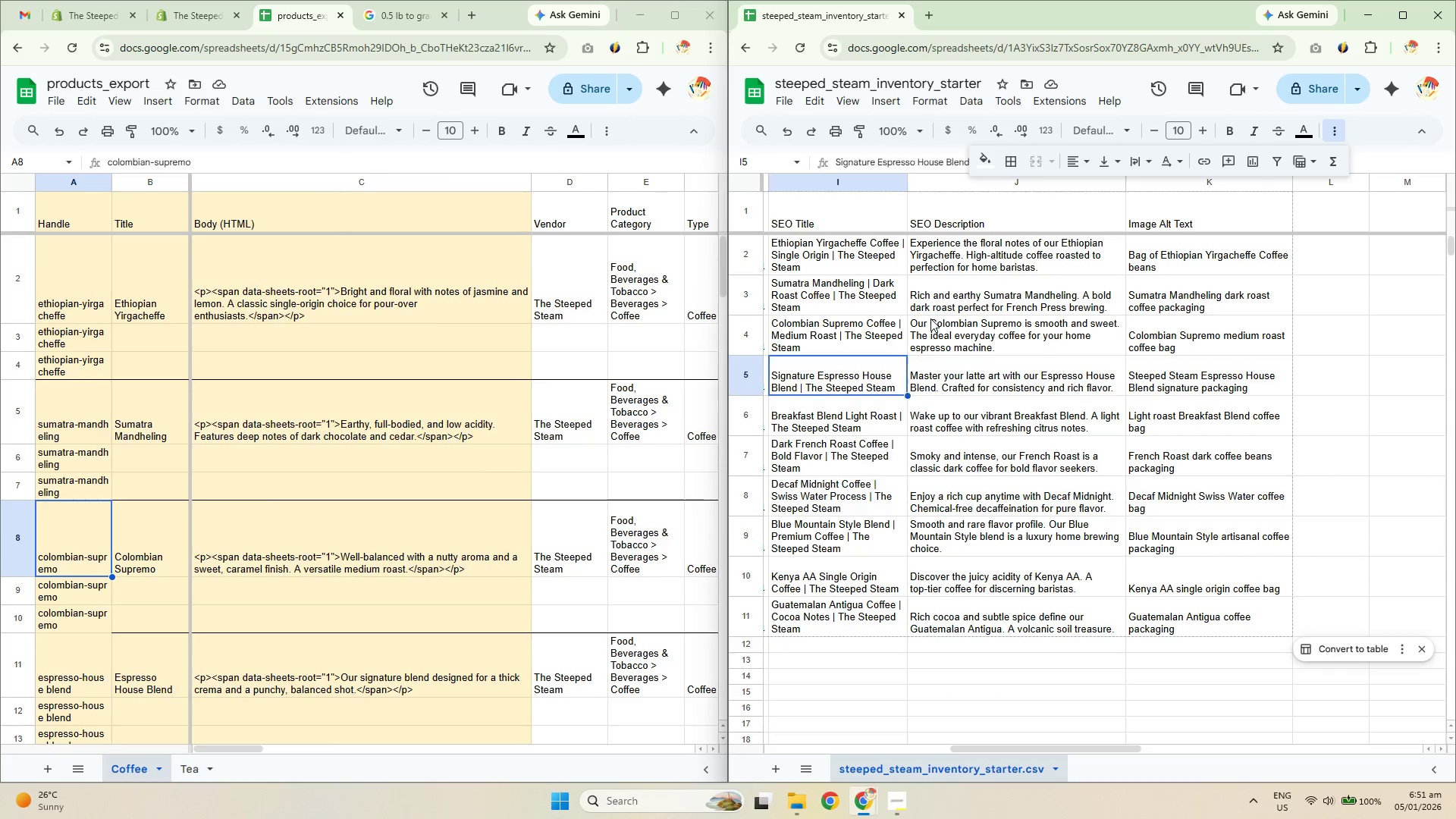 
key(ArrowLeft)
 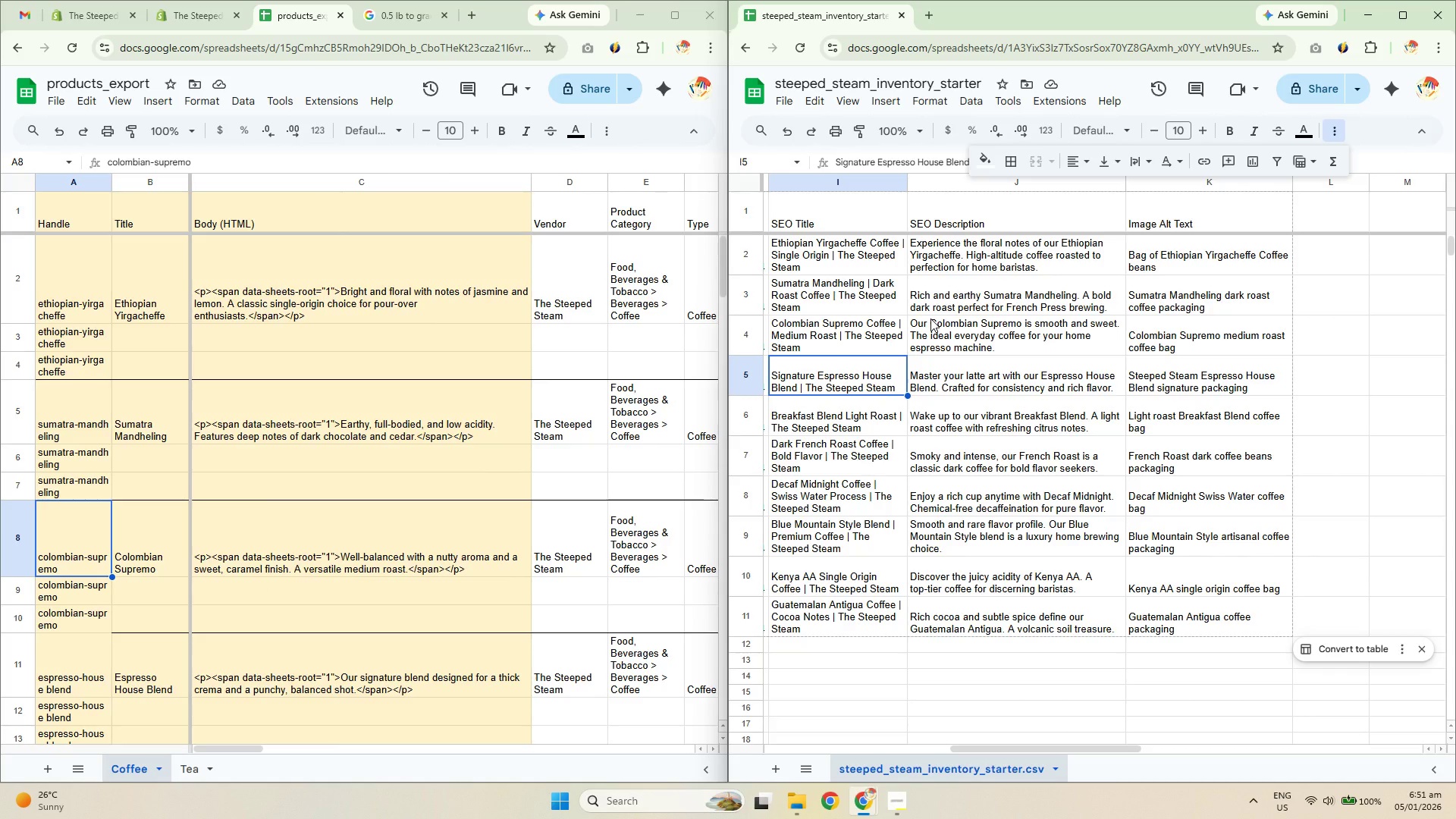 
key(ArrowUp)
 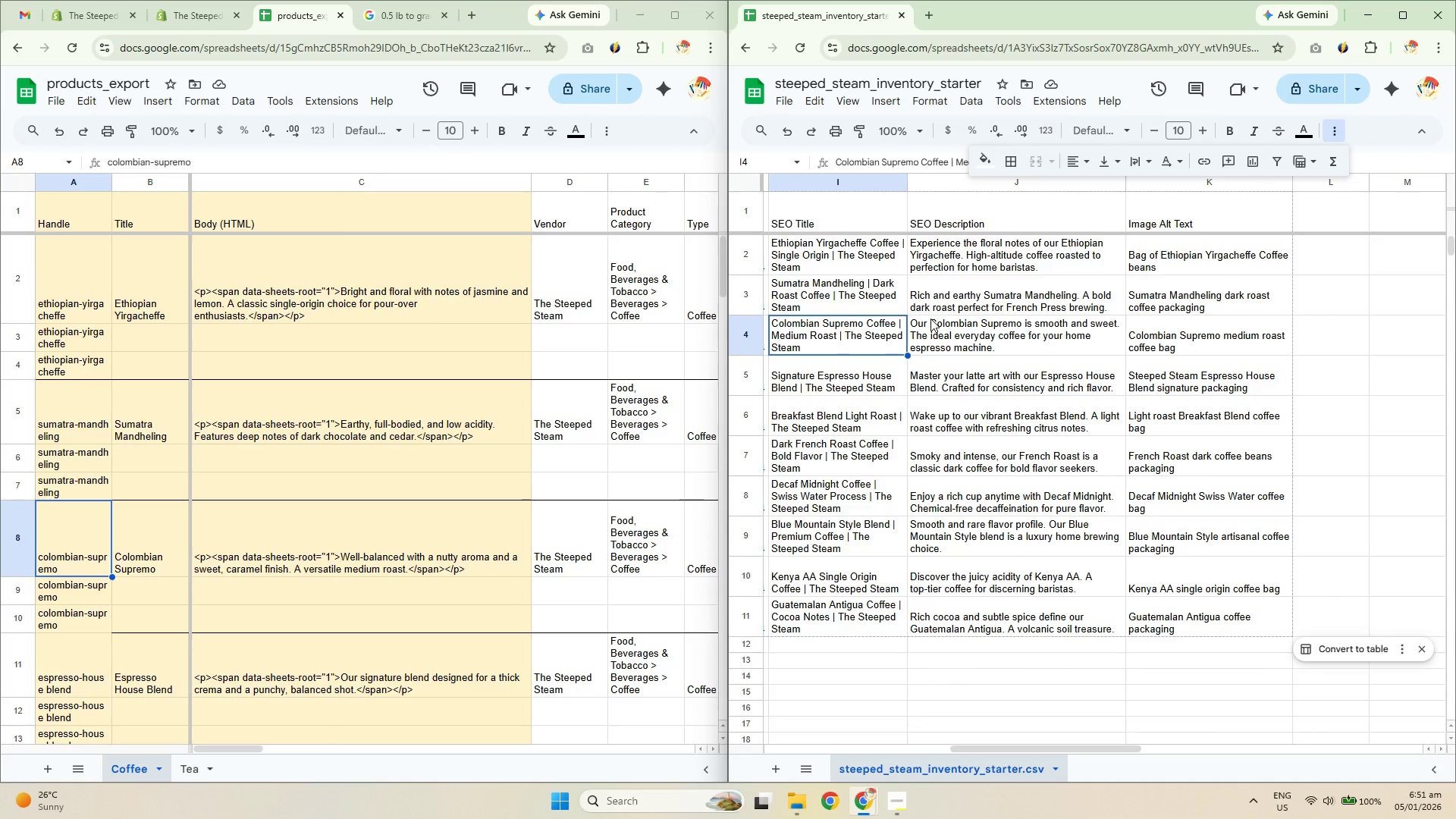 
hold_key(key=ArrowLeft, duration=1.02)
 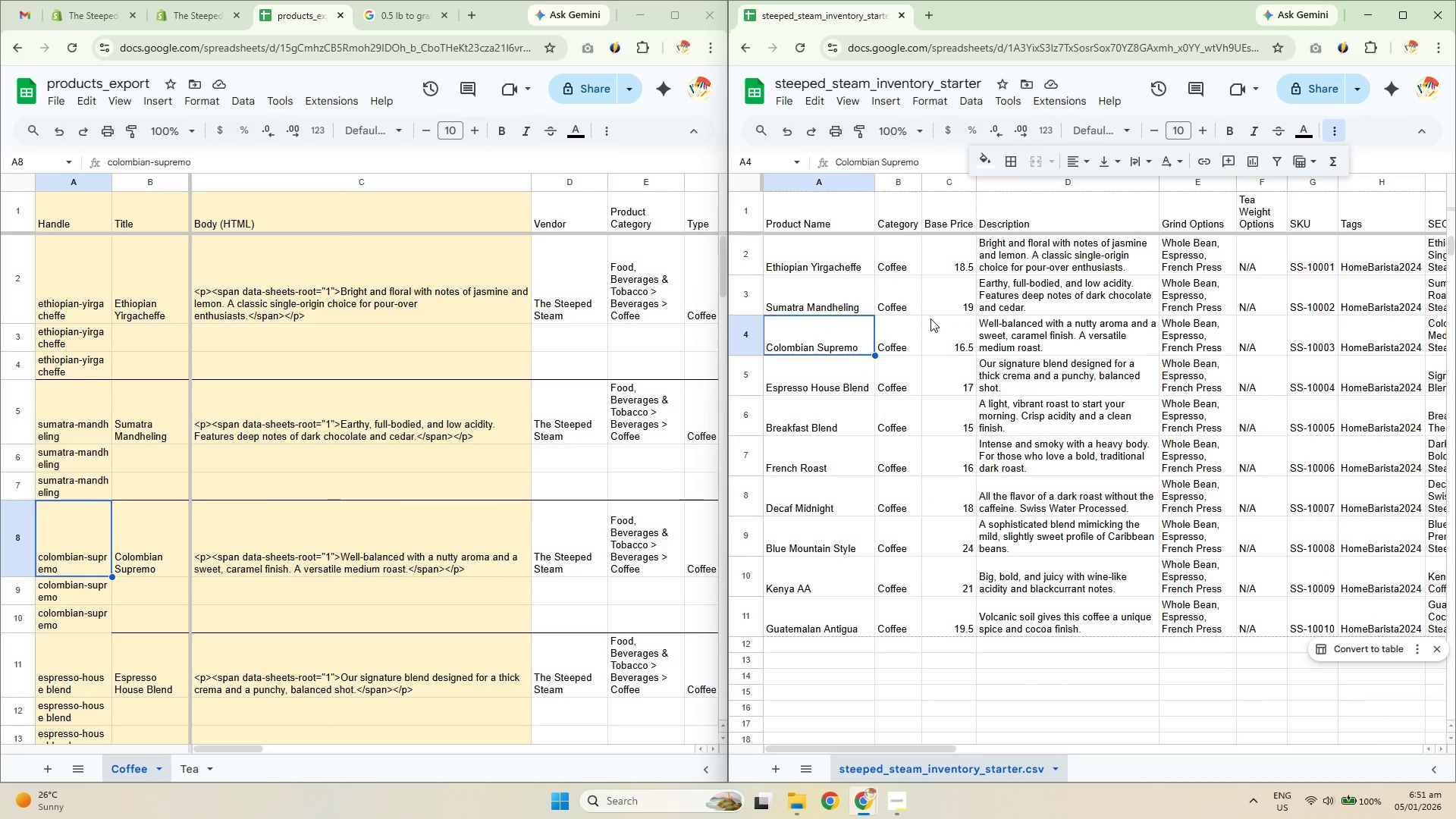 
key(ArrowRight)
 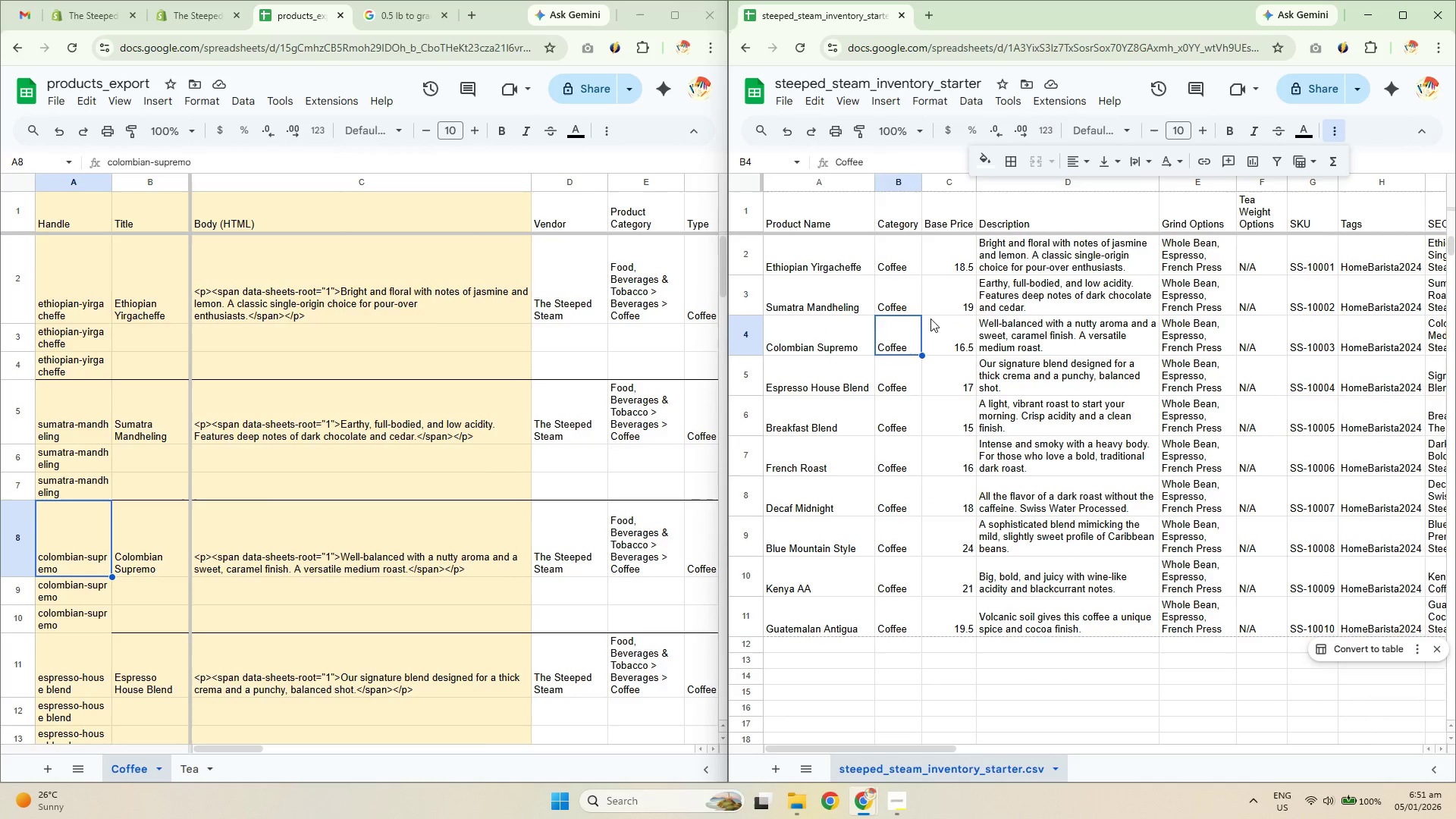 
key(ArrowRight)
 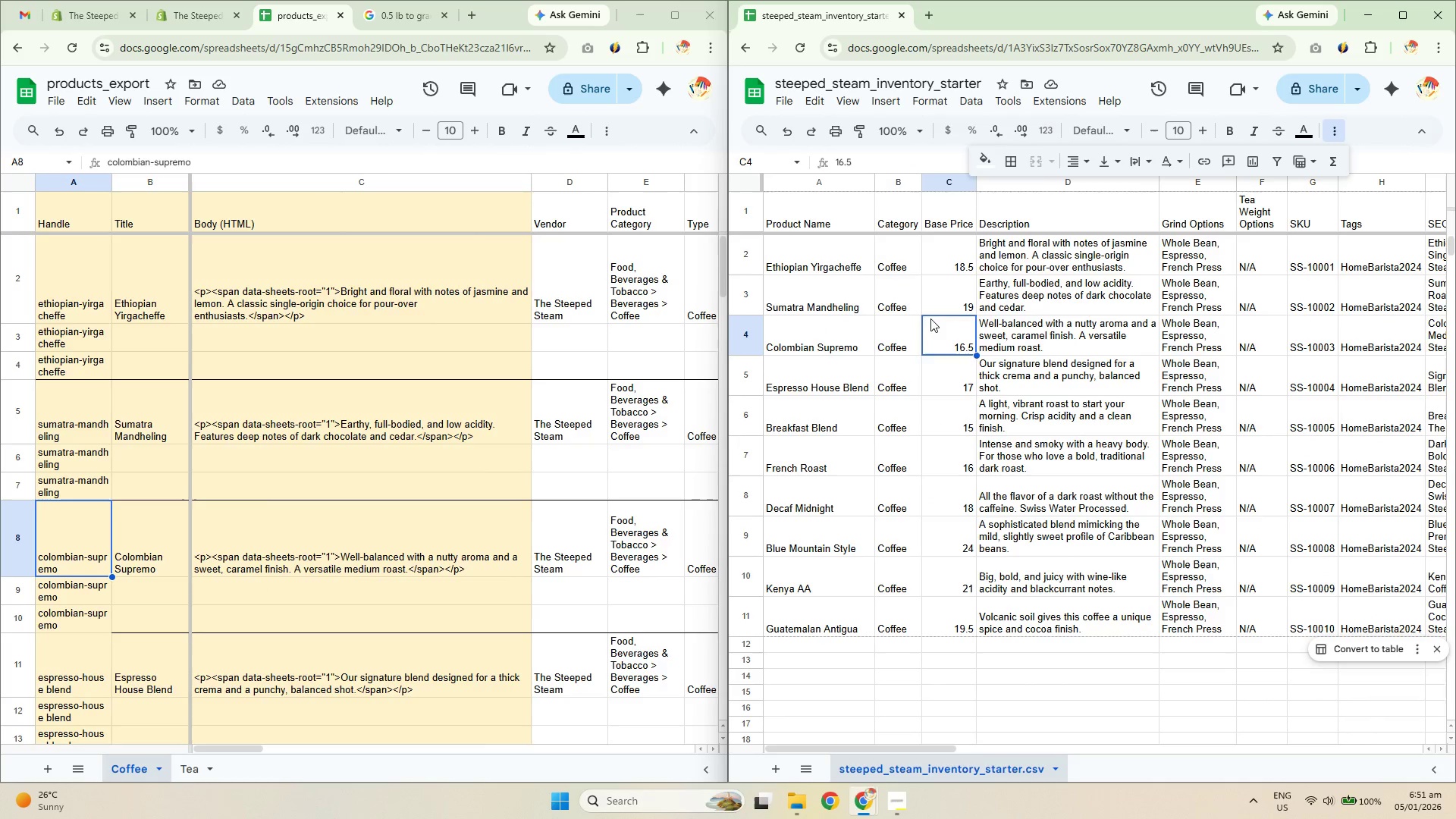 
key(ArrowRight)
 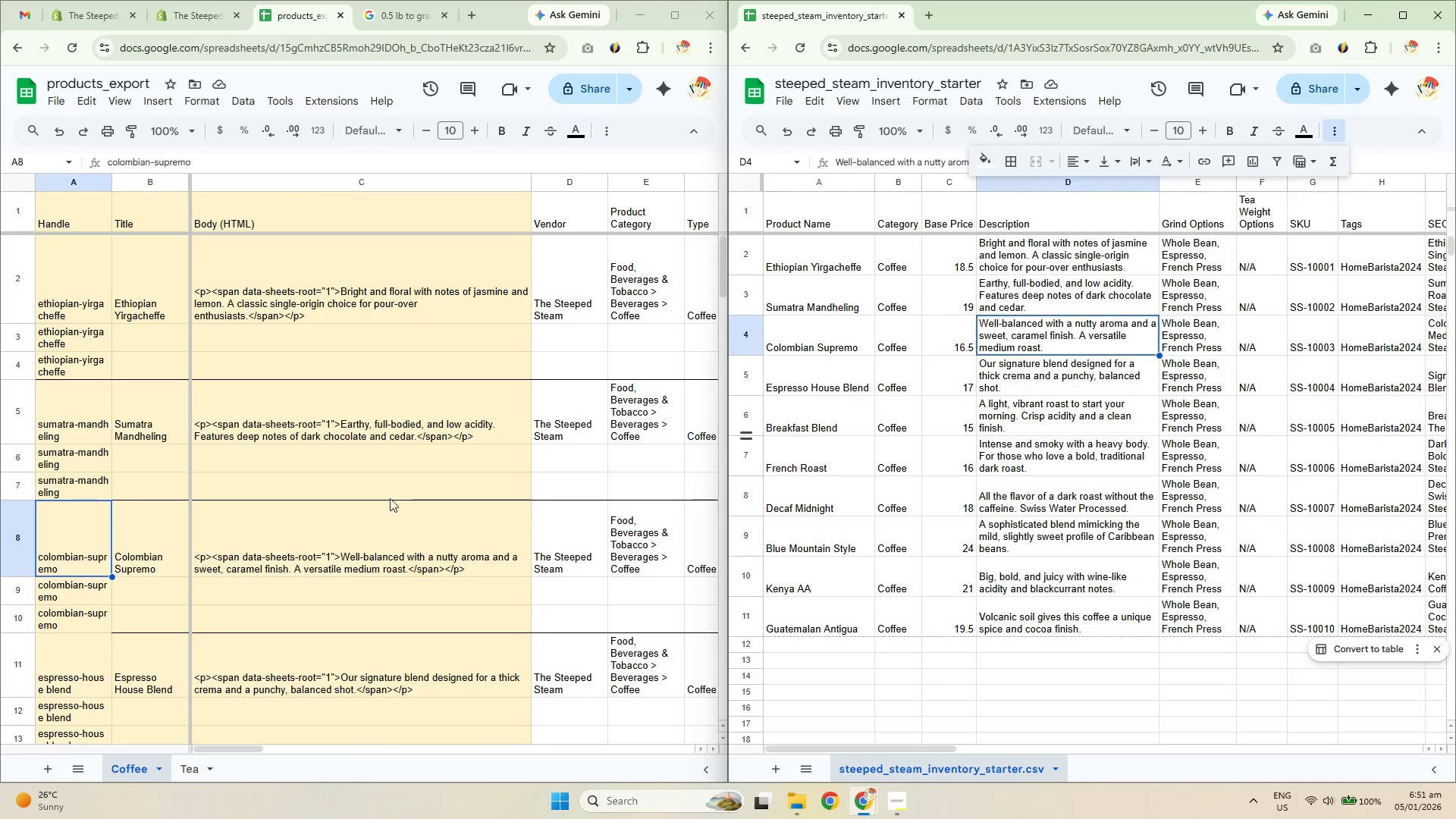 
left_click([384, 576])
 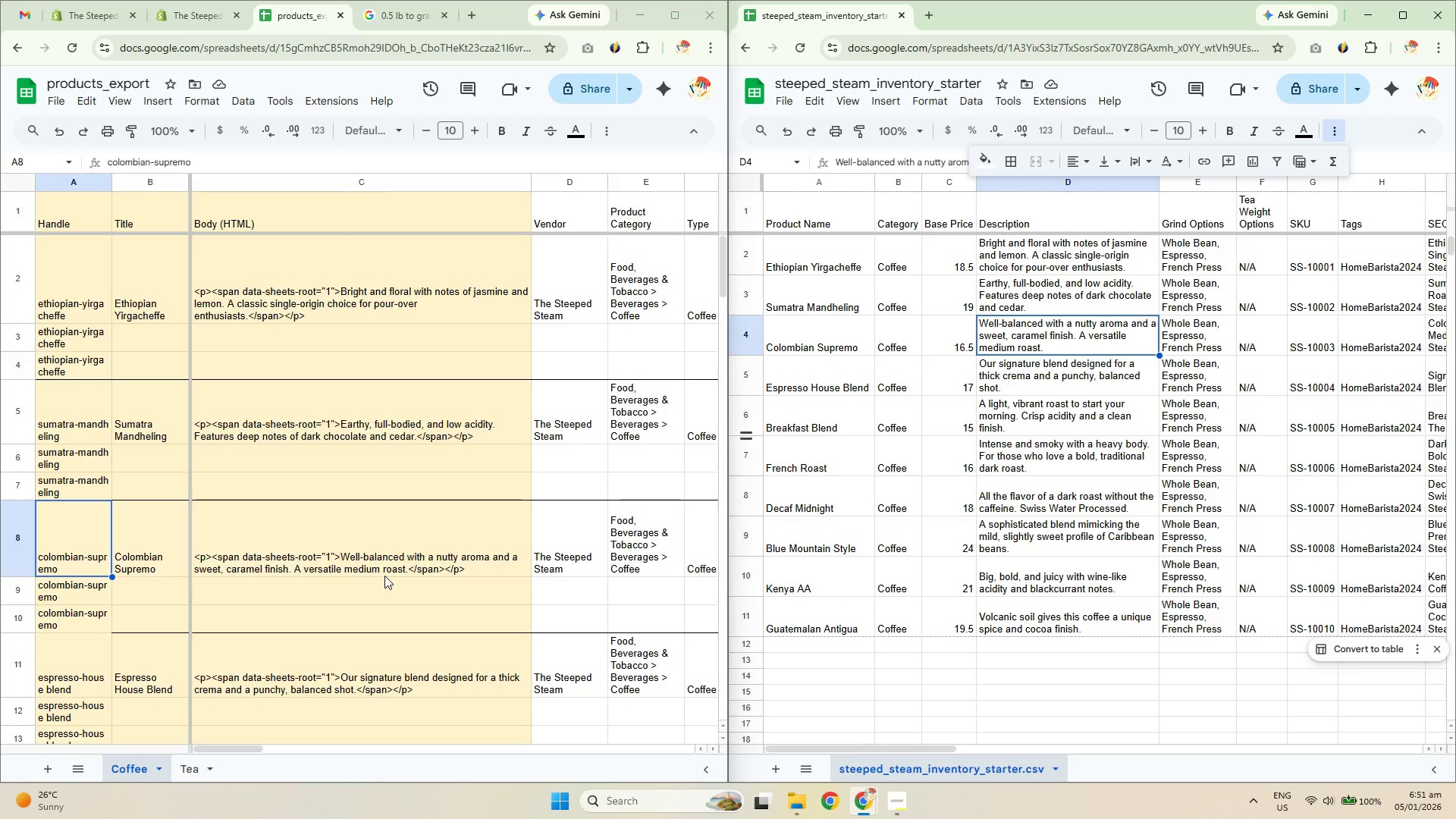 
scroll: coordinate [391, 670], scroll_direction: down, amount: 2.0
 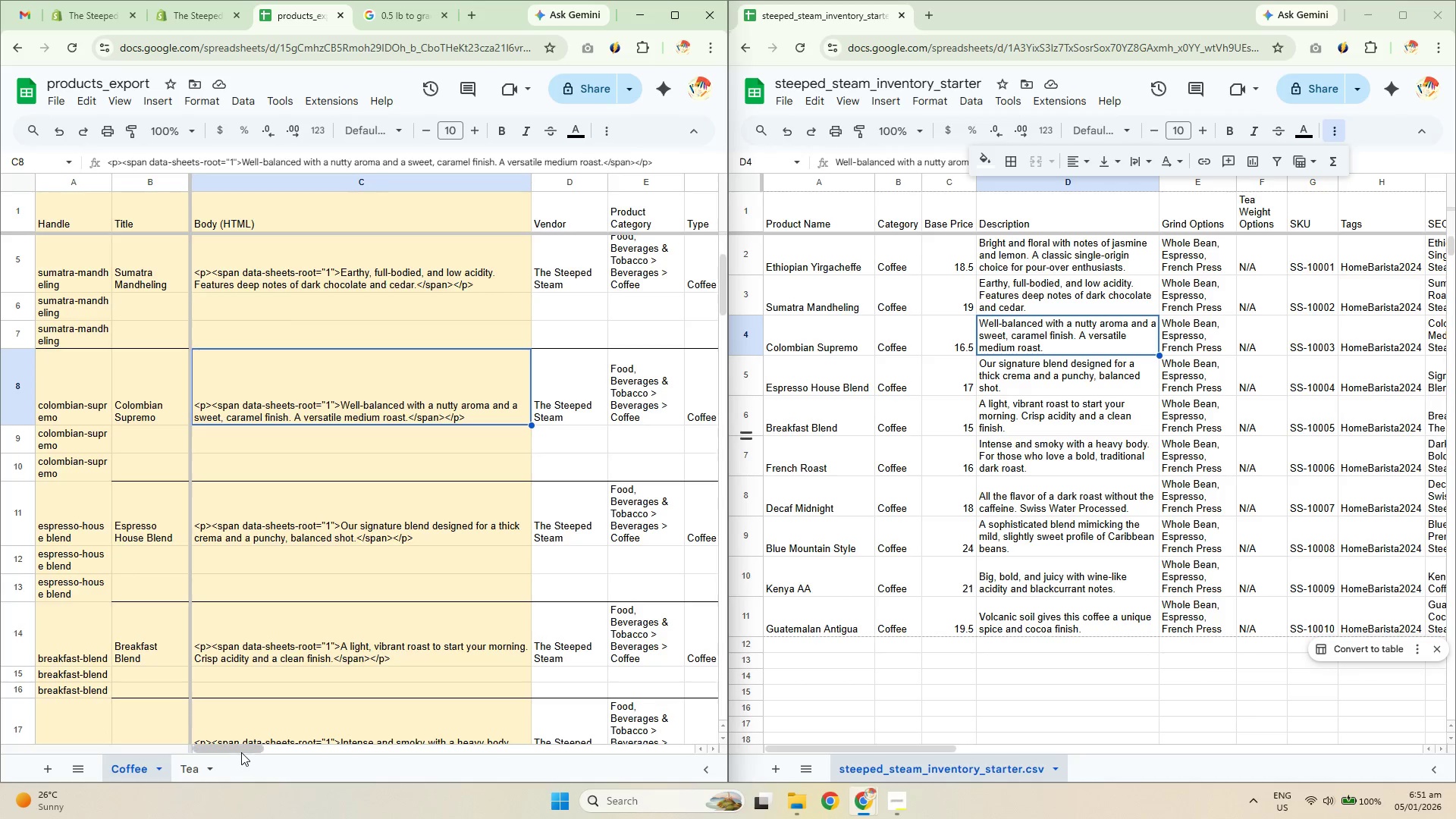 
left_click_drag(start_coordinate=[240, 750], to_coordinate=[284, 750])
 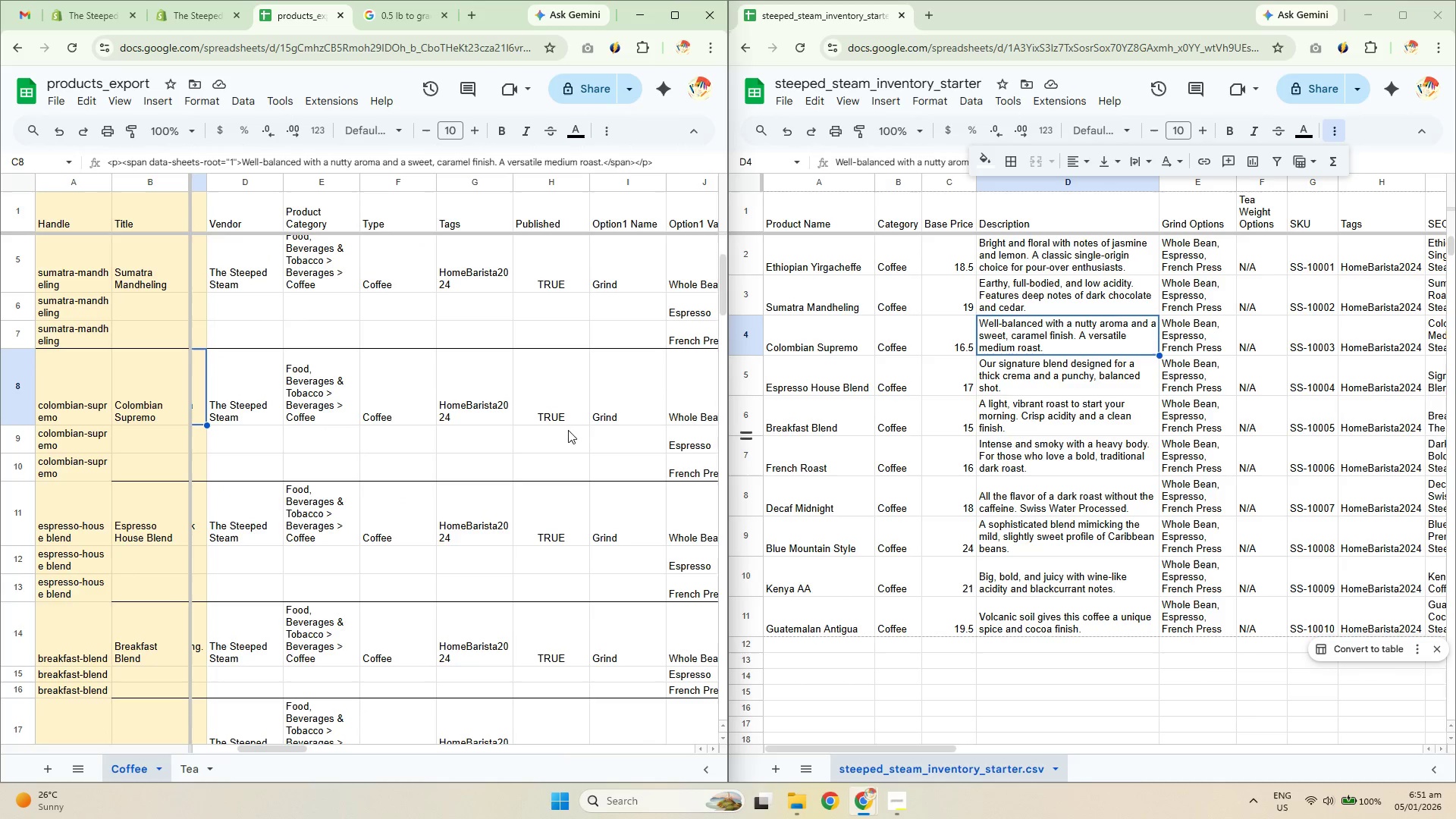 
left_click([580, 410])
 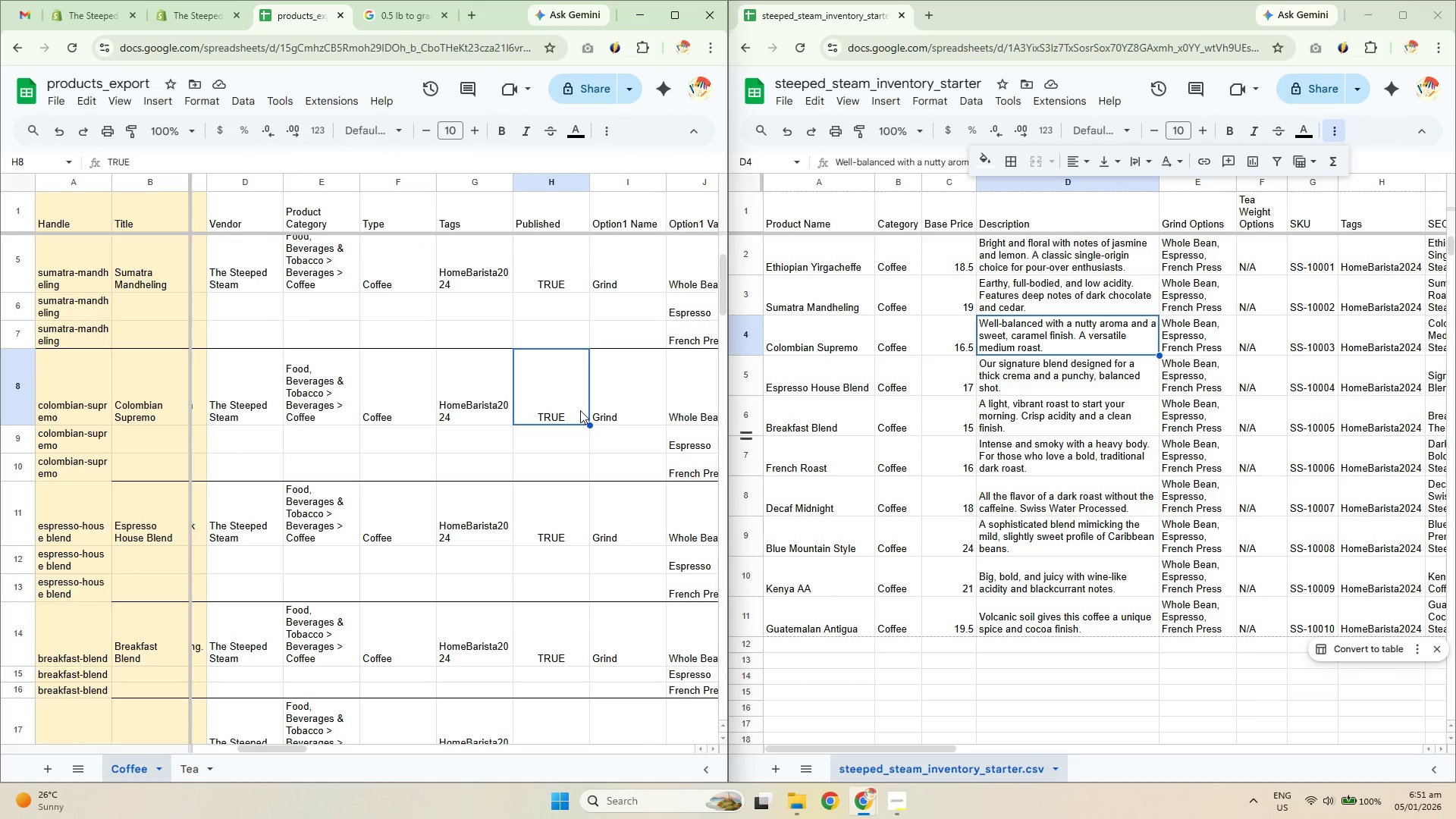 
key(ArrowRight)
 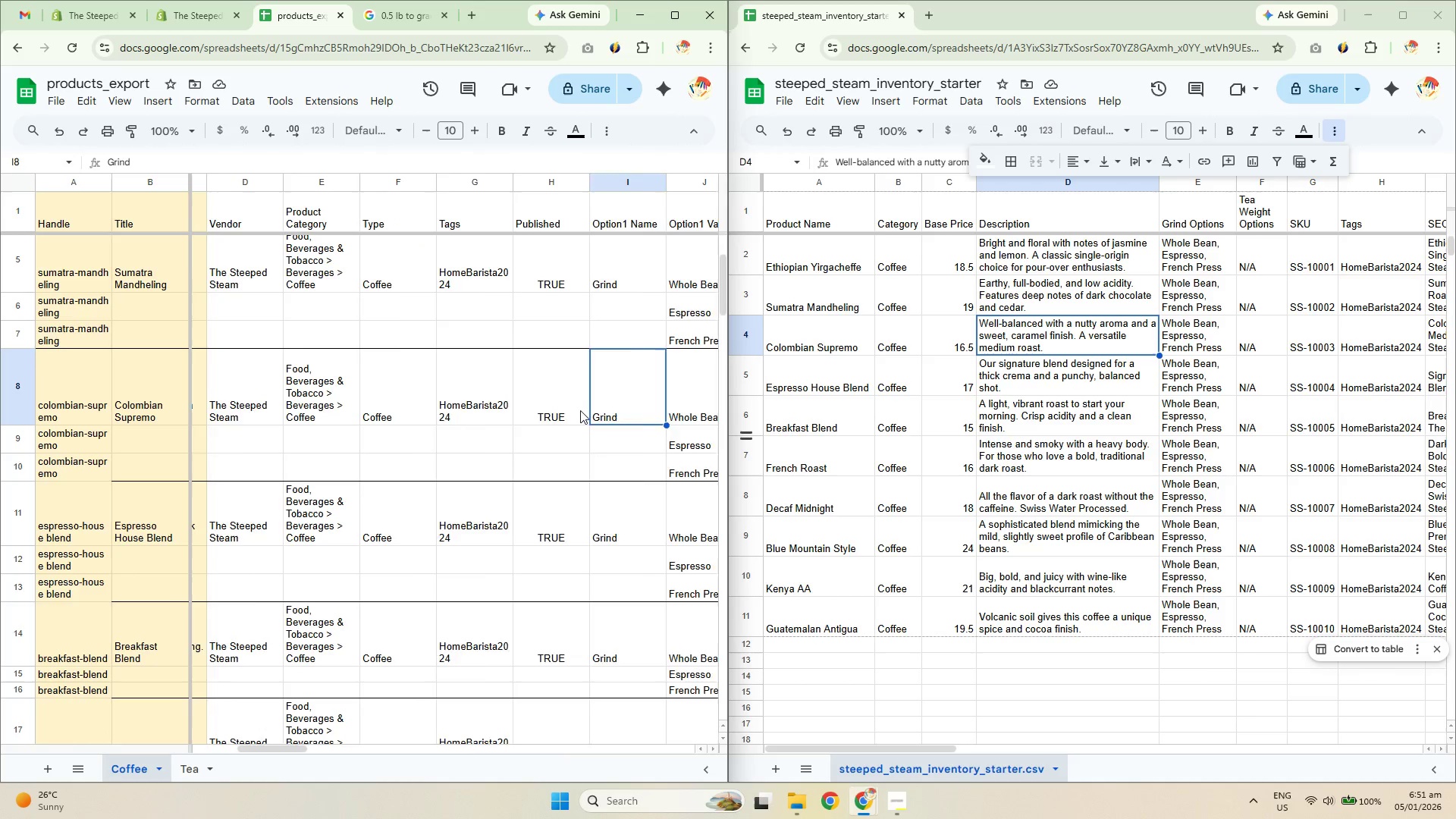 
key(ArrowRight)
 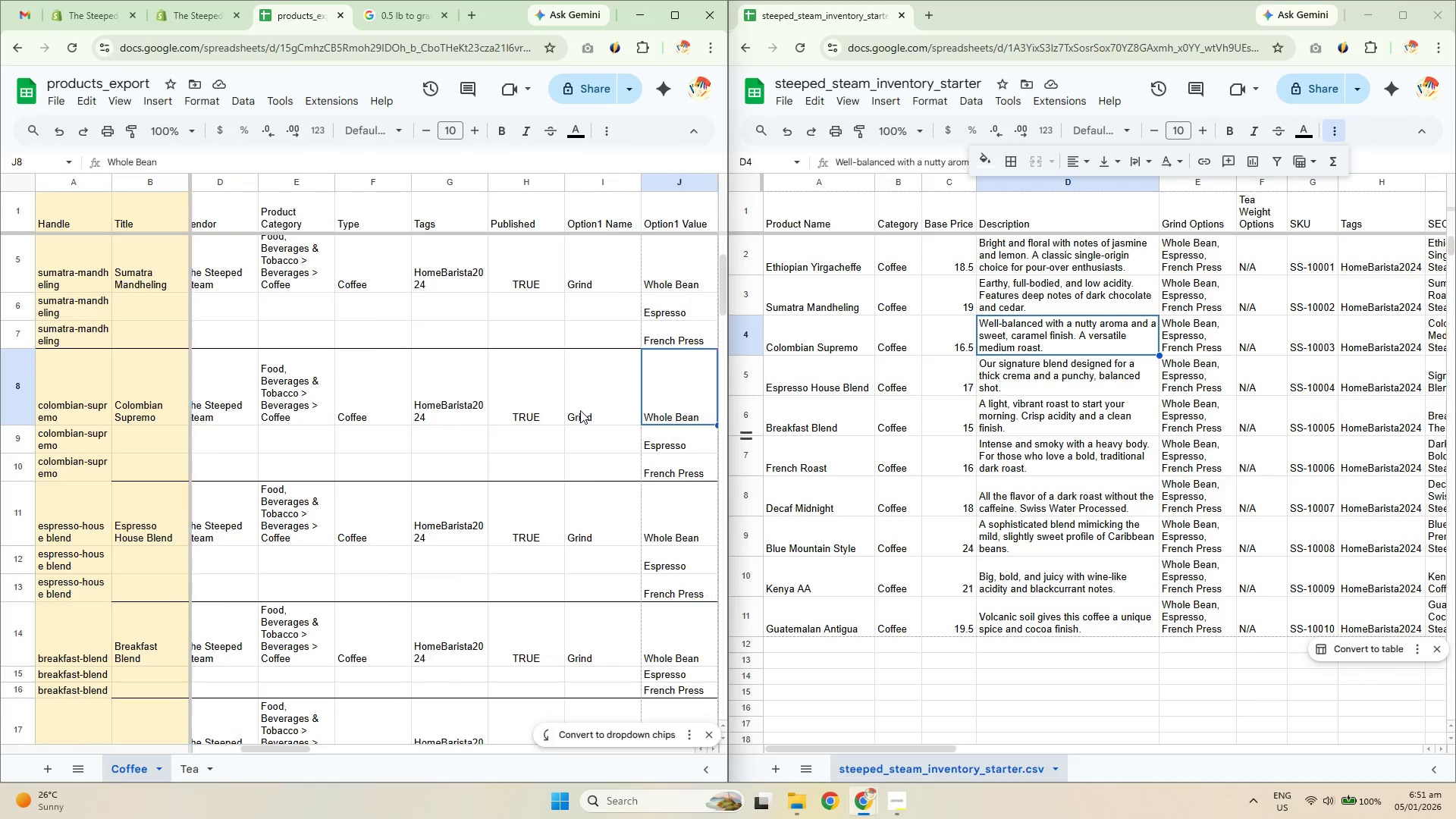 
key(ArrowRight)
 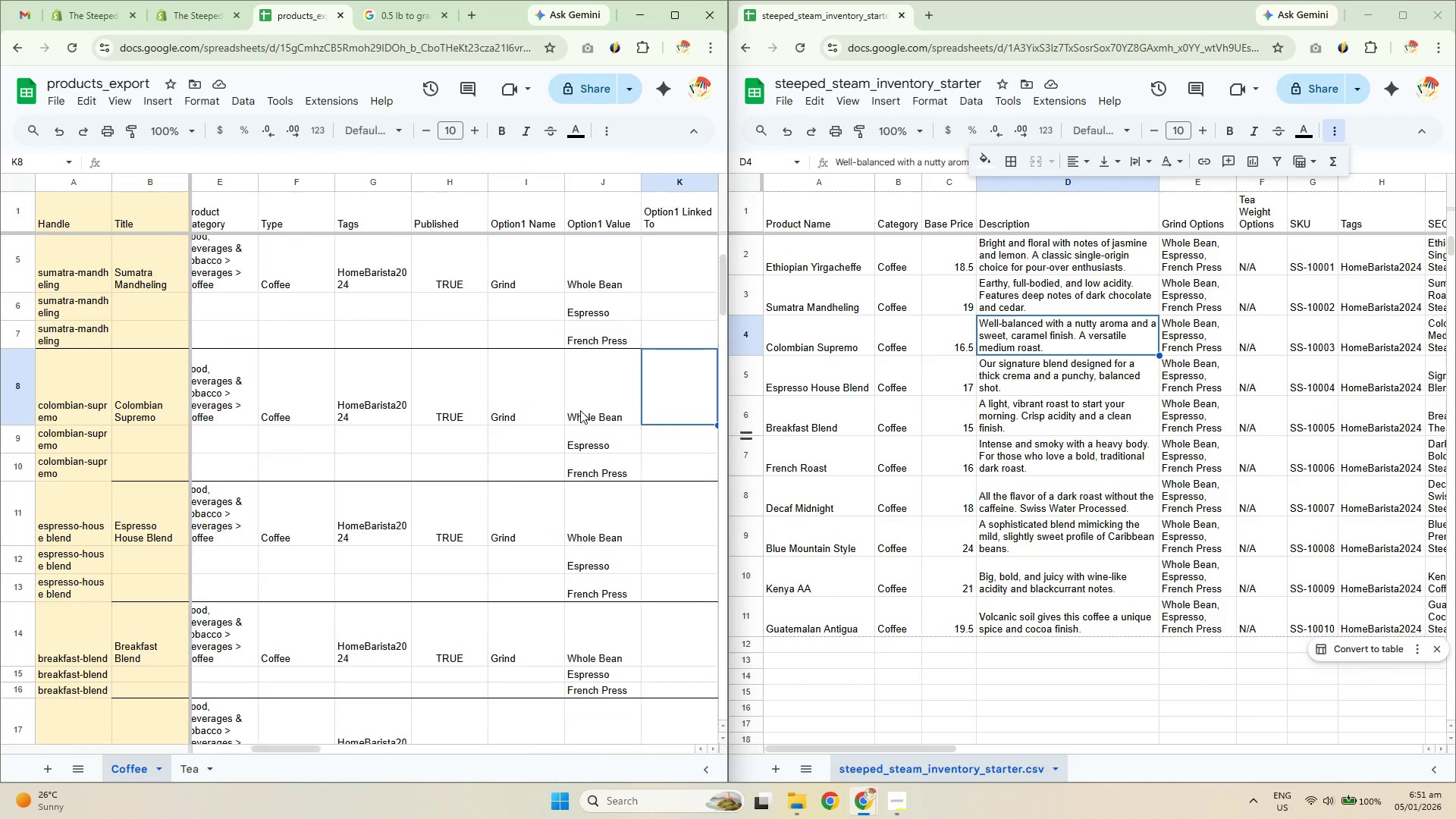 
key(ArrowRight)
 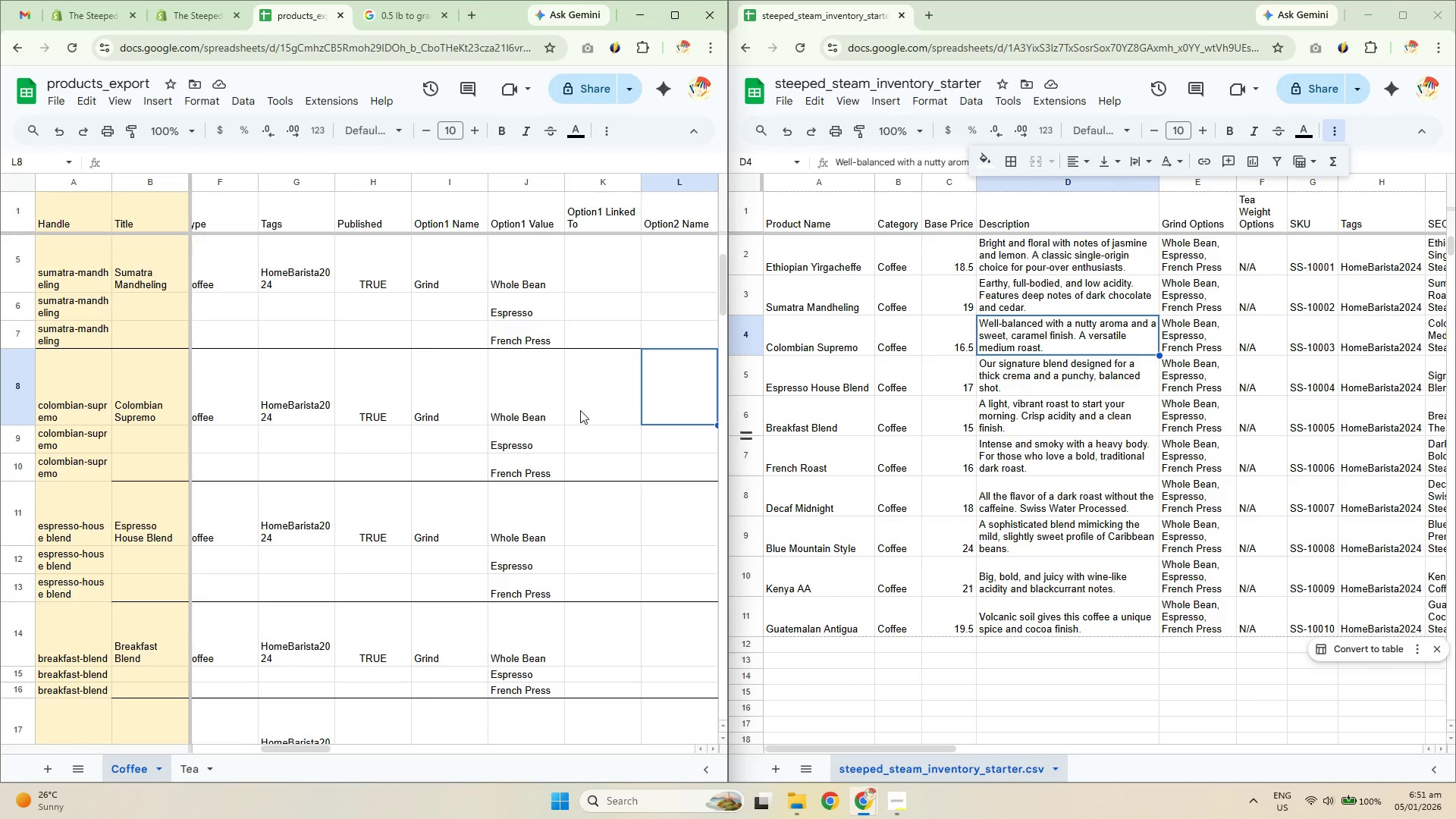 
key(ArrowRight)
 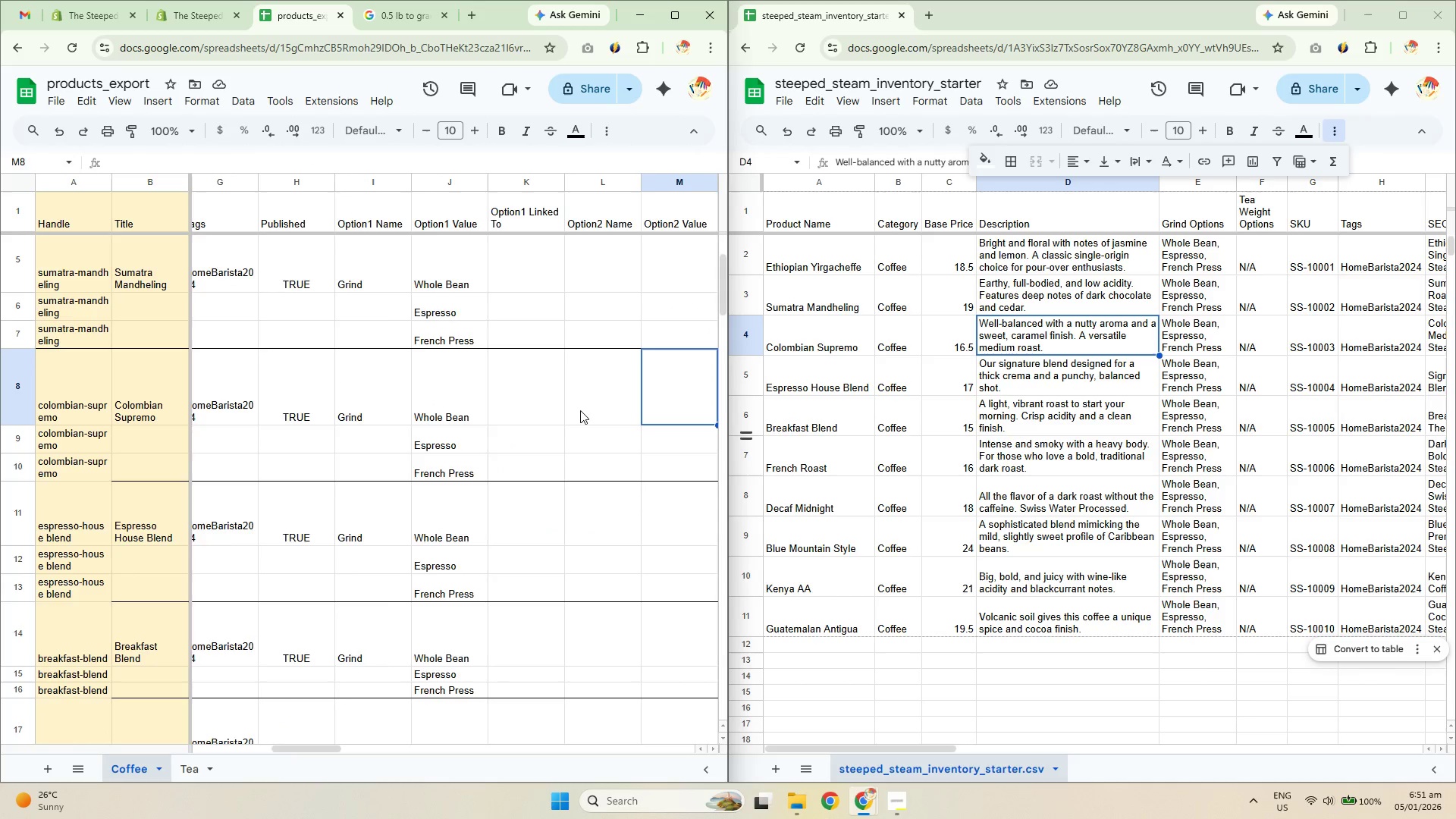 
key(ArrowRight)
 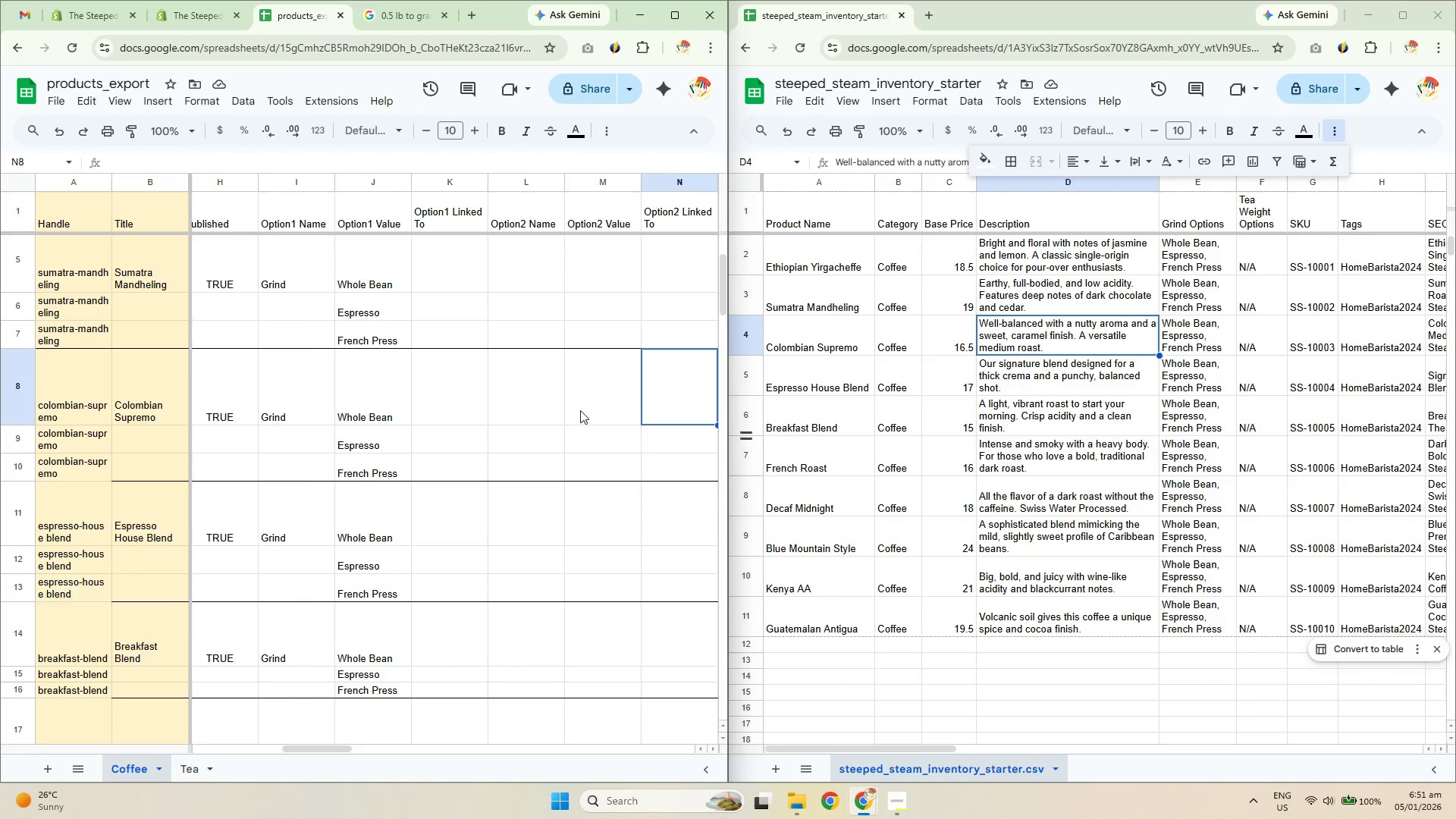 
key(ArrowRight)
 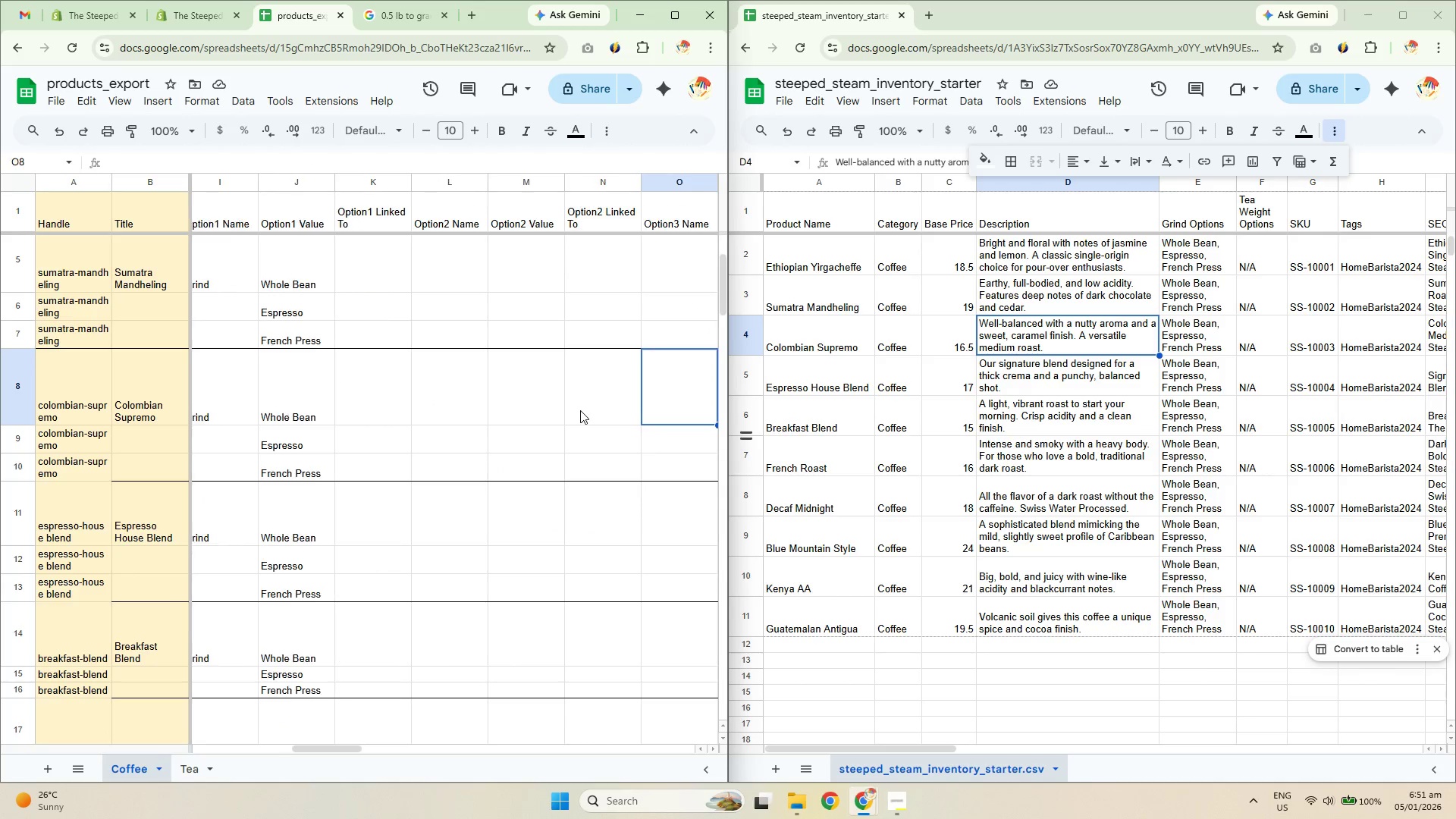 
key(ArrowRight)
 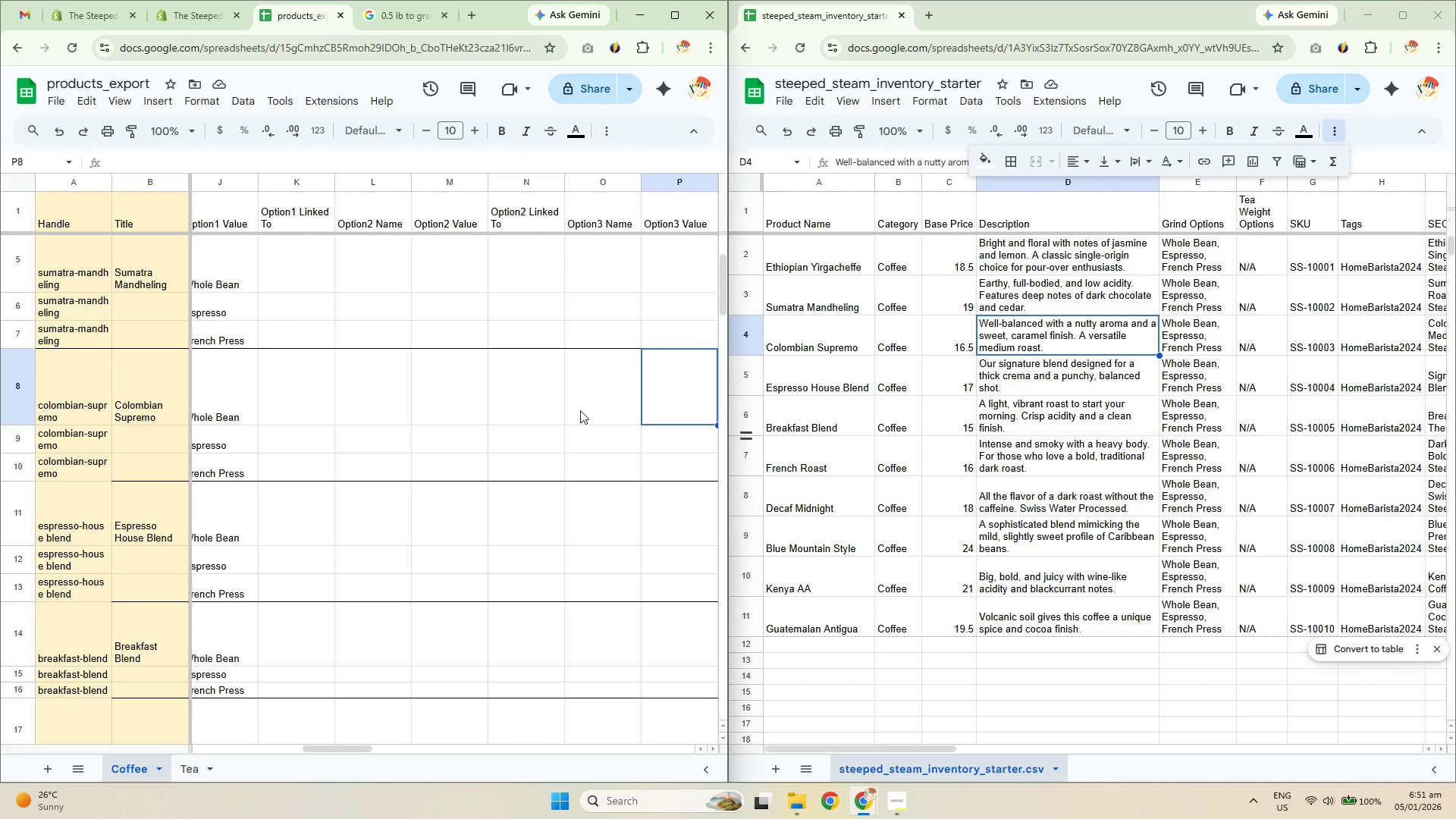 
key(ArrowRight)
 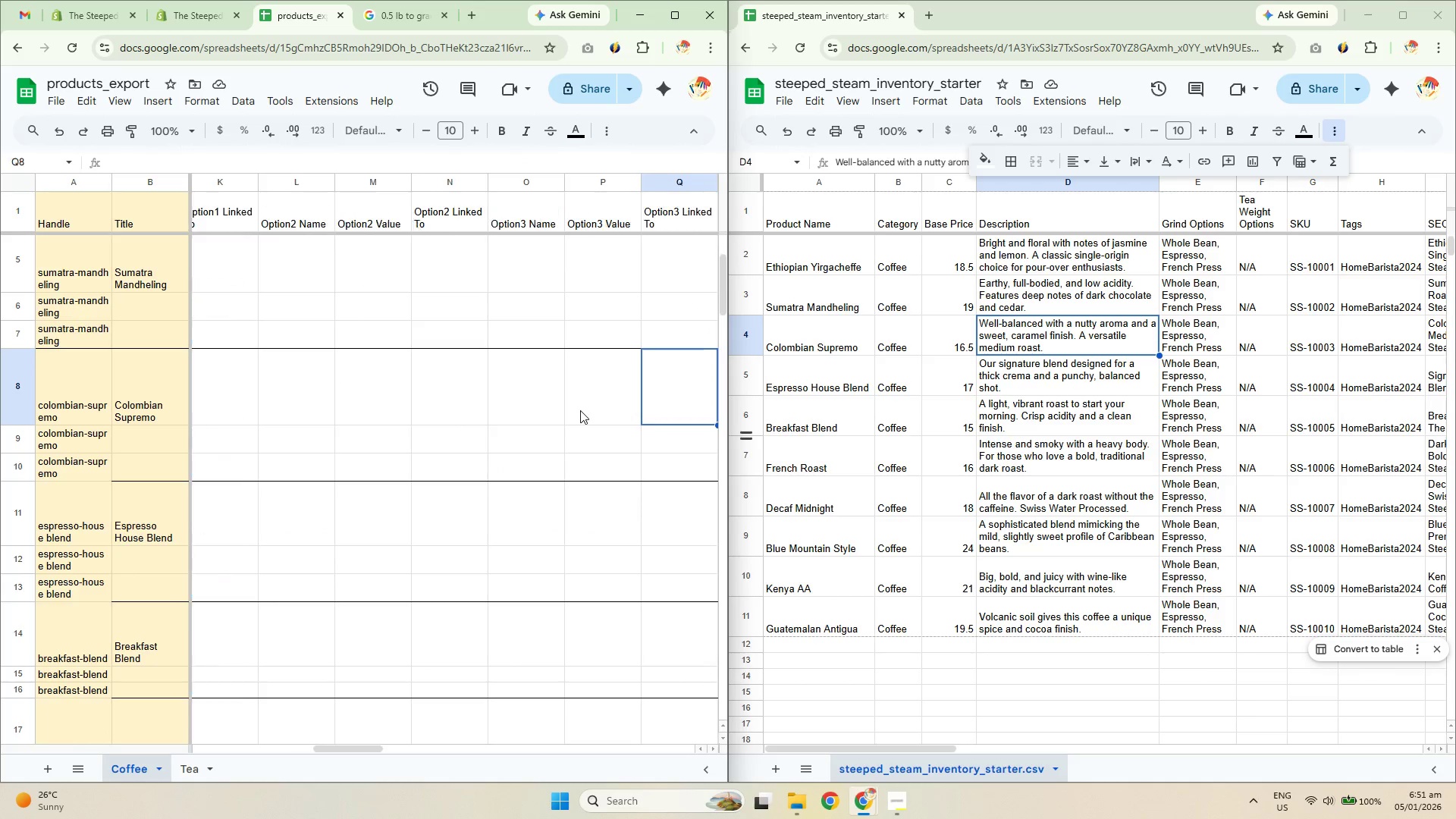 
key(ArrowRight)
 